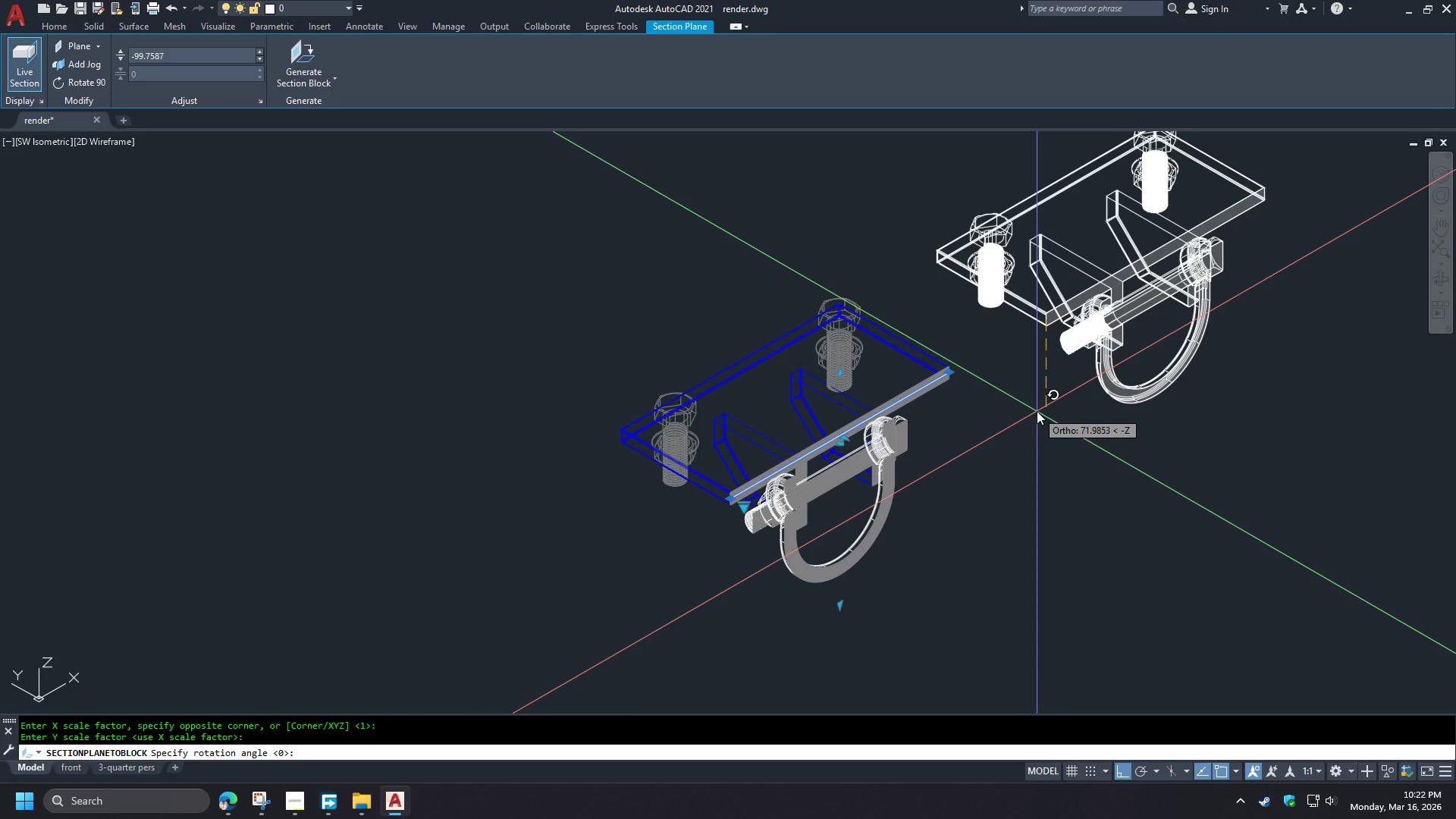 
key(NumpadEnter)
 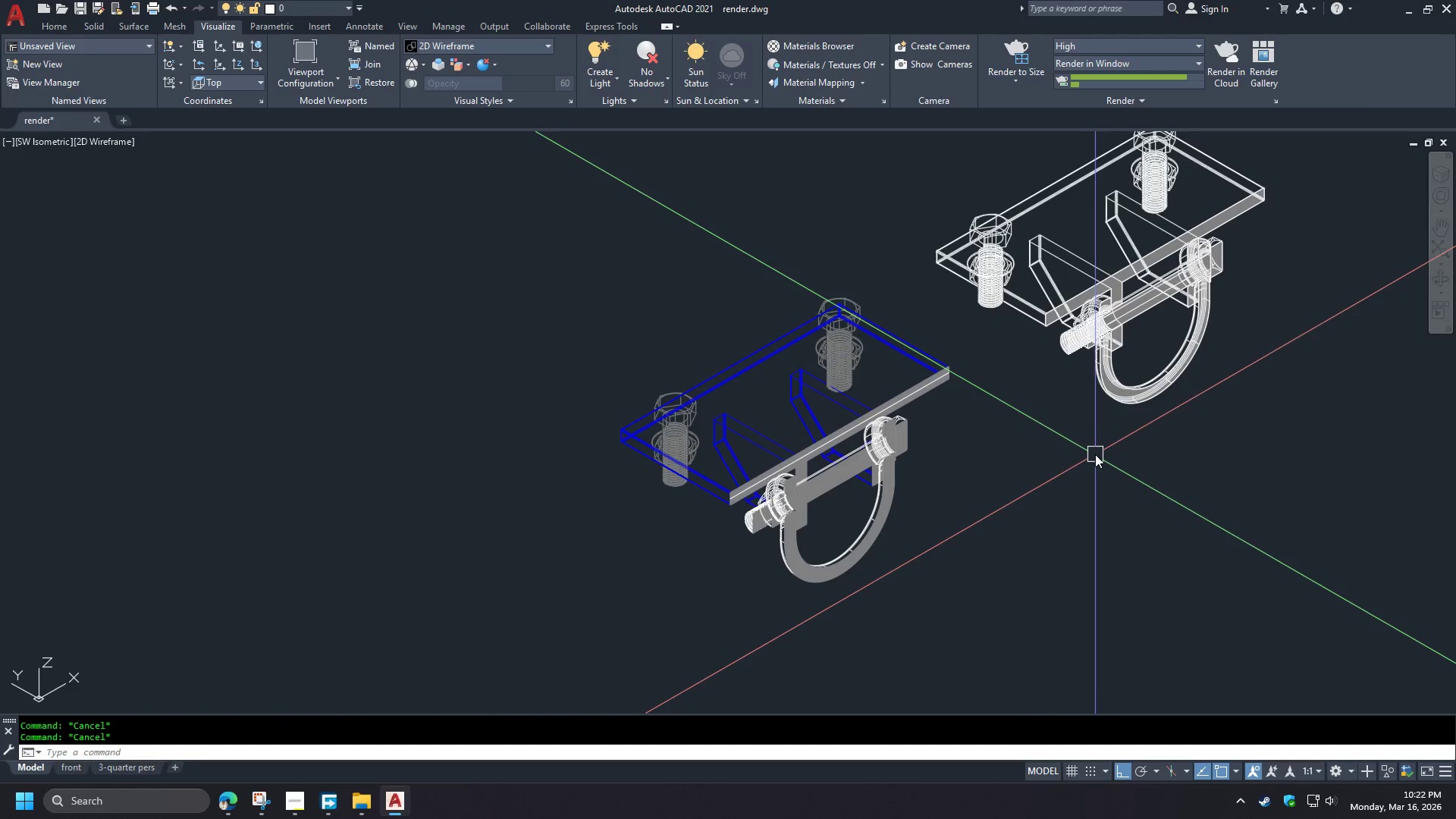 
hold_key(key=ShiftLeft, duration=1.17)
 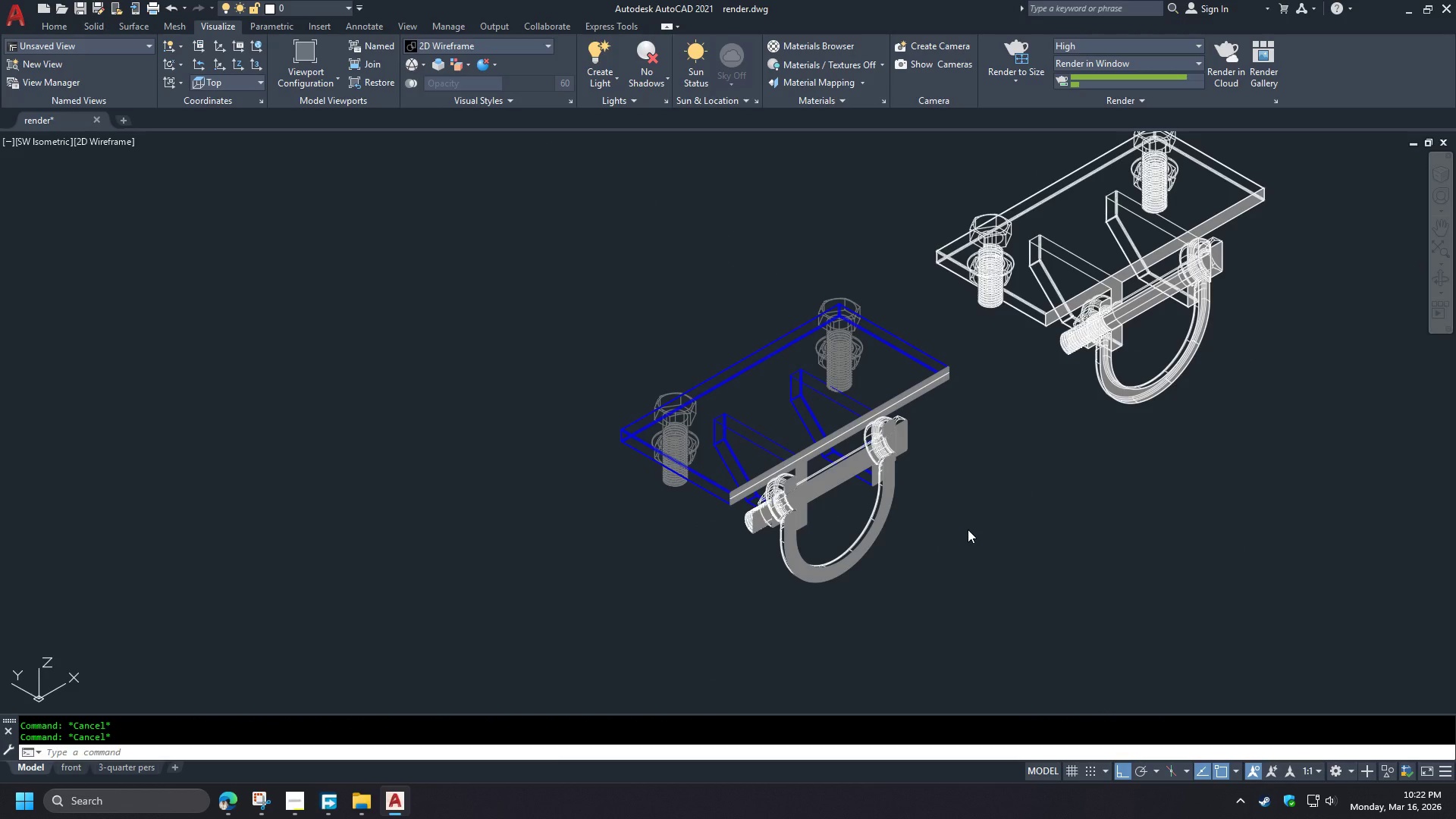 
wait(8.09)
 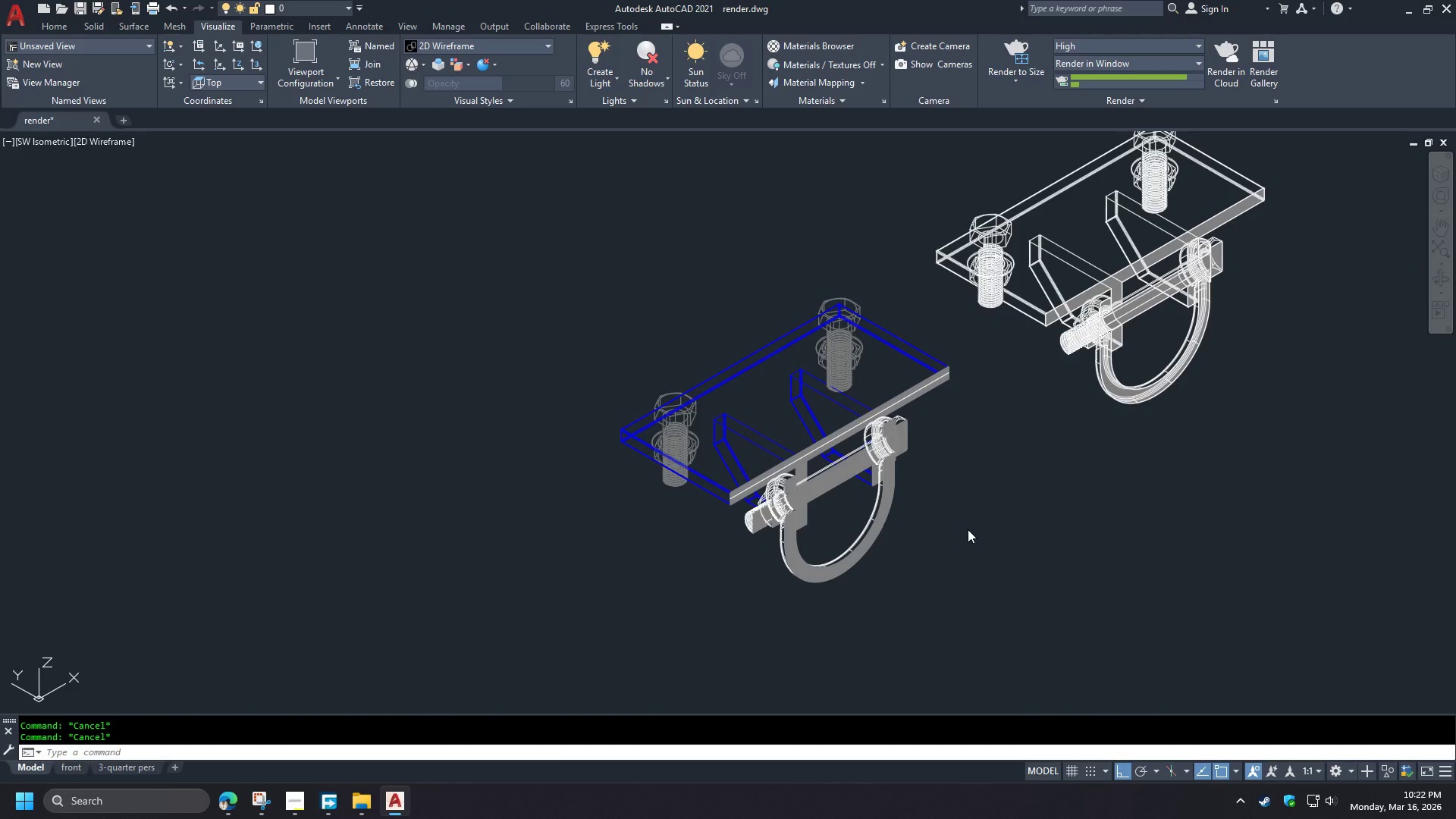 
key(Escape)
 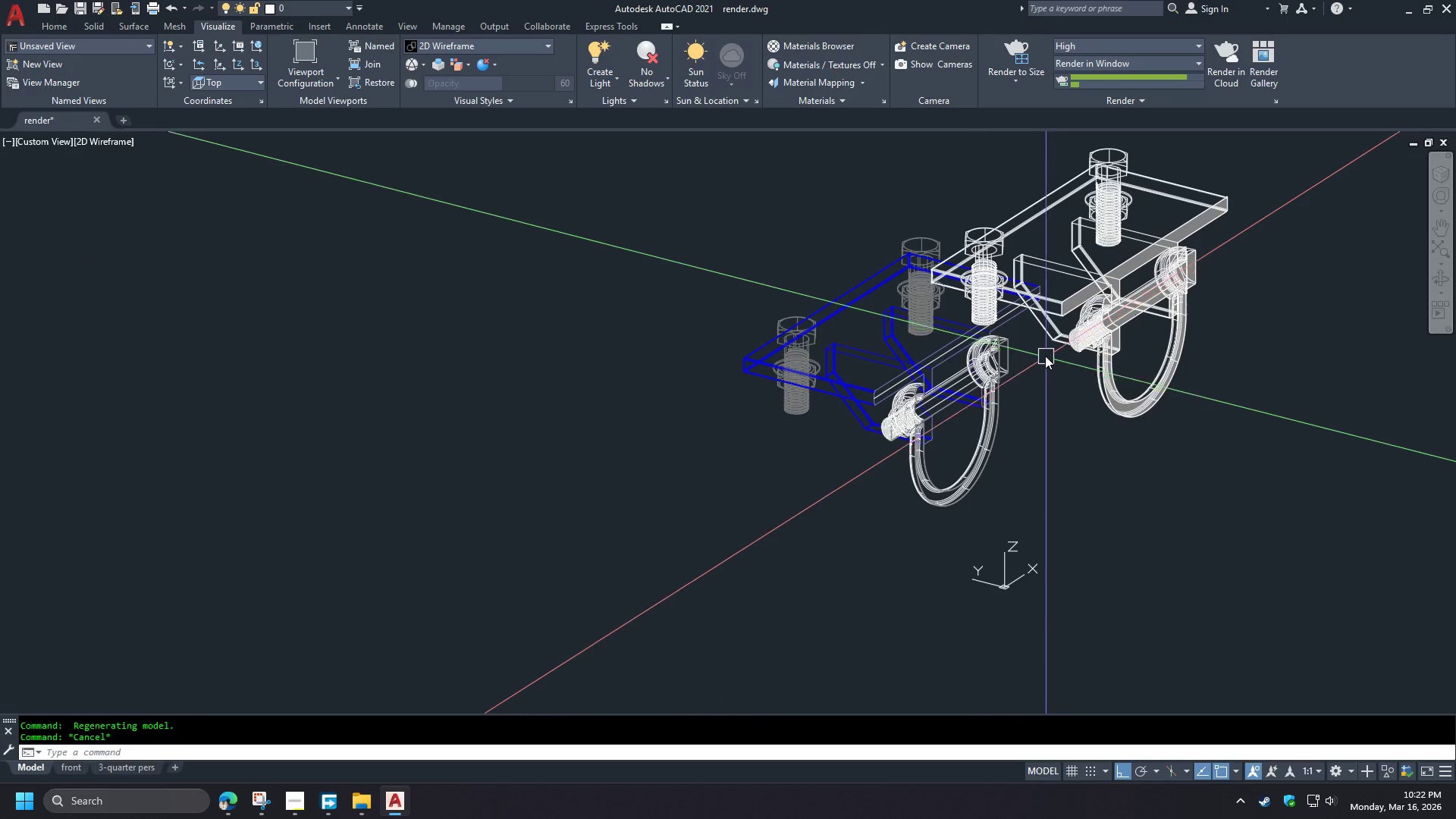 
scroll: coordinate [1041, 349], scroll_direction: up, amount: 1.0
 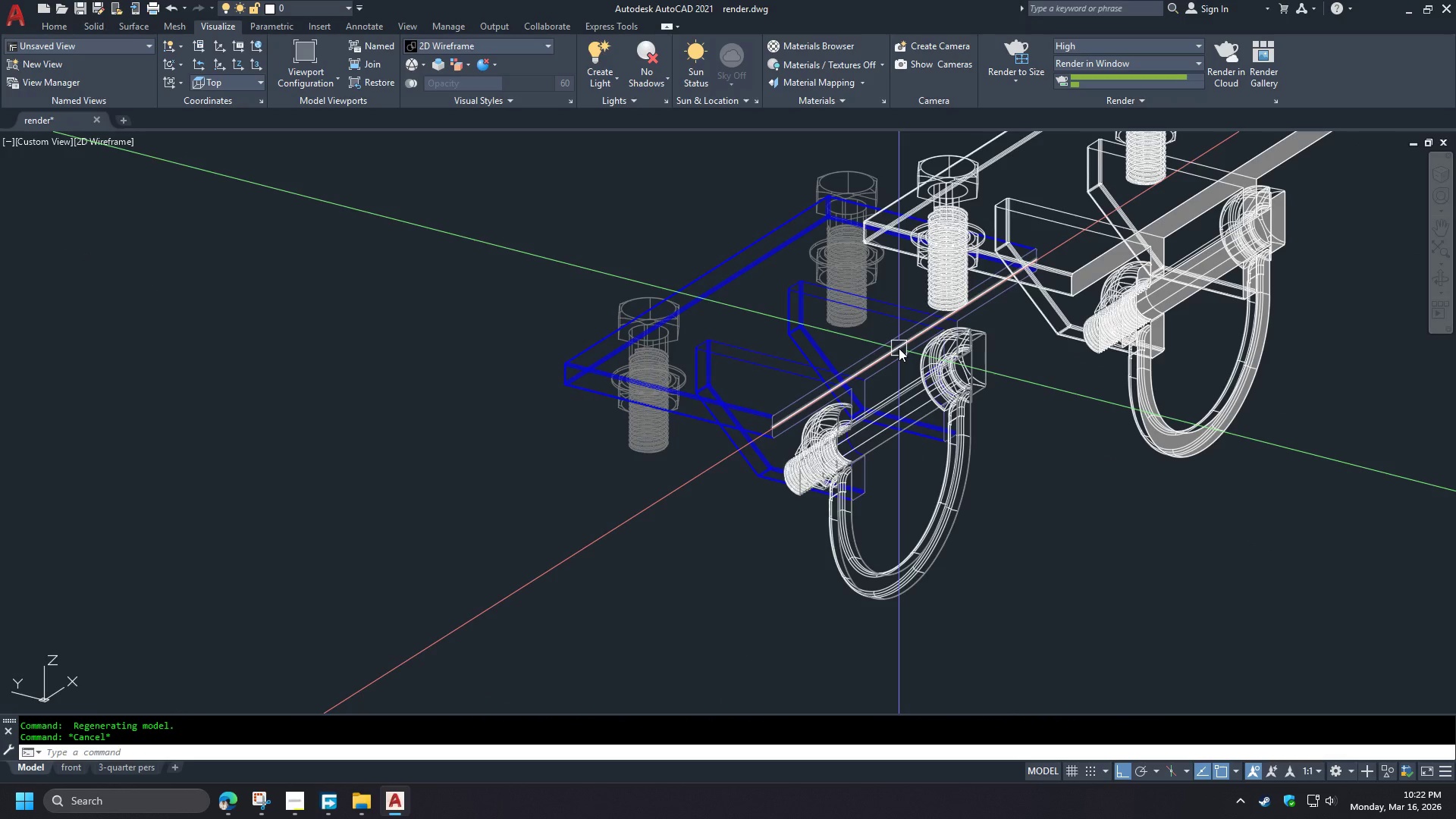 
left_click([899, 348])
 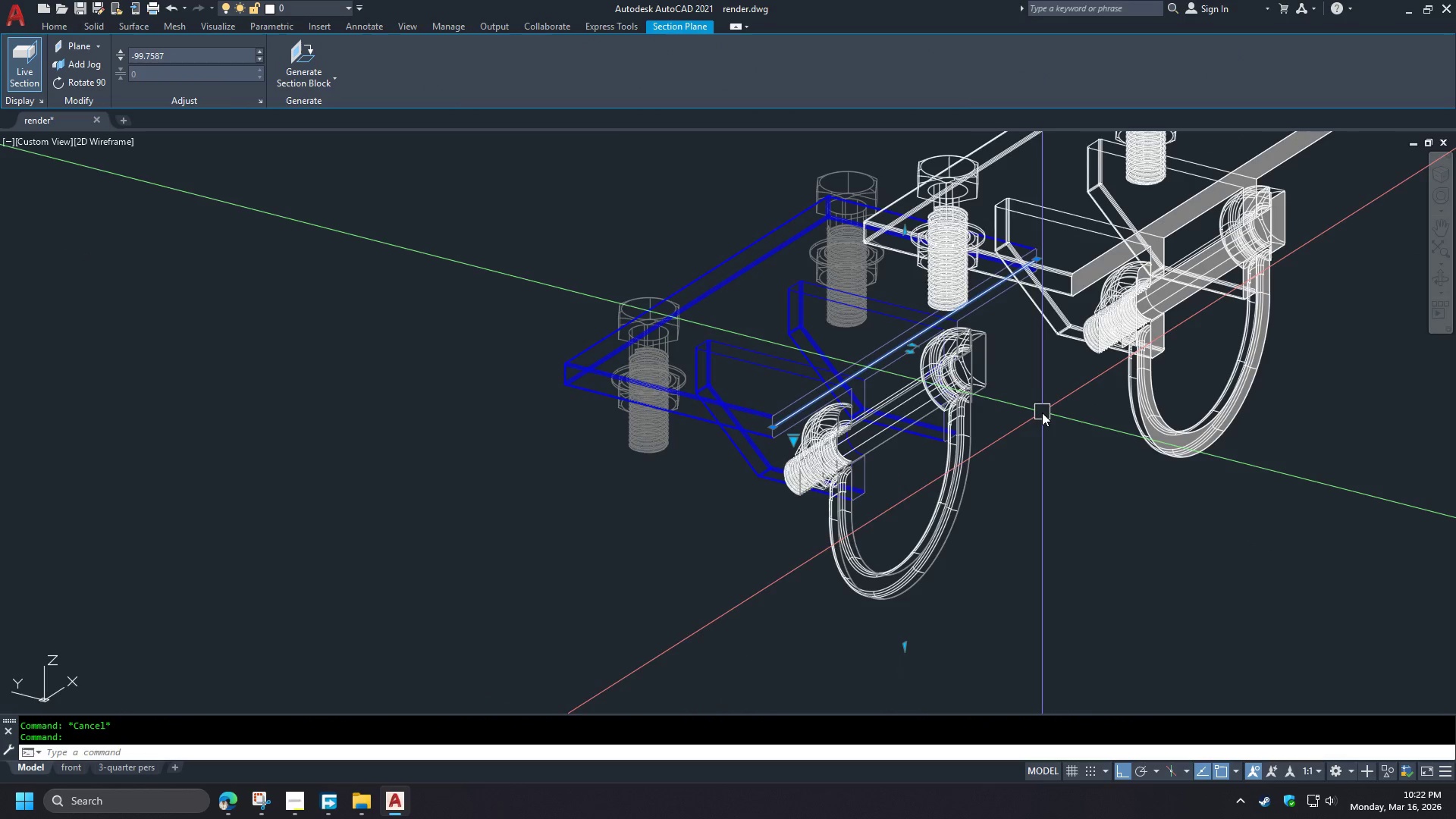 
key(E)
 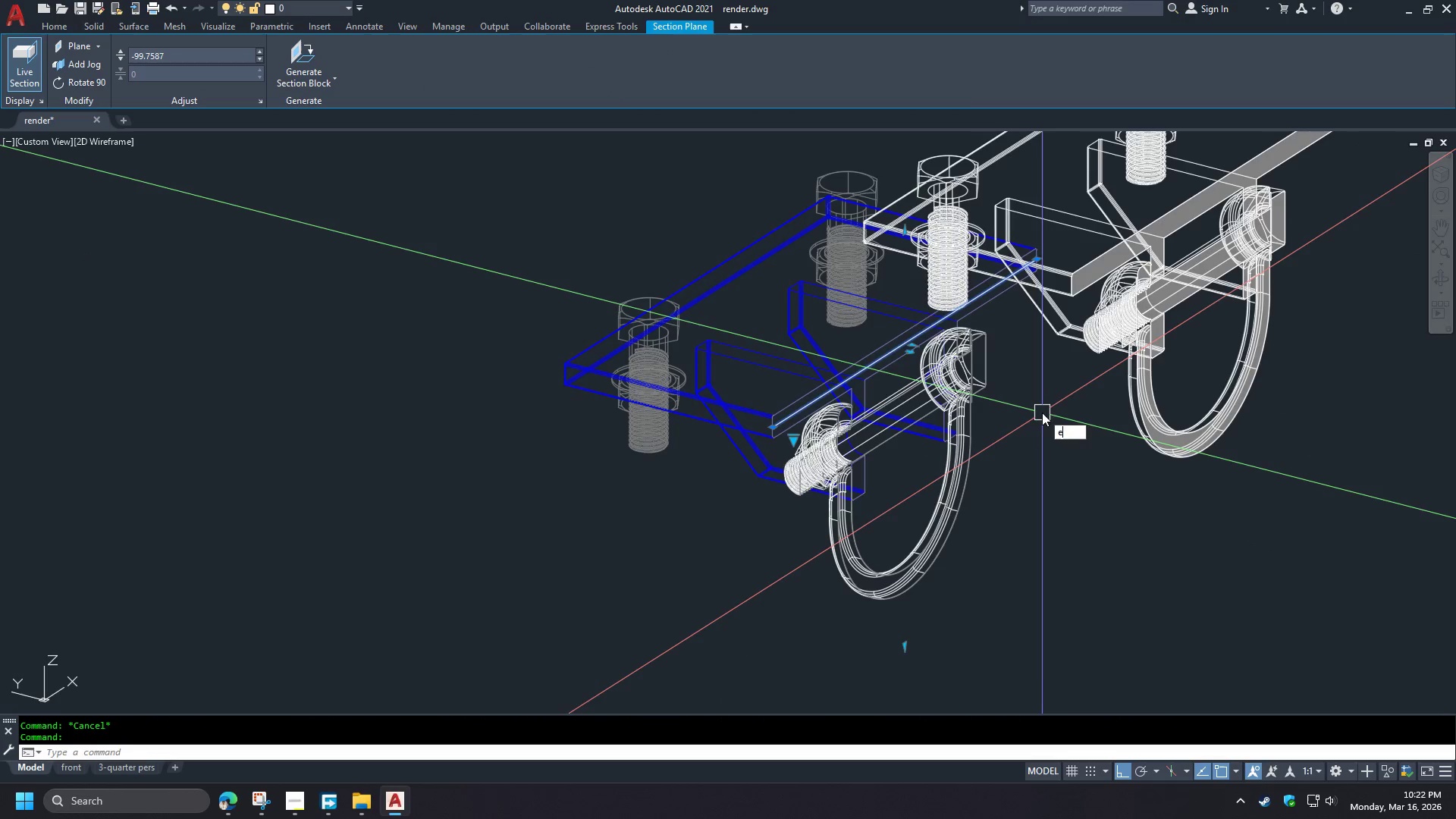 
key(Space)
 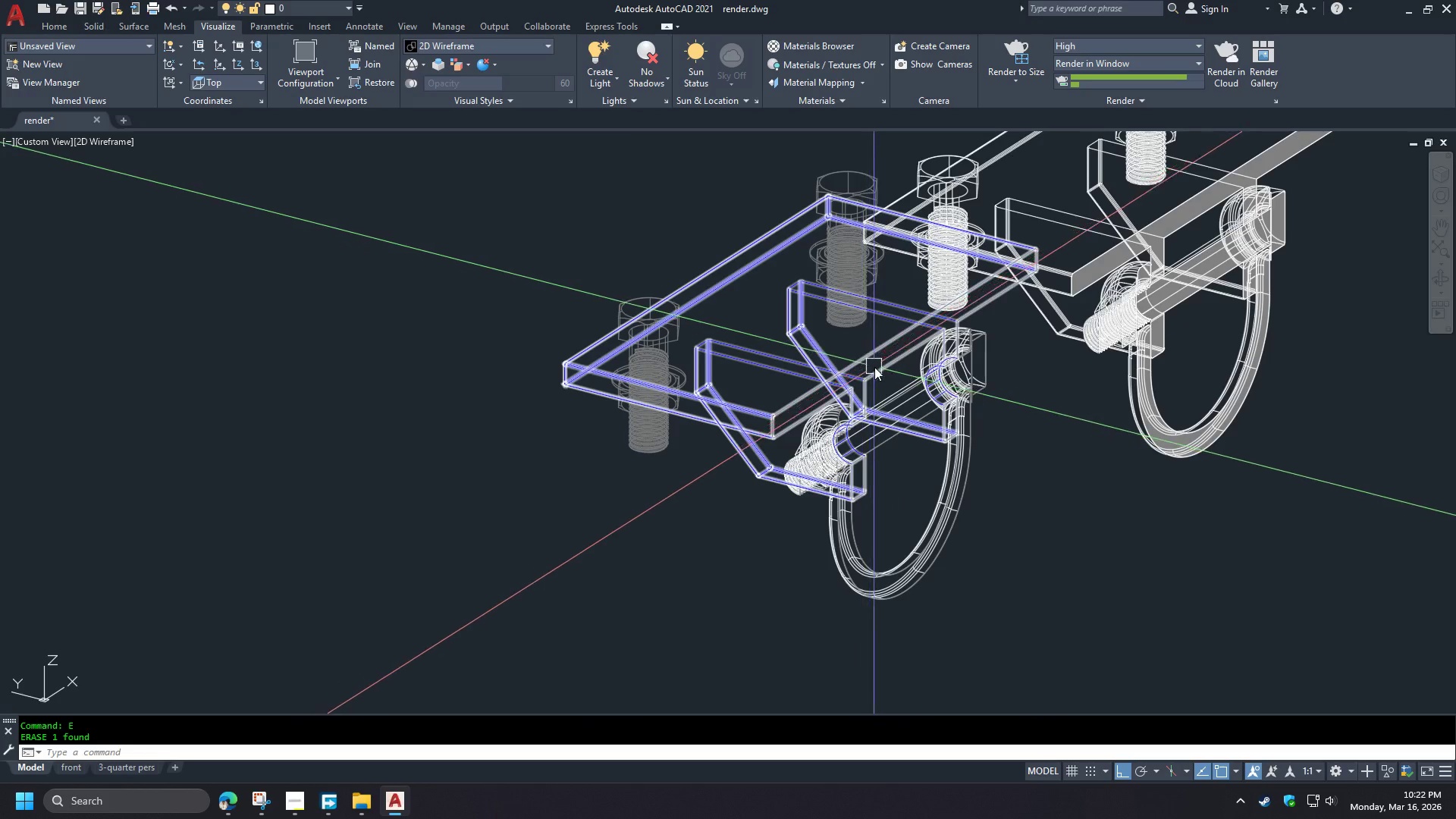 
key(Control+Z)
 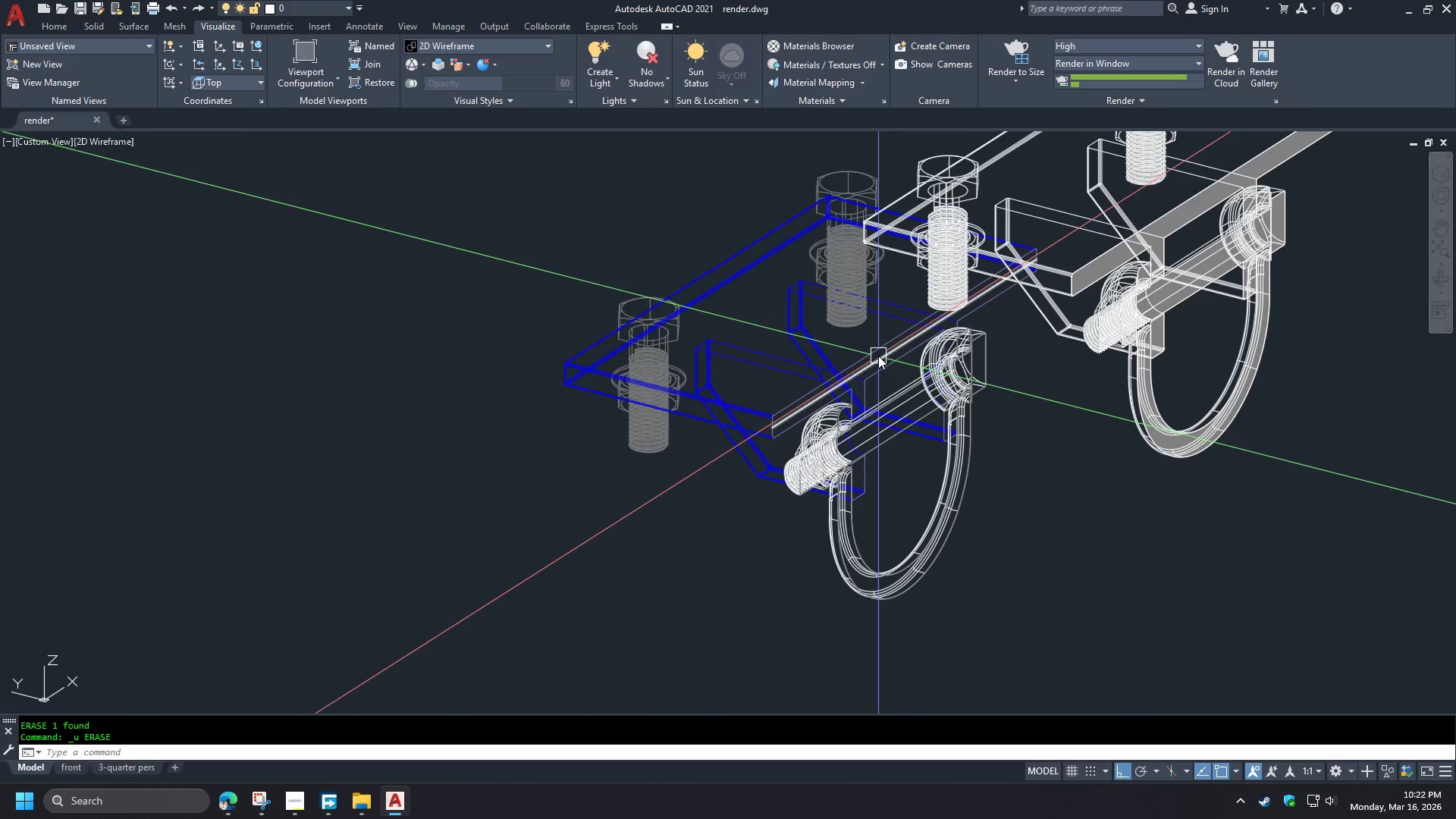 
left_click([878, 356])
 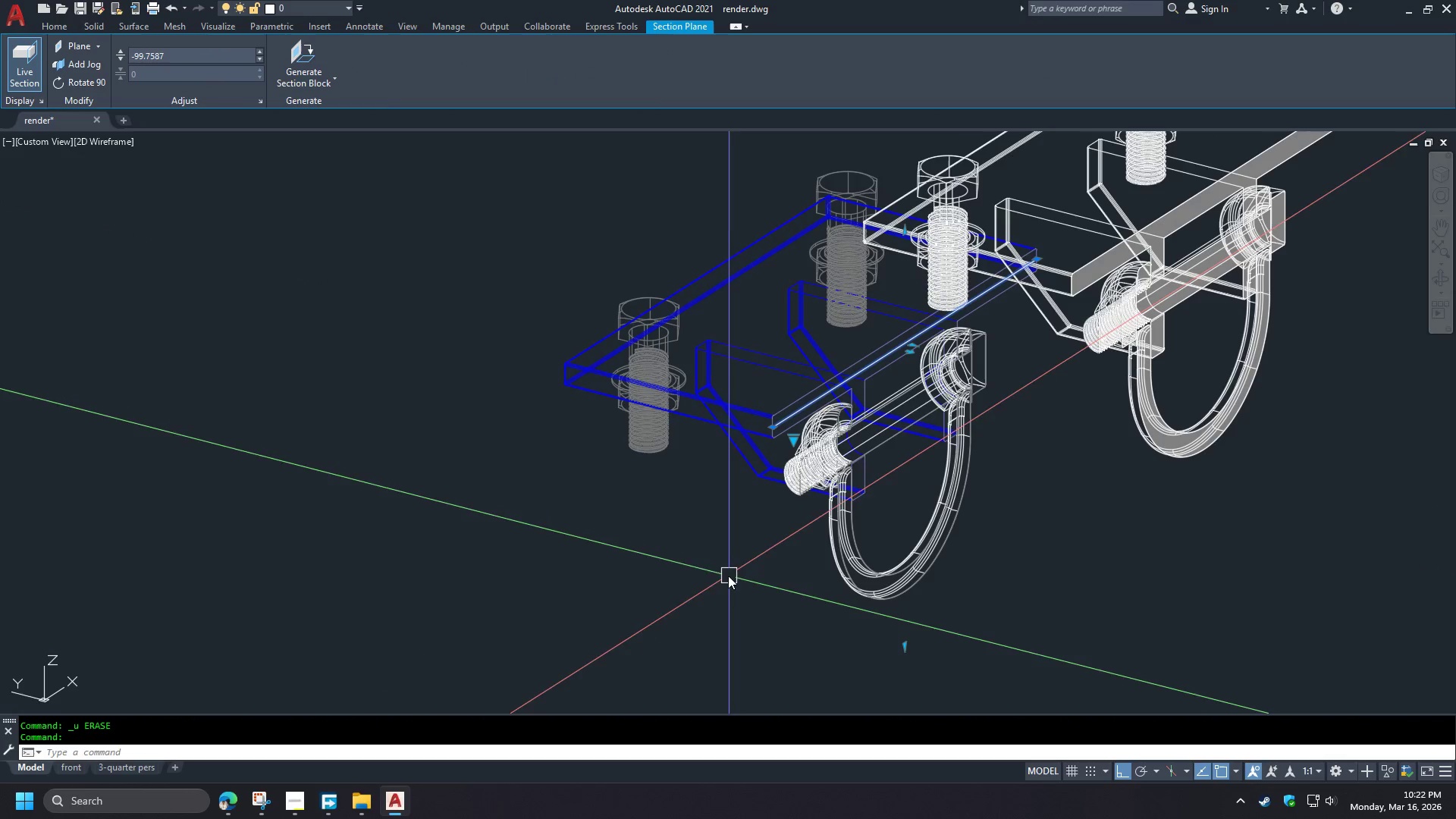 
left_click([32, 75])
 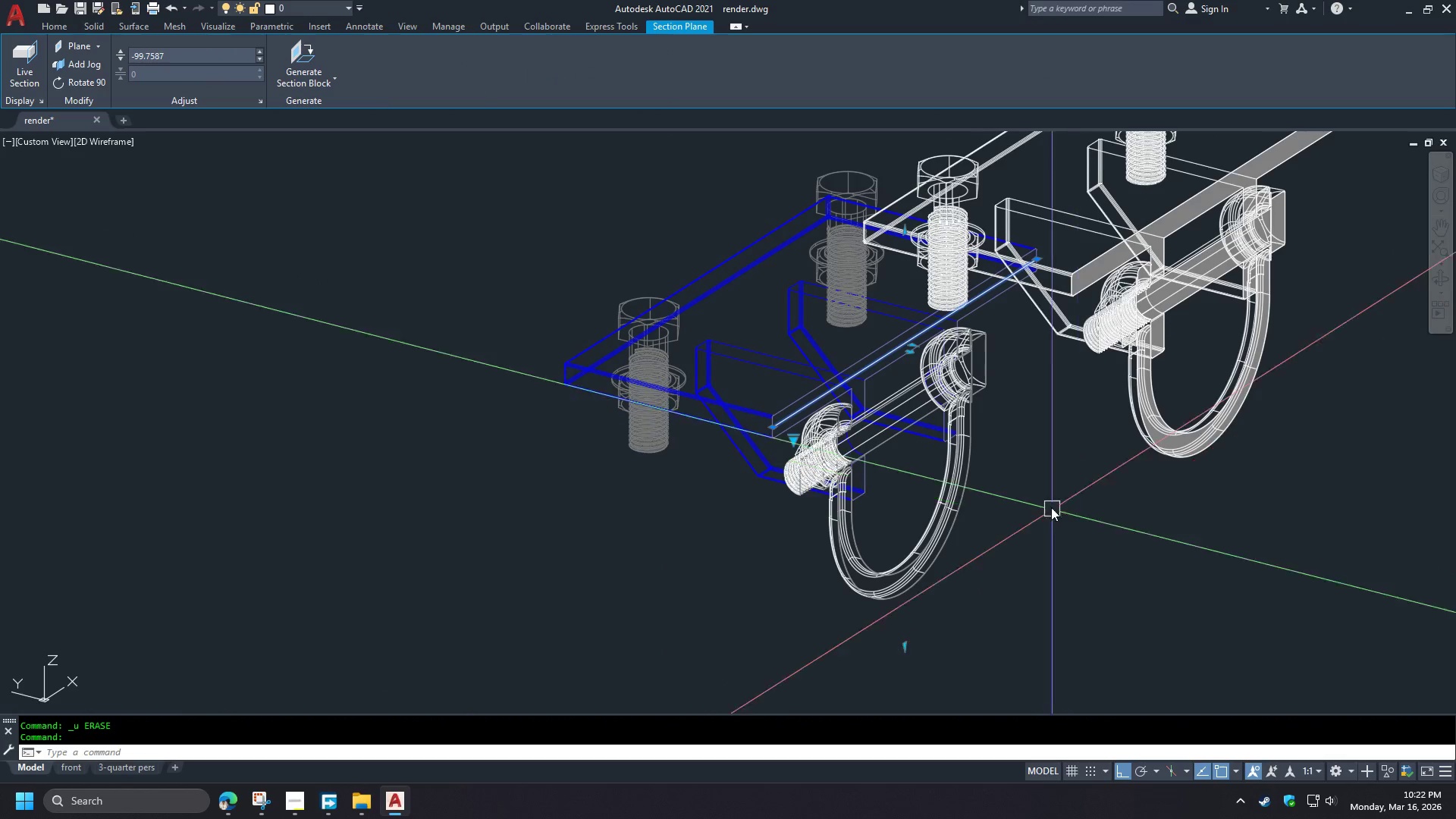 
key(Escape)
 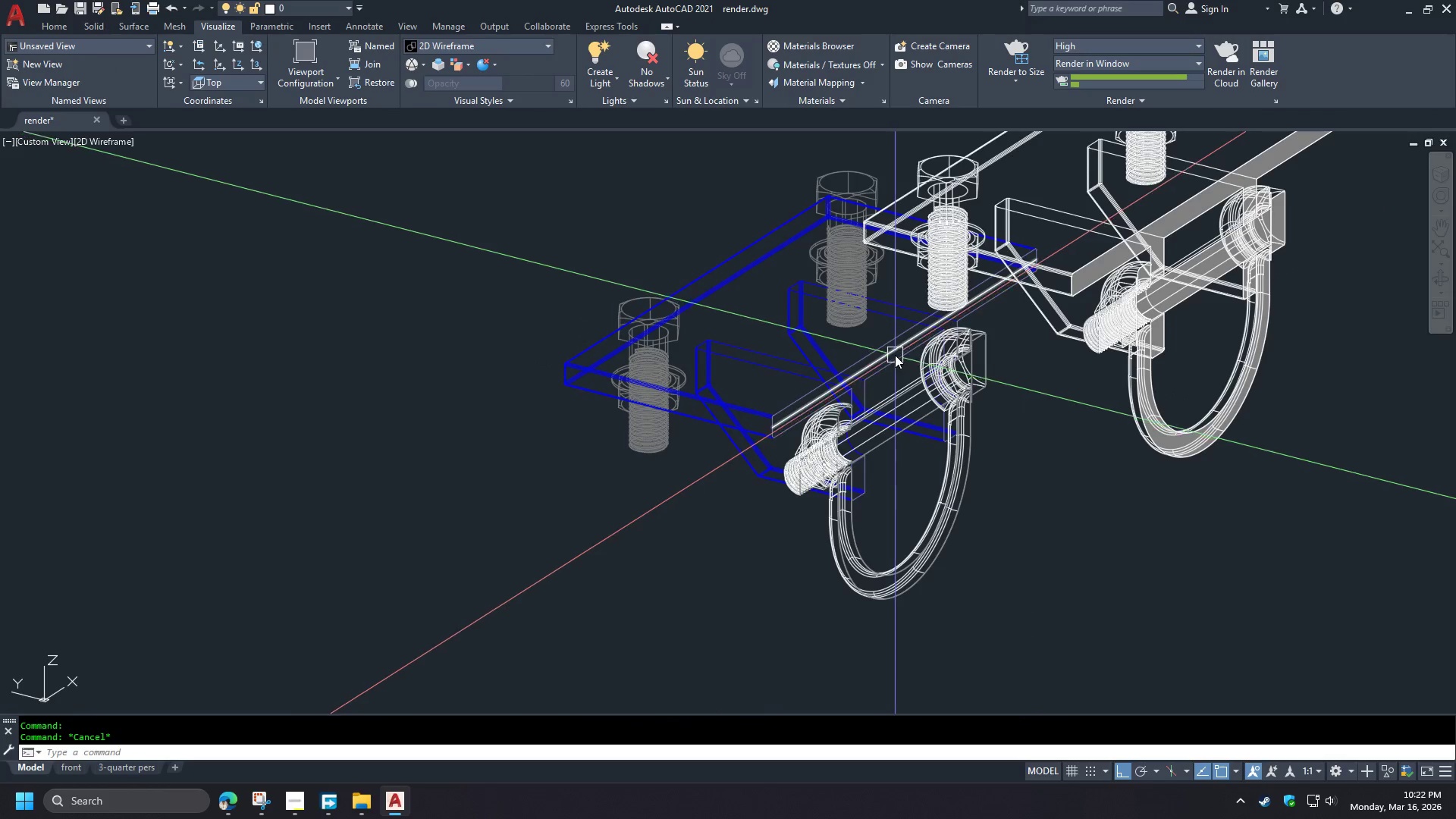 
left_click([895, 355])
 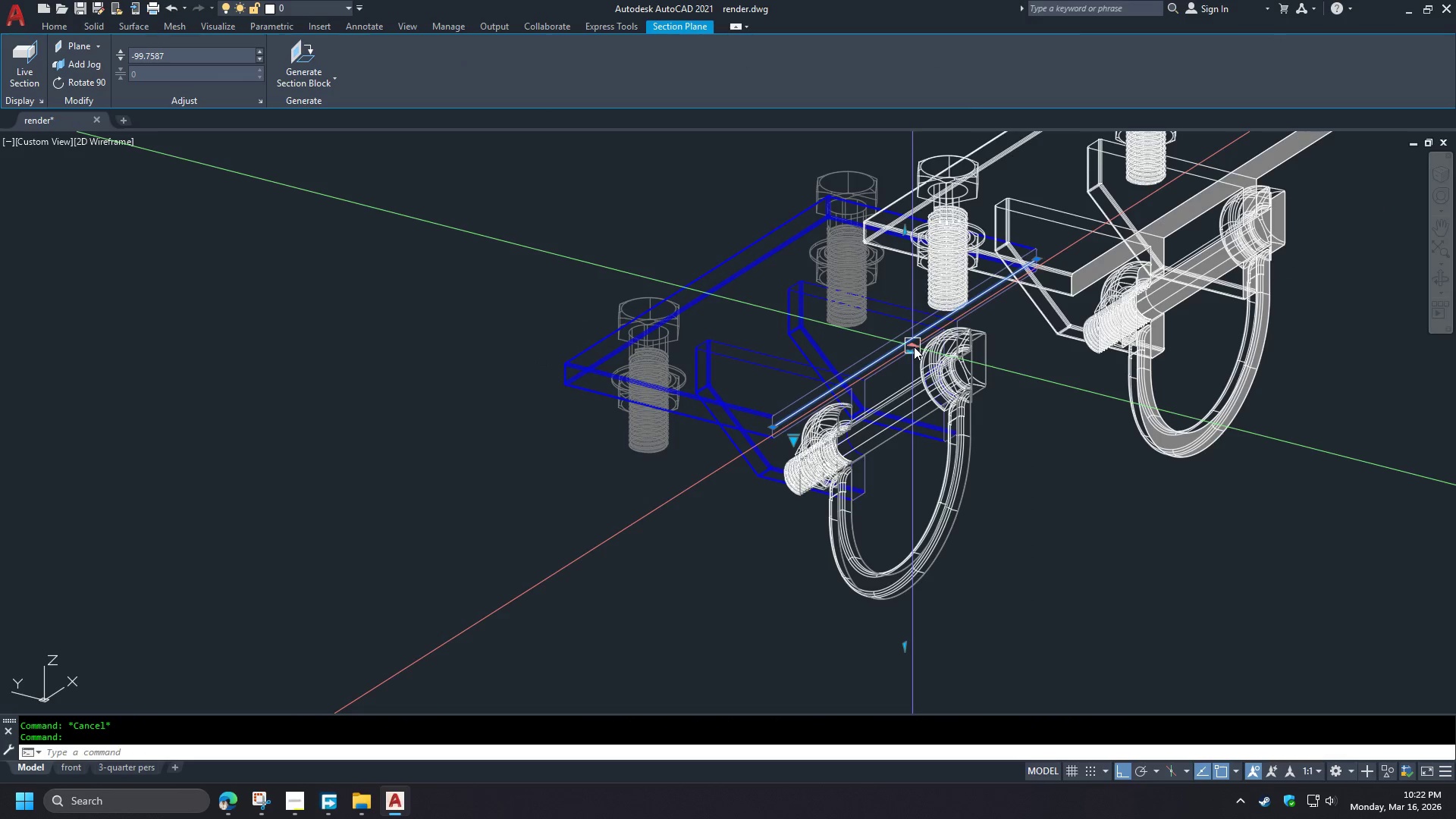 
left_click([914, 347])
 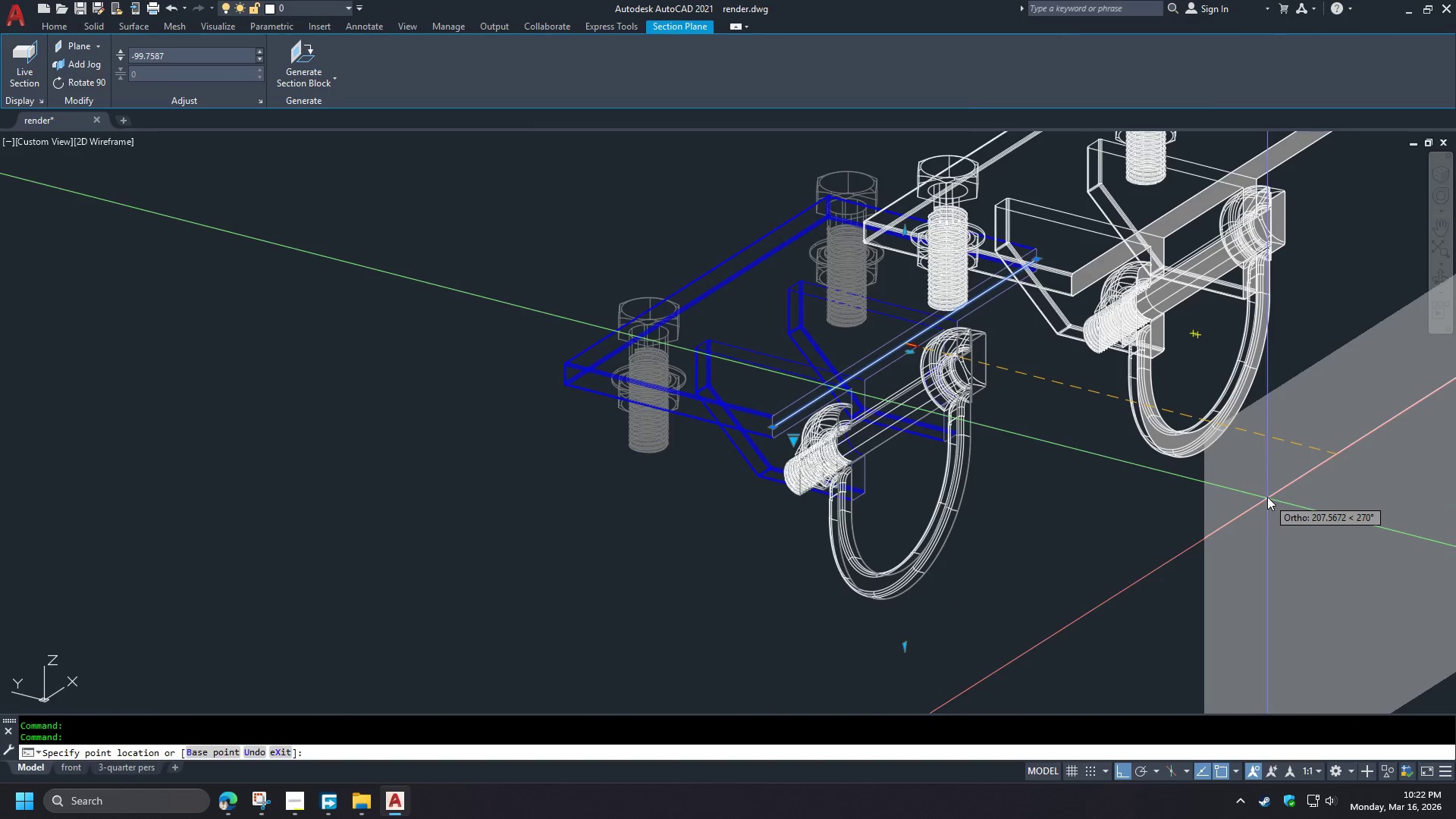 
left_click([1263, 493])
 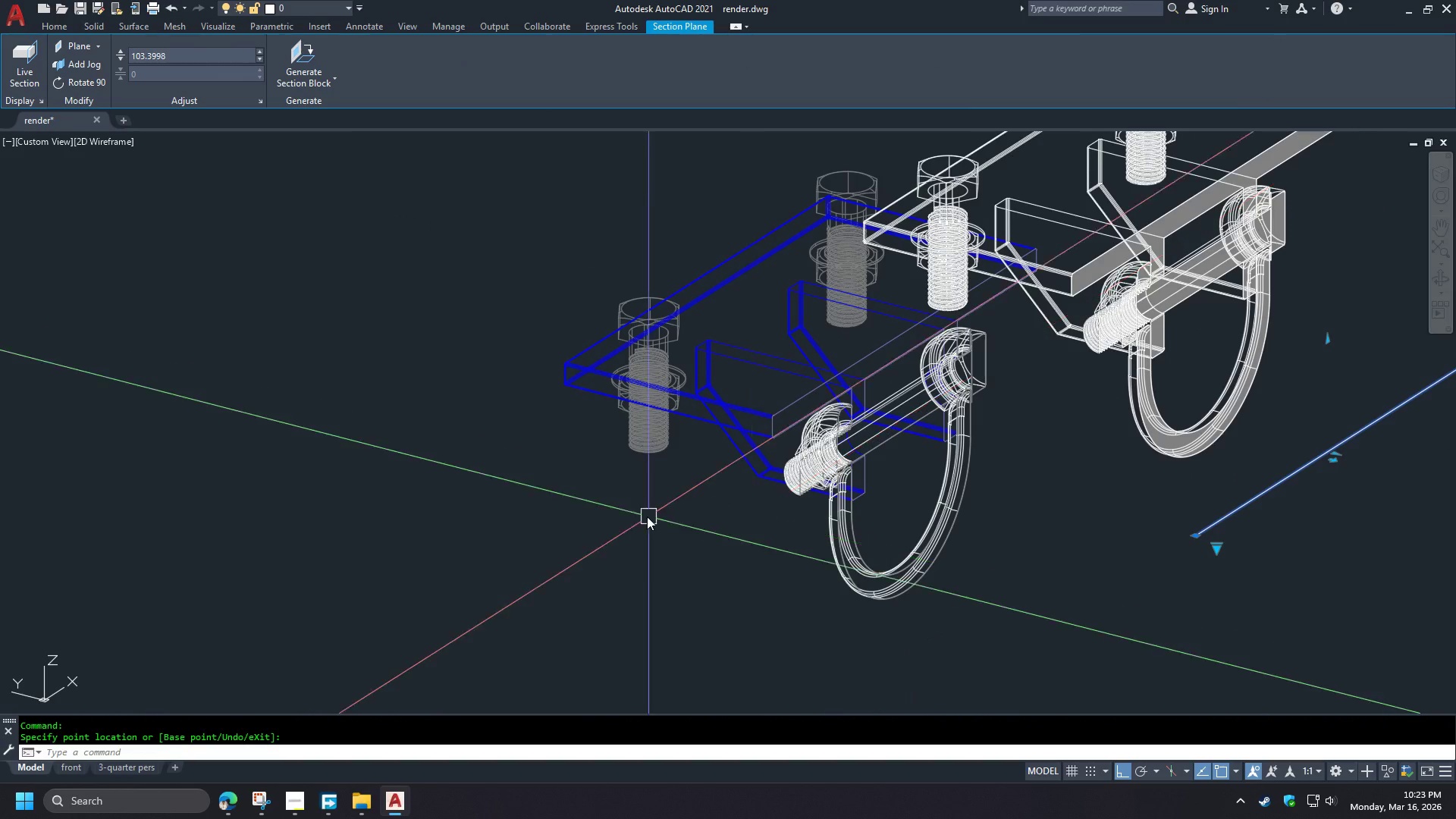 
hold_key(key=ShiftLeft, duration=1.11)
 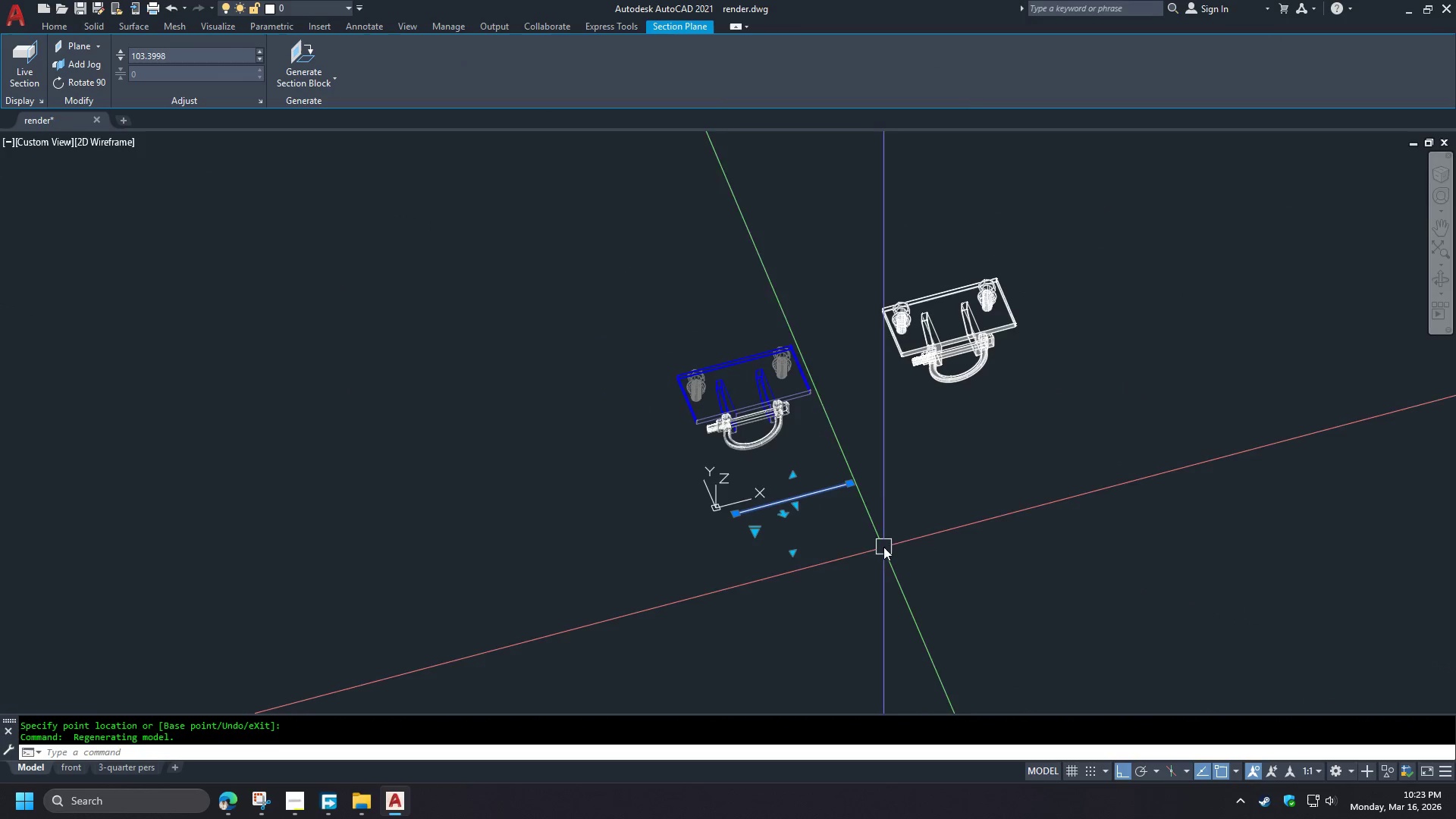 
scroll: coordinate [620, 515], scroll_direction: down, amount: 3.0
 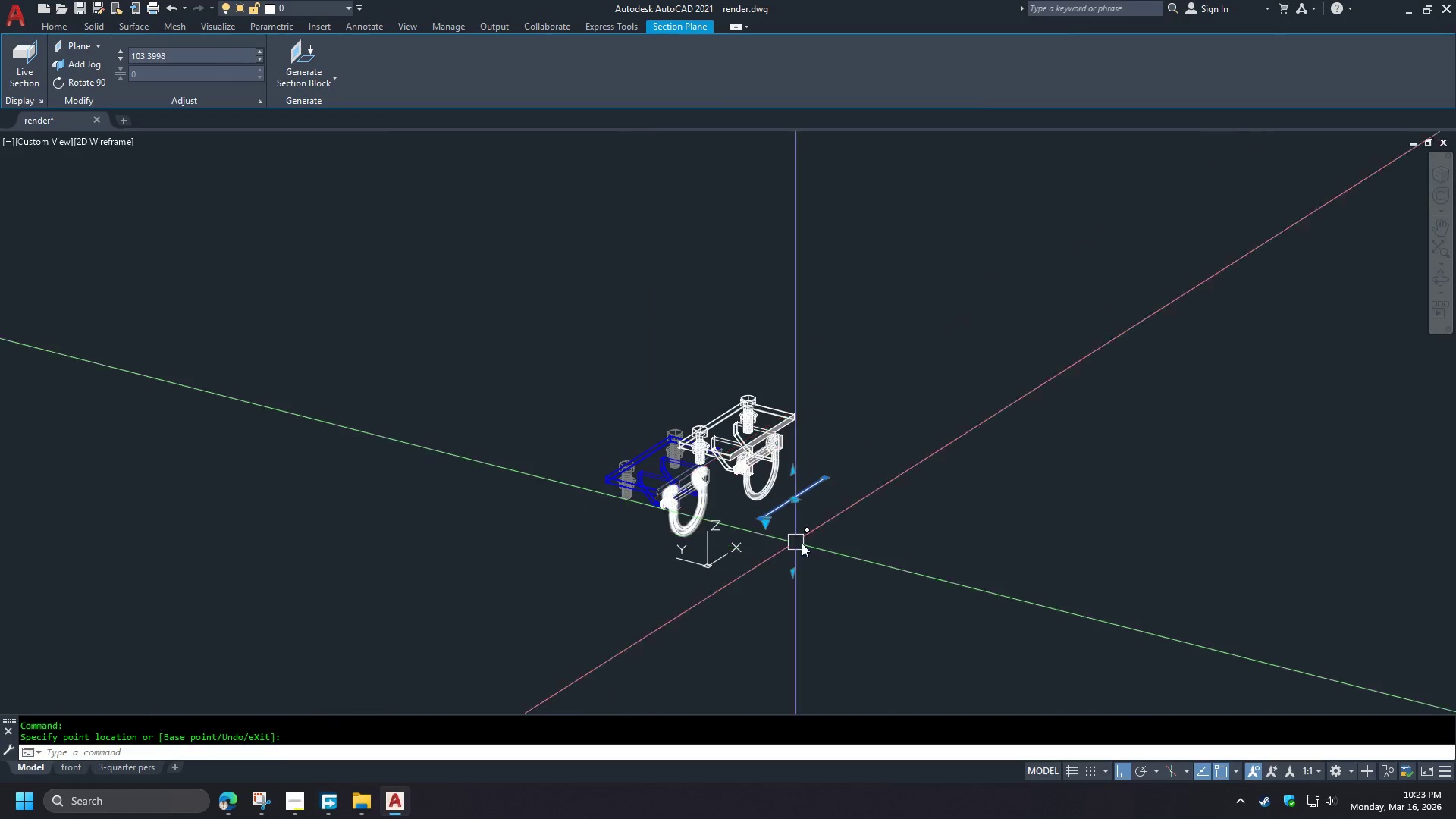 
key(E)
 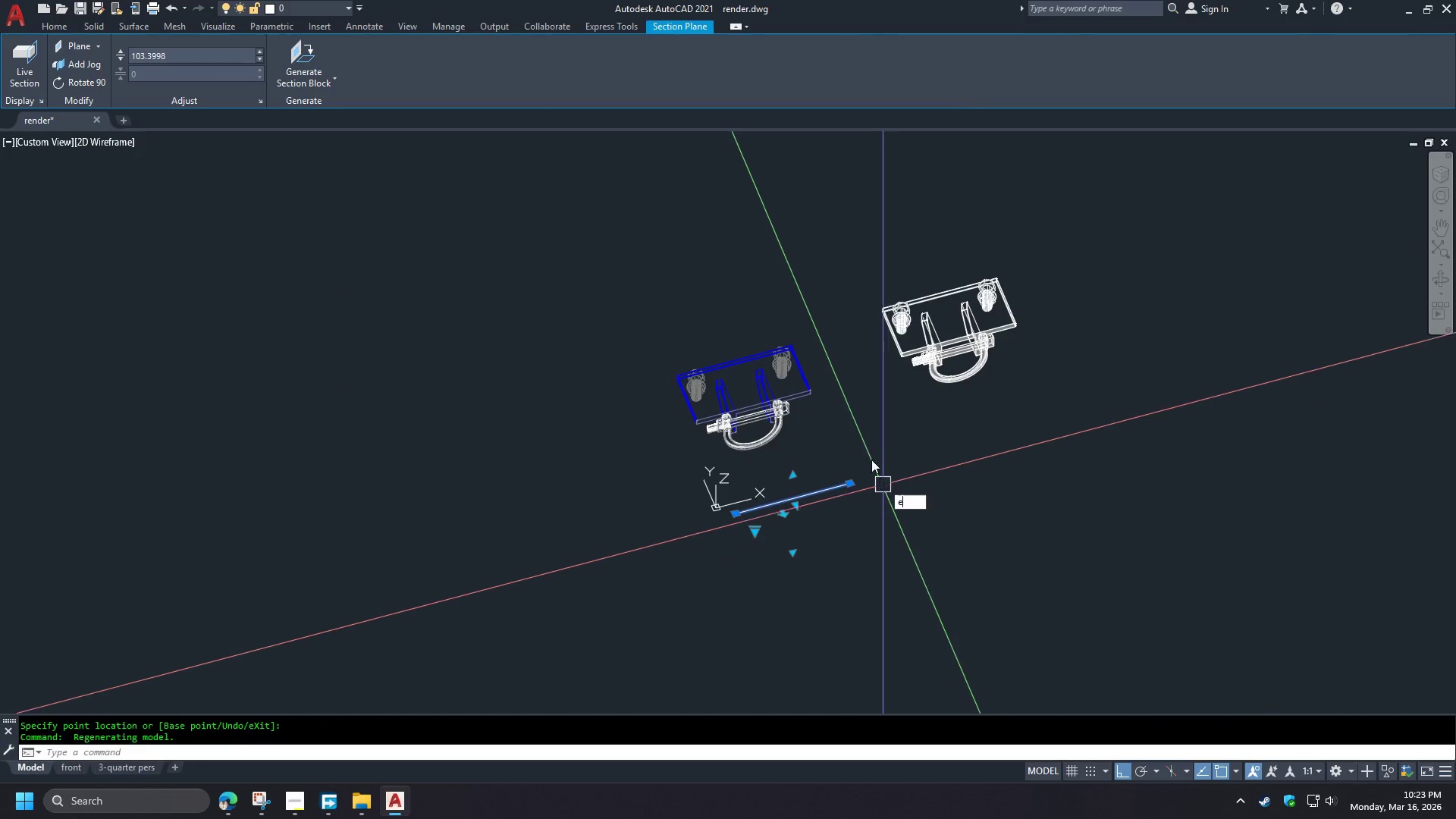 
key(Space)
 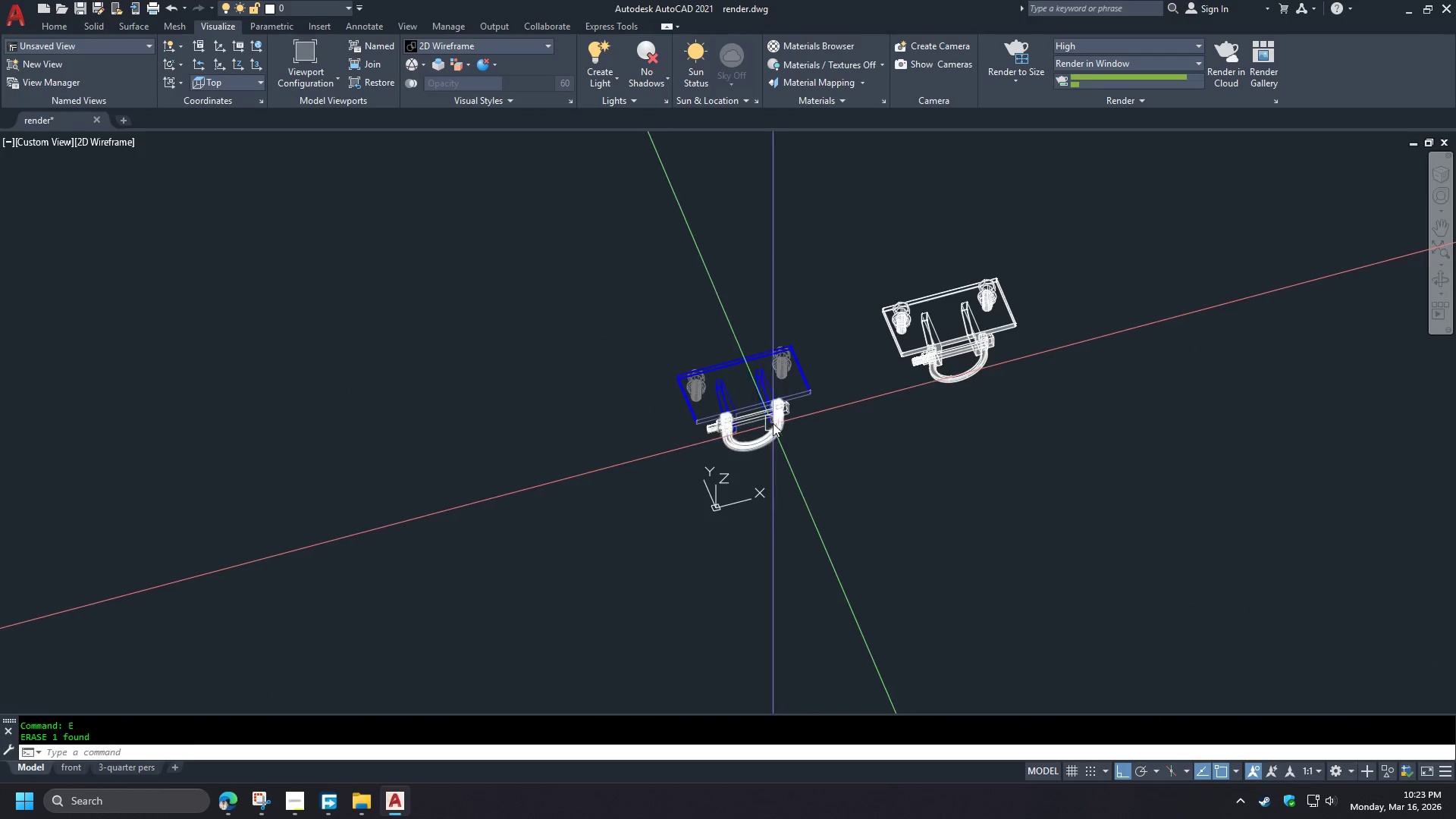 
scroll: coordinate [768, 419], scroll_direction: up, amount: 3.0
 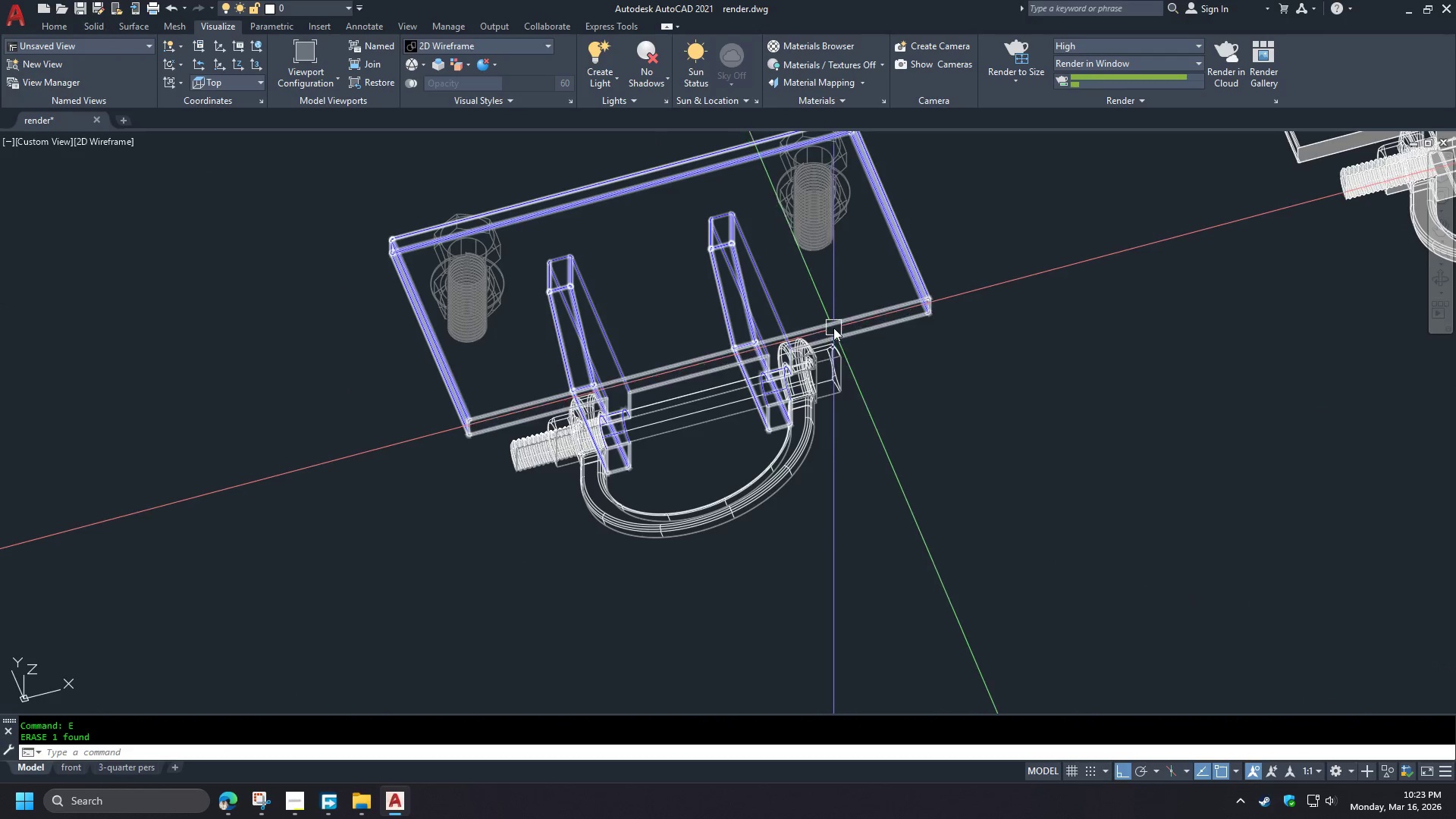 
left_click([839, 328])
 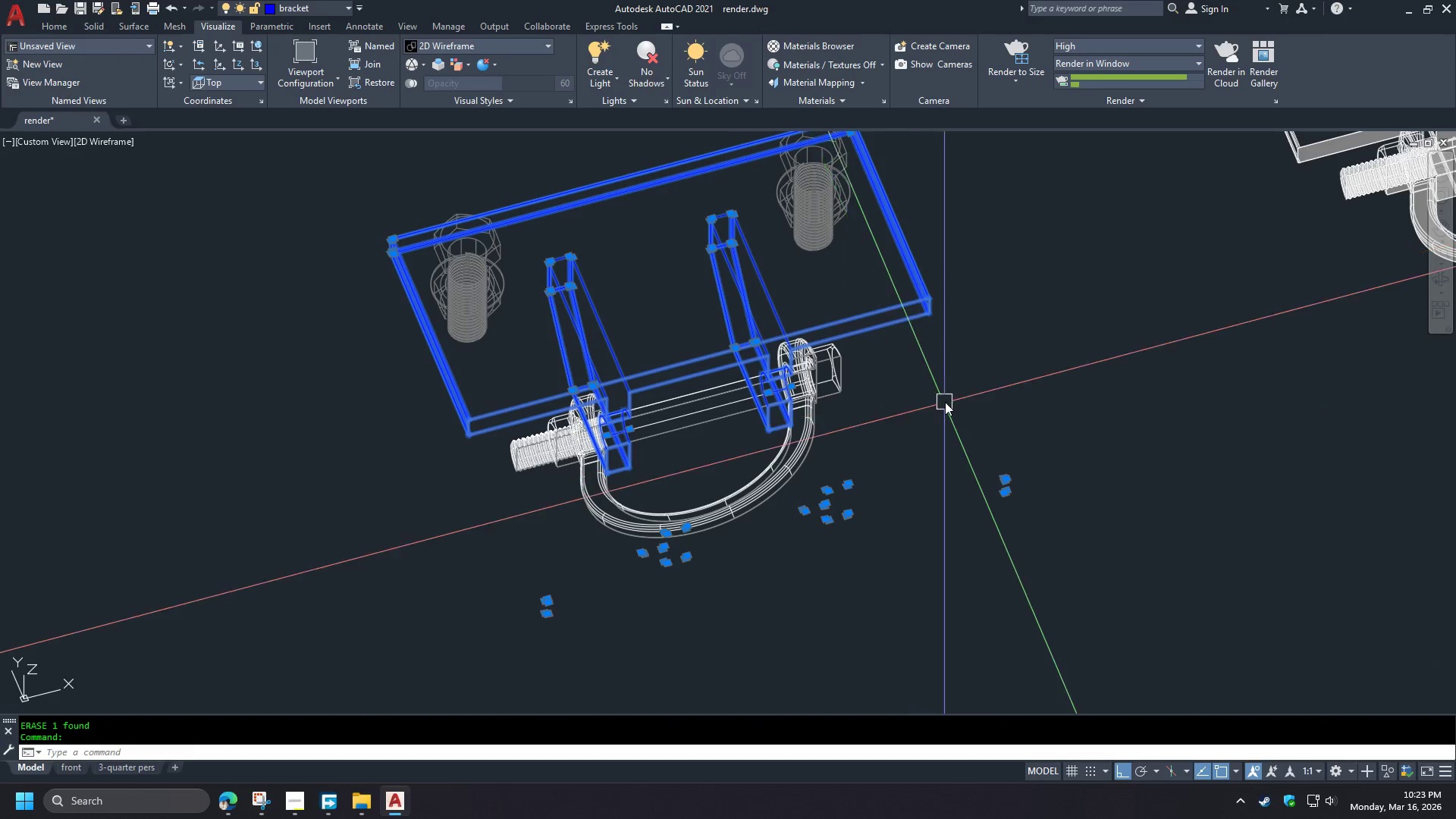 
key(Escape)
 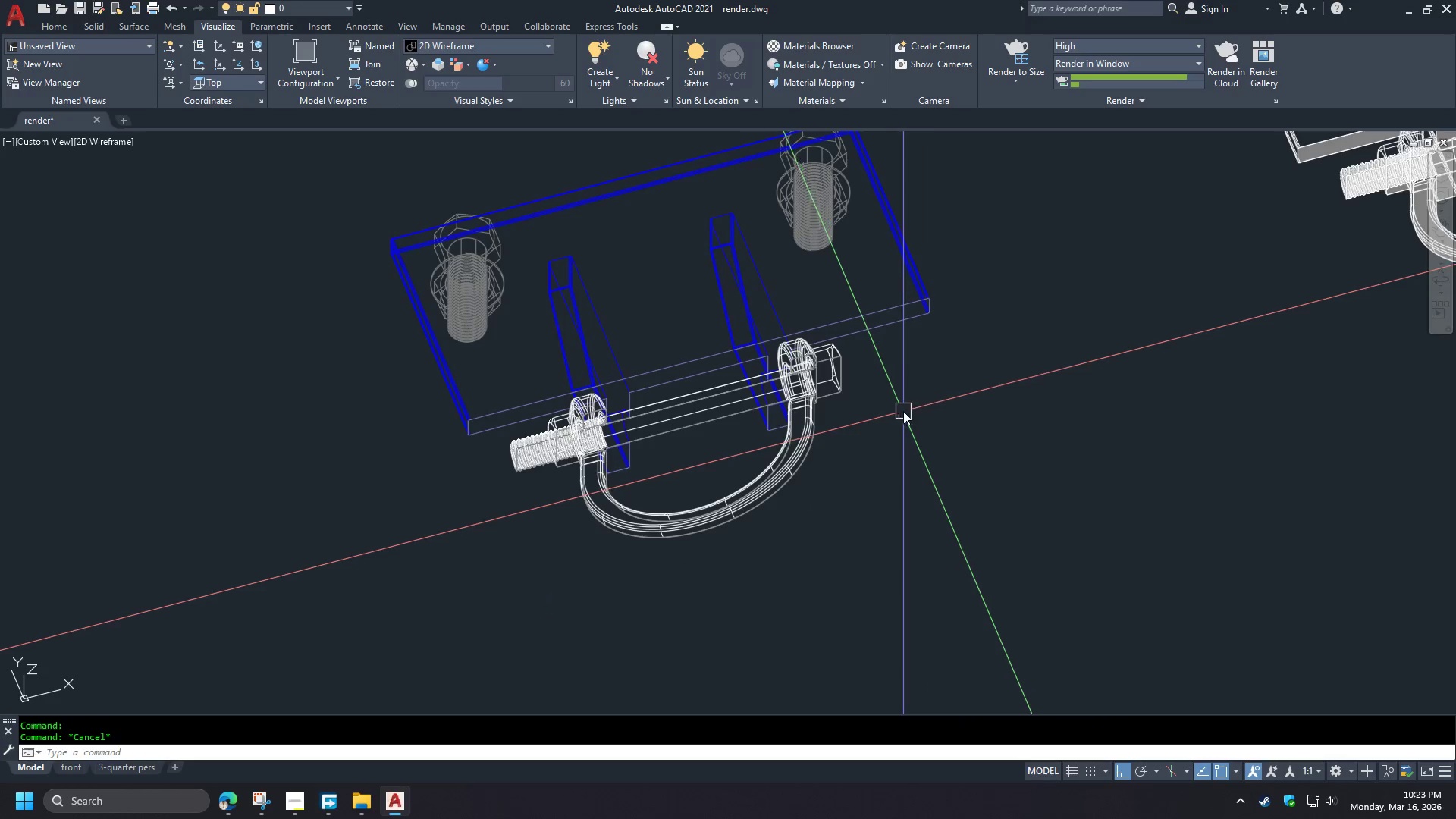 
key(Shift+ShiftLeft)
 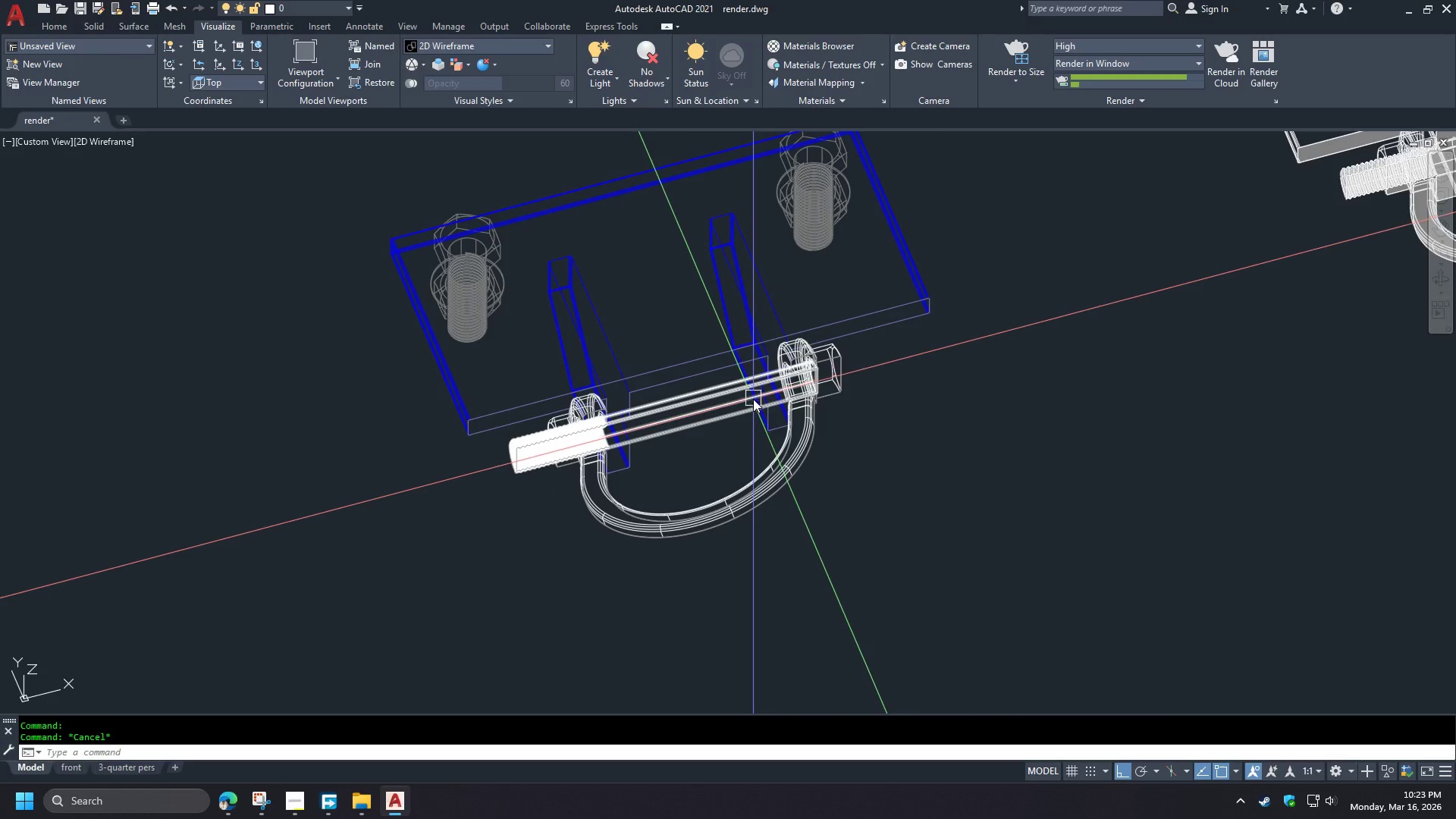 
hold_key(key=ShiftLeft, duration=1.41)
 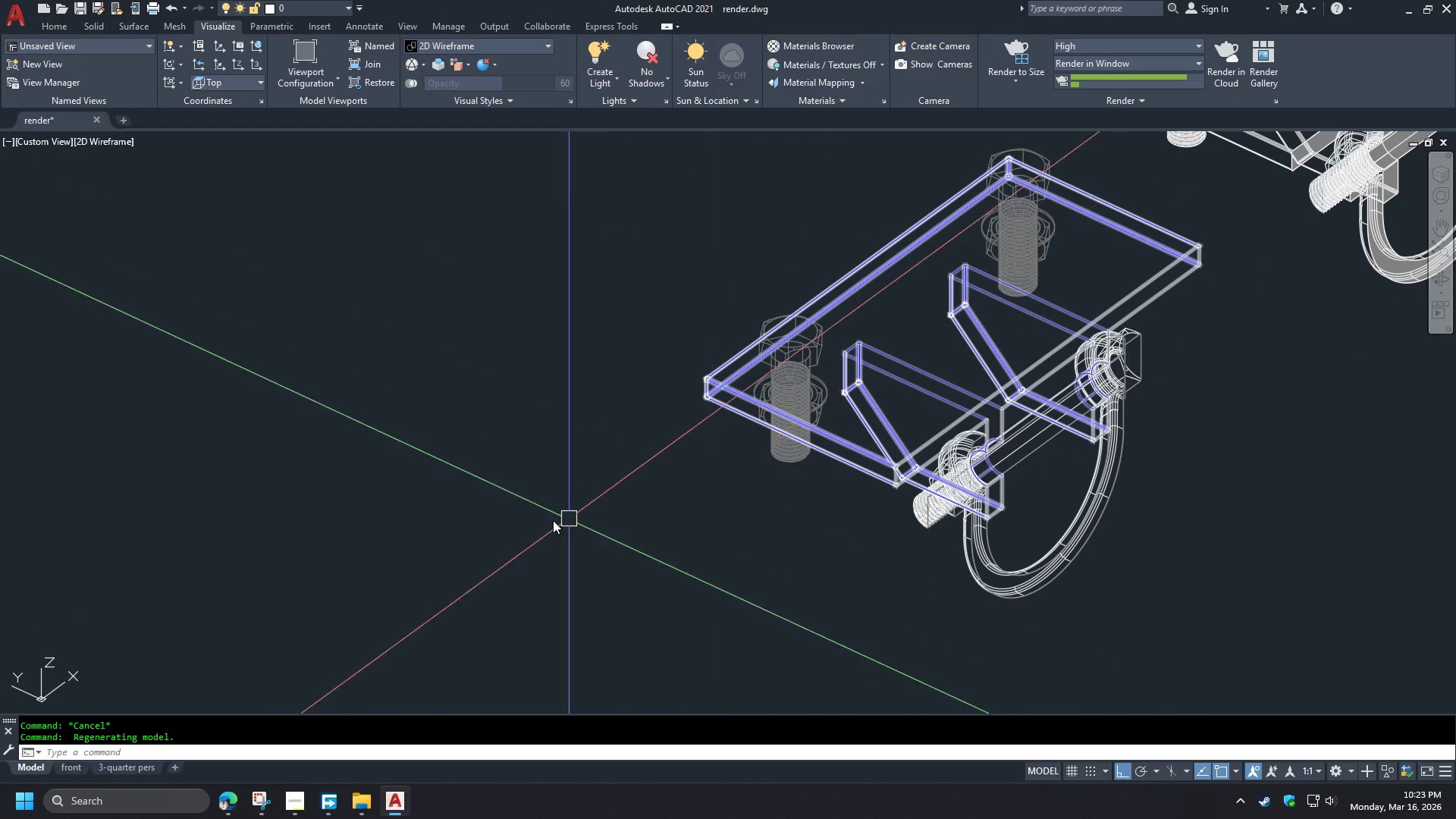 
type(re )
 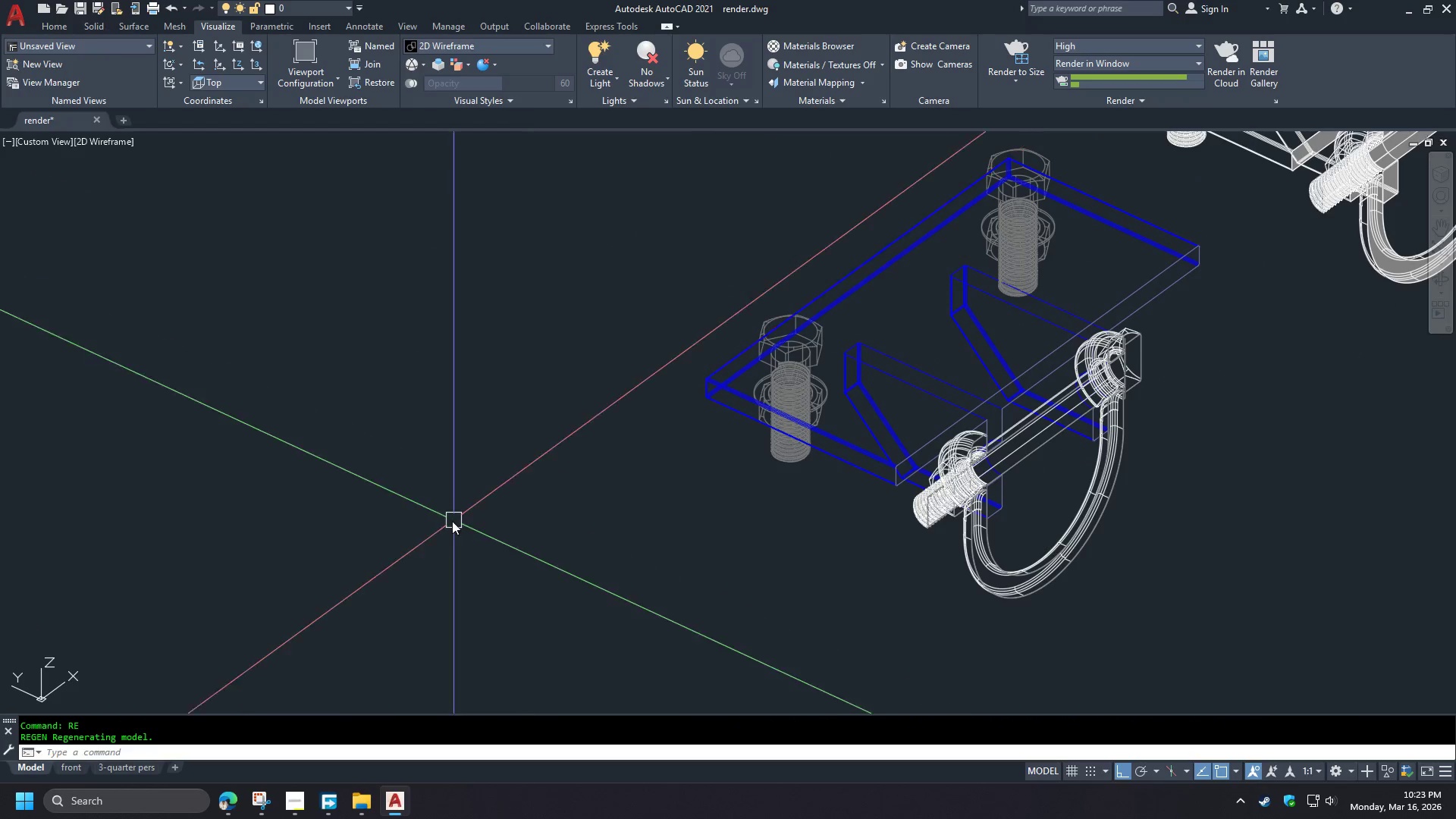 
scroll: coordinate [400, 528], scroll_direction: down, amount: 1.0
 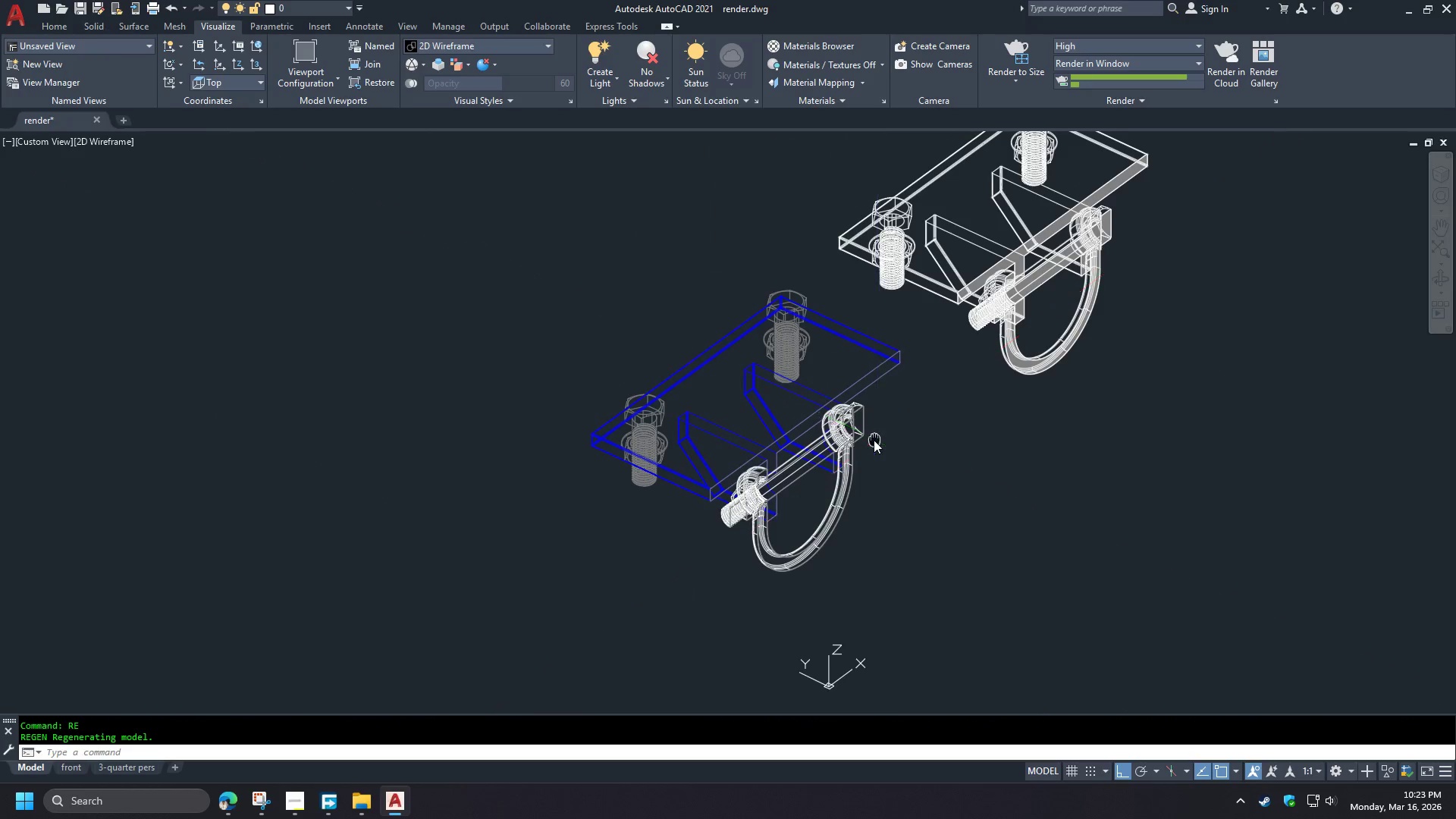 
hold_key(key=ShiftLeft, duration=1.28)
 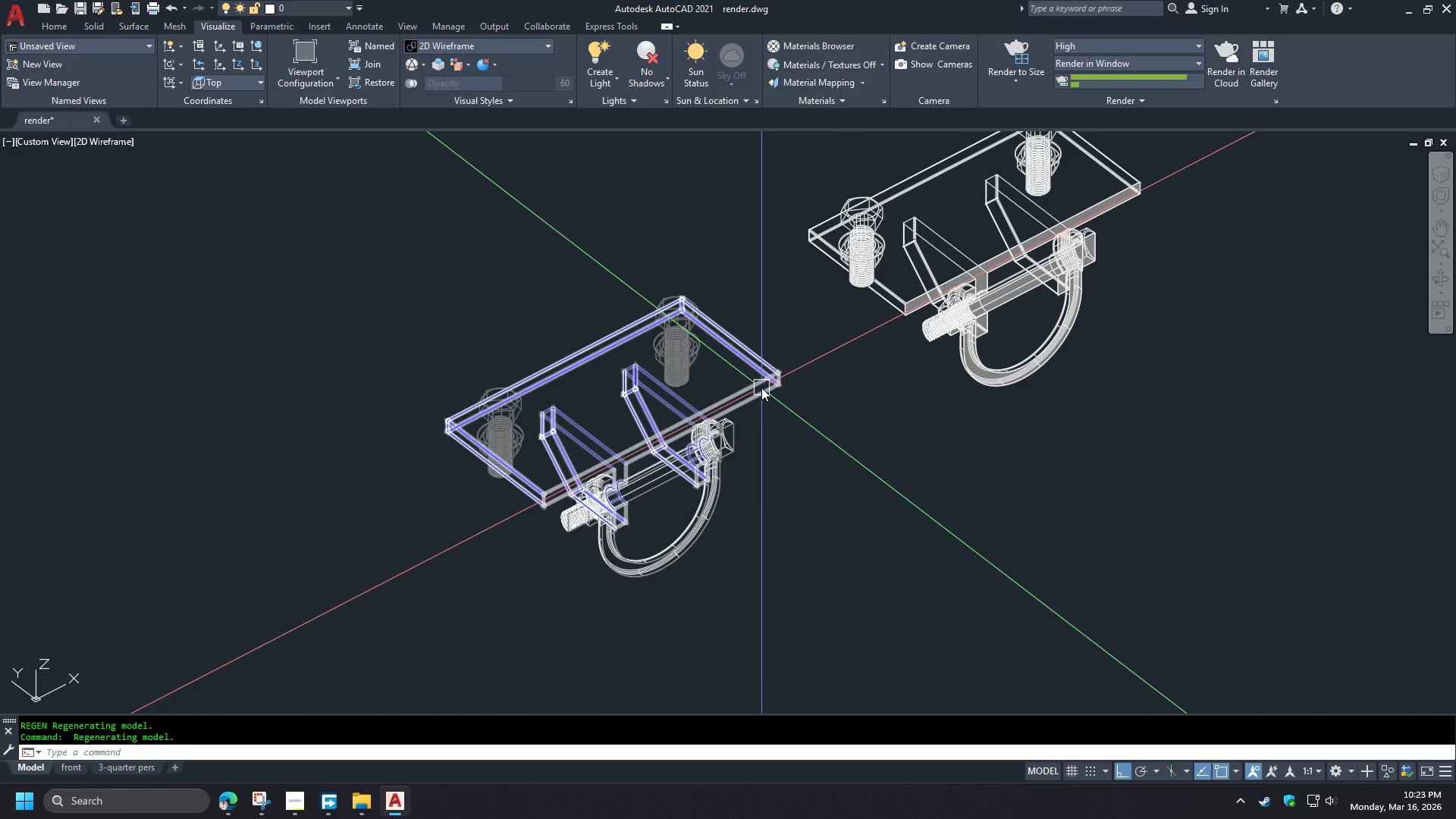 
left_click([761, 388])
 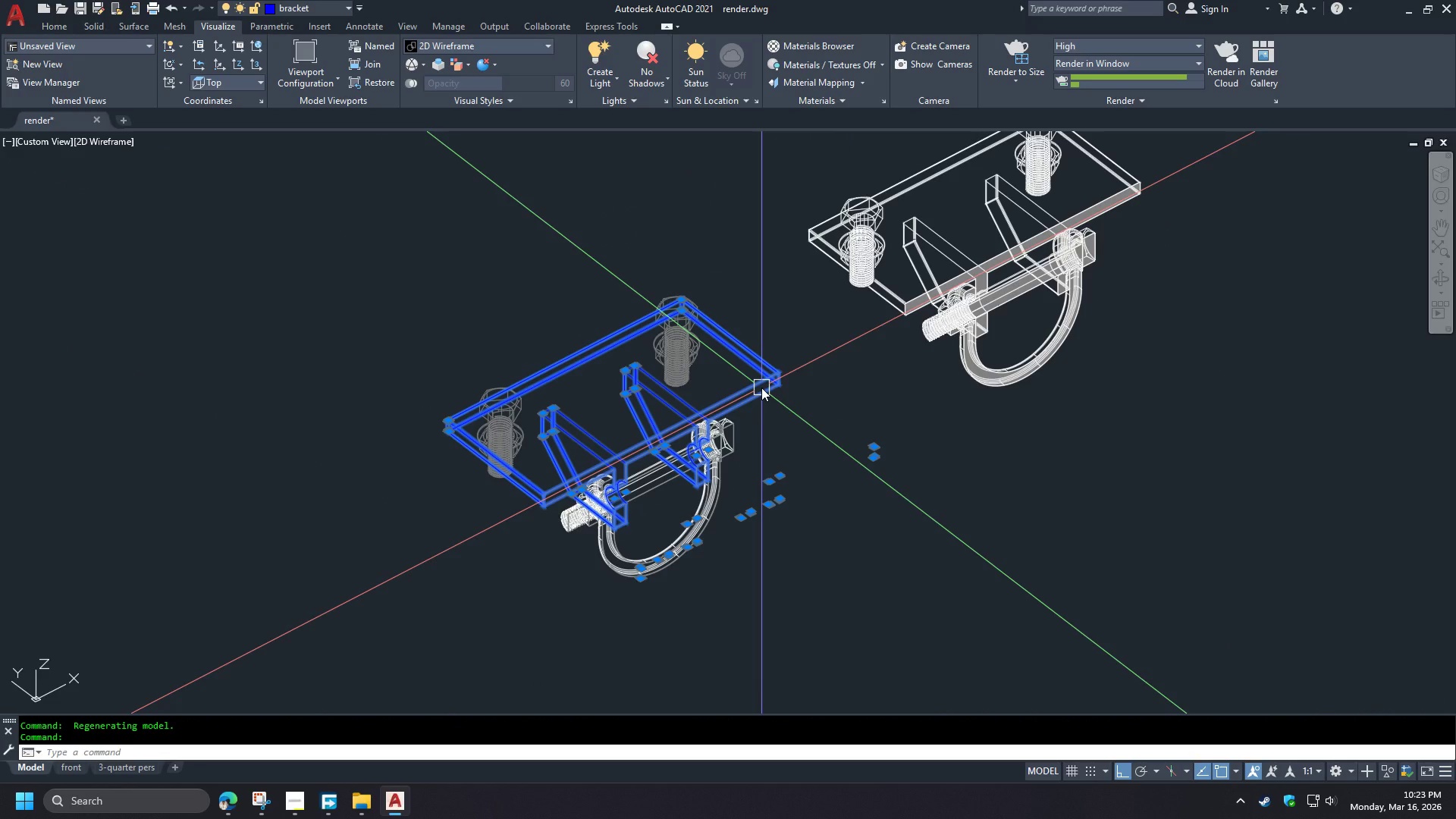 
right_click([761, 388])
 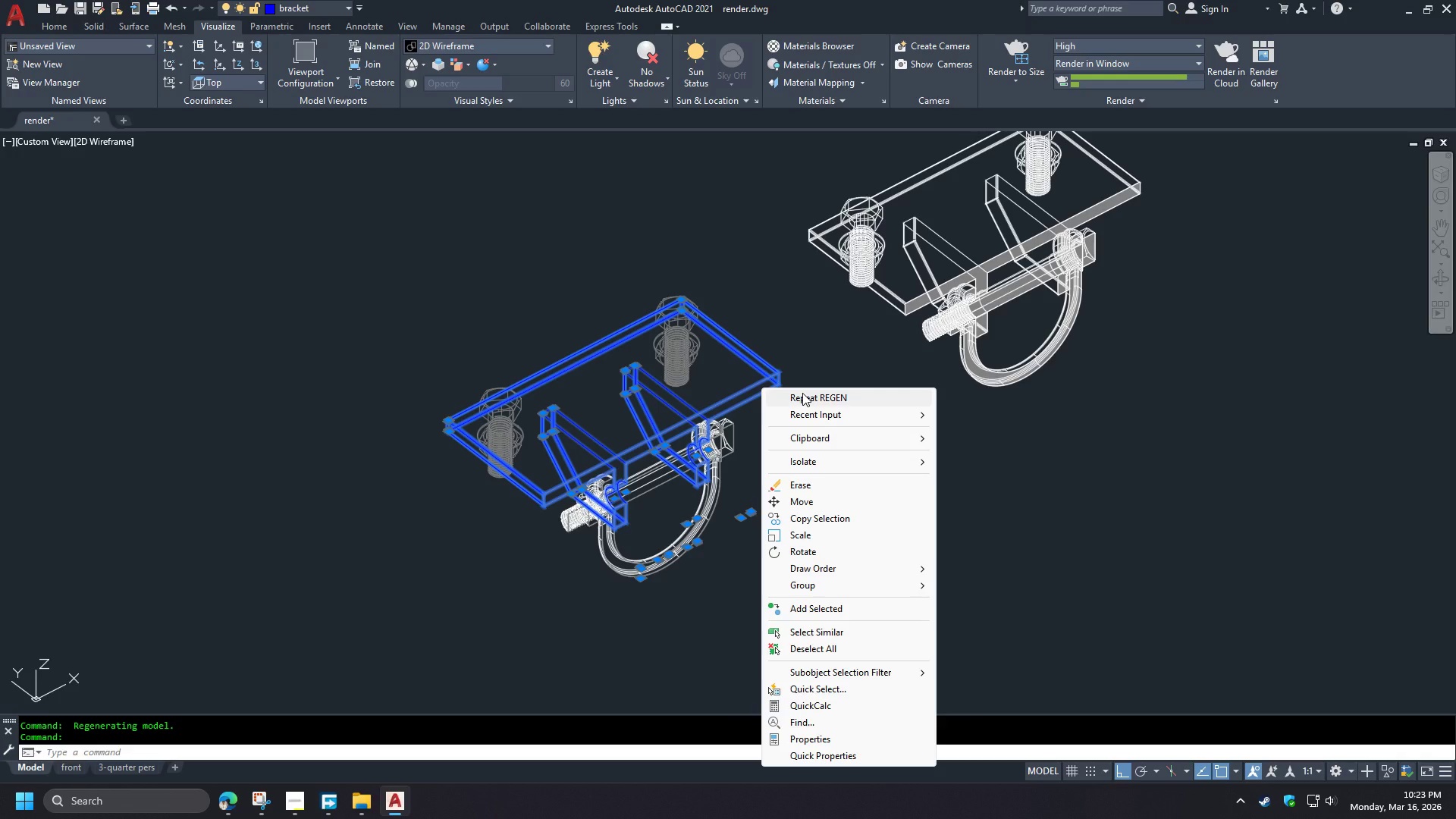 
left_click([802, 393])
 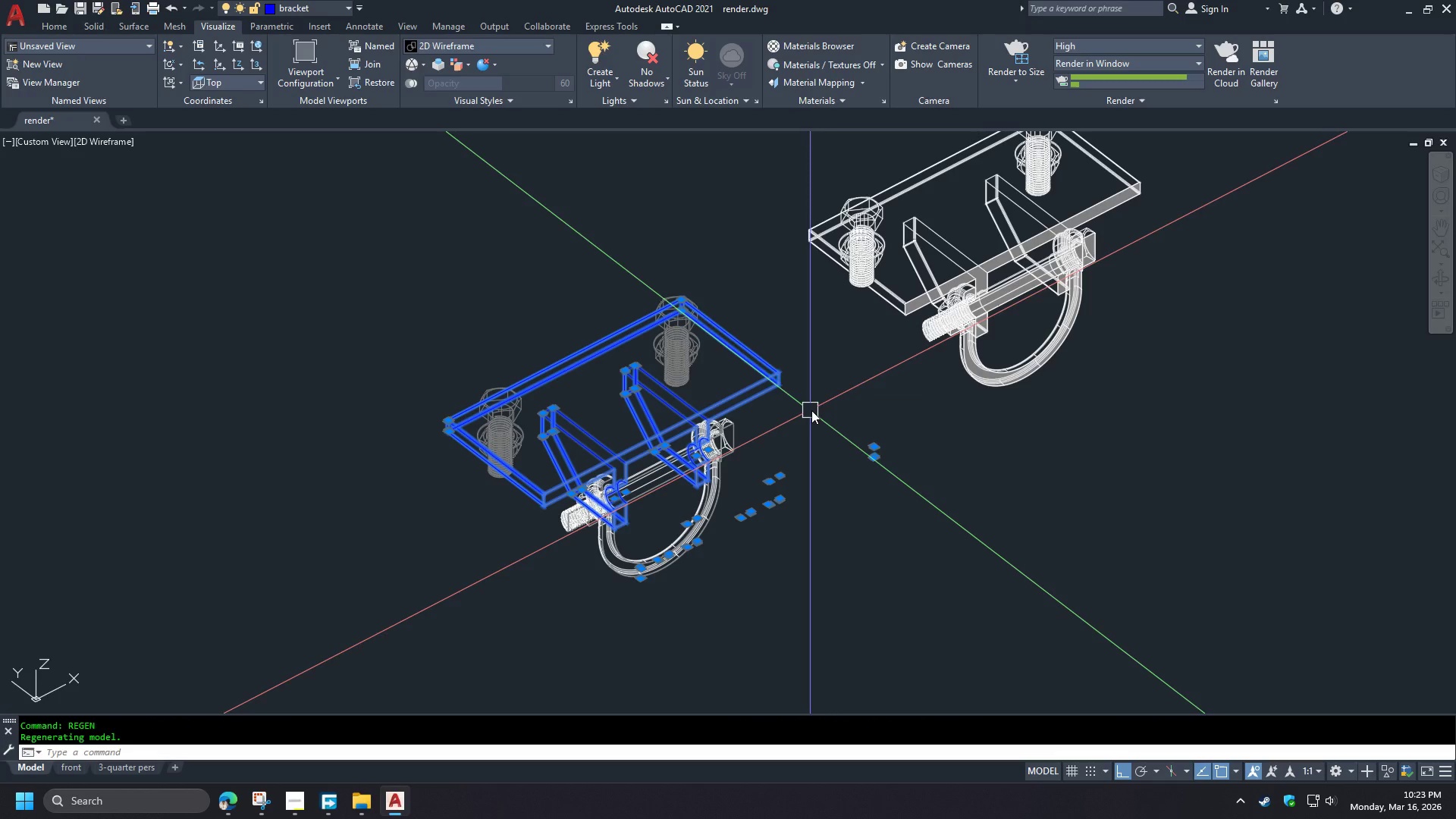 
key(Escape)
type(re -v t )
 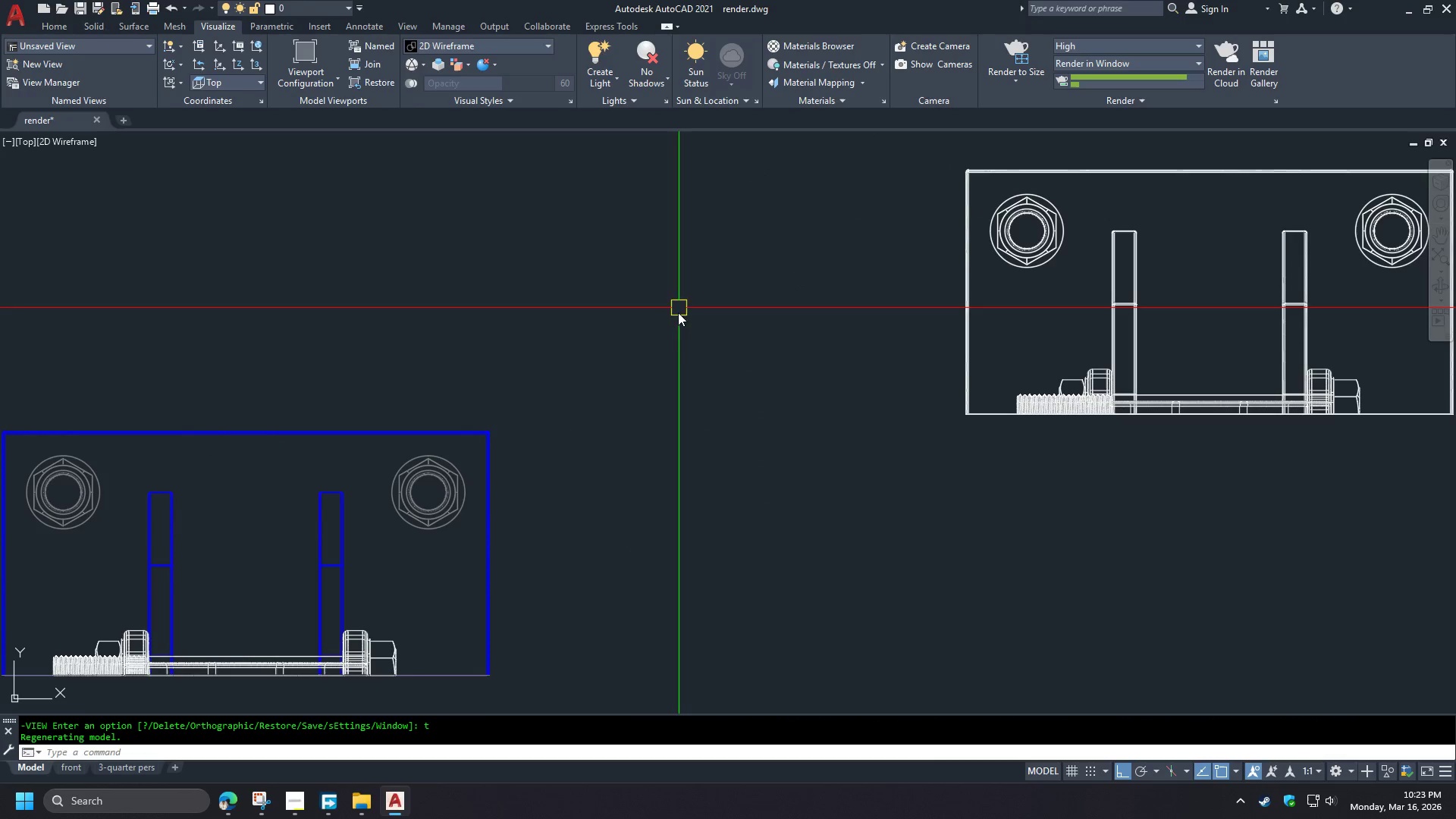 
type(re )
 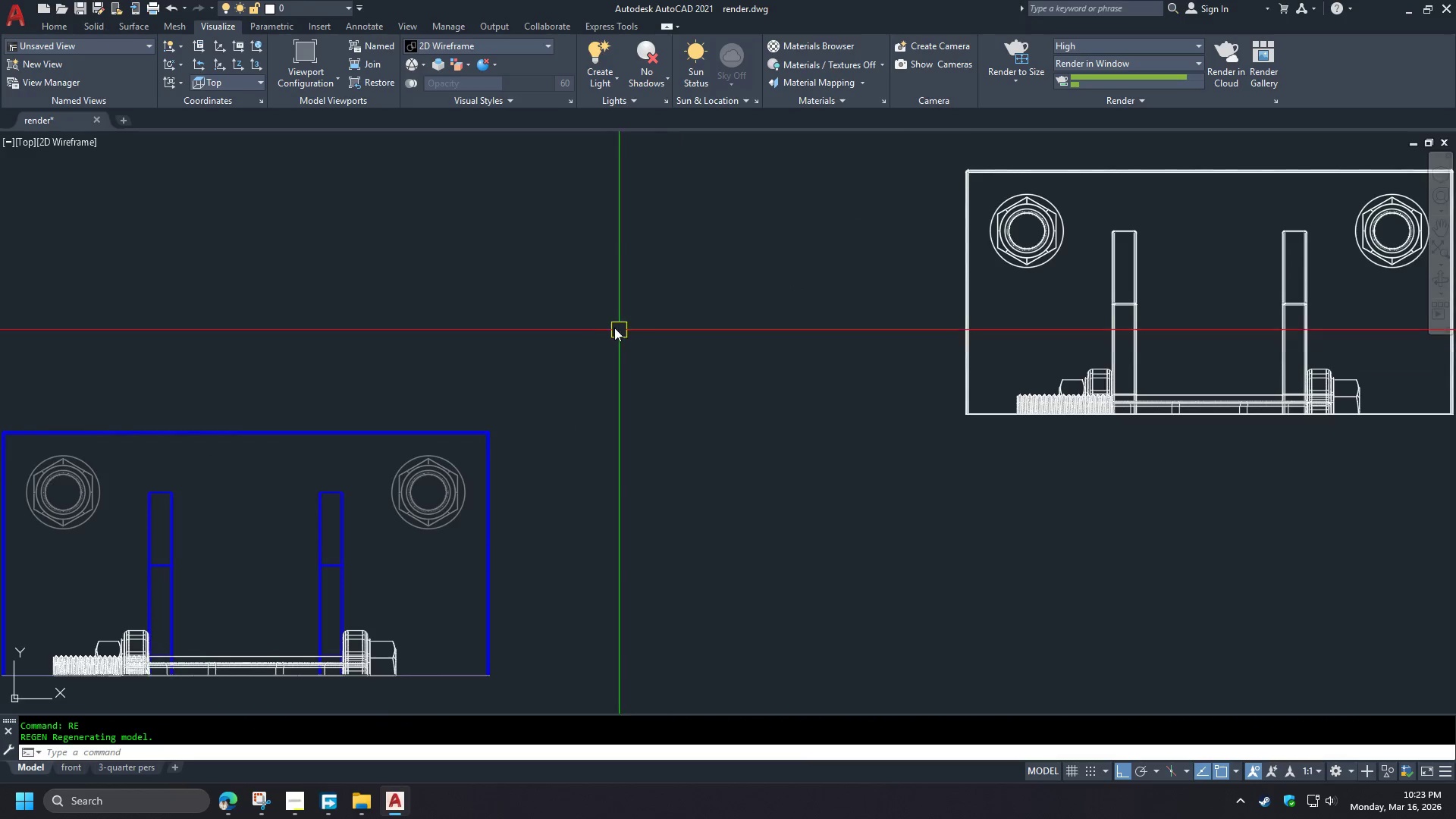 
scroll: coordinate [610, 325], scroll_direction: up, amount: 1.0
 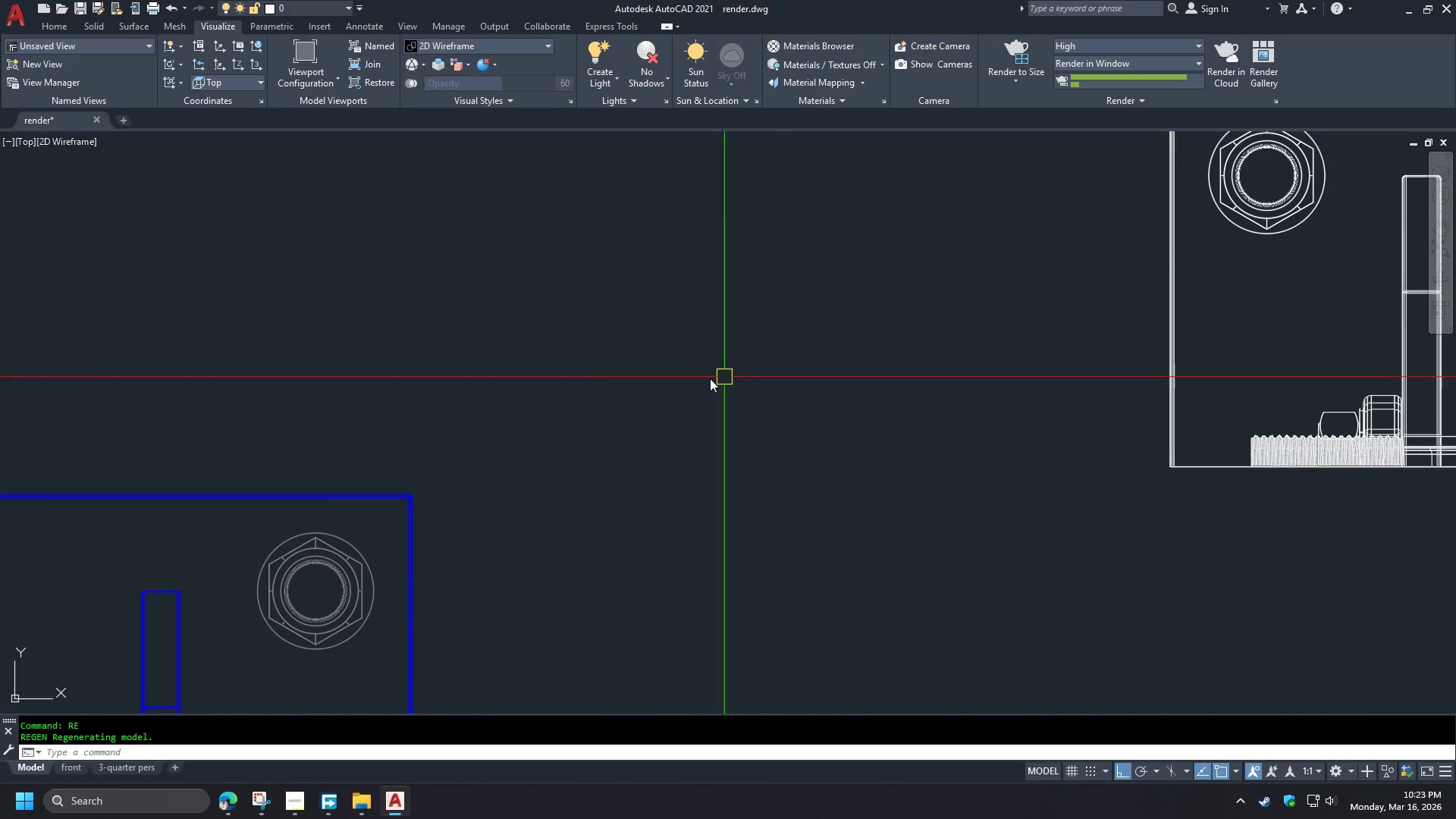 
scroll: coordinate [558, 368], scroll_direction: down, amount: 5.0
 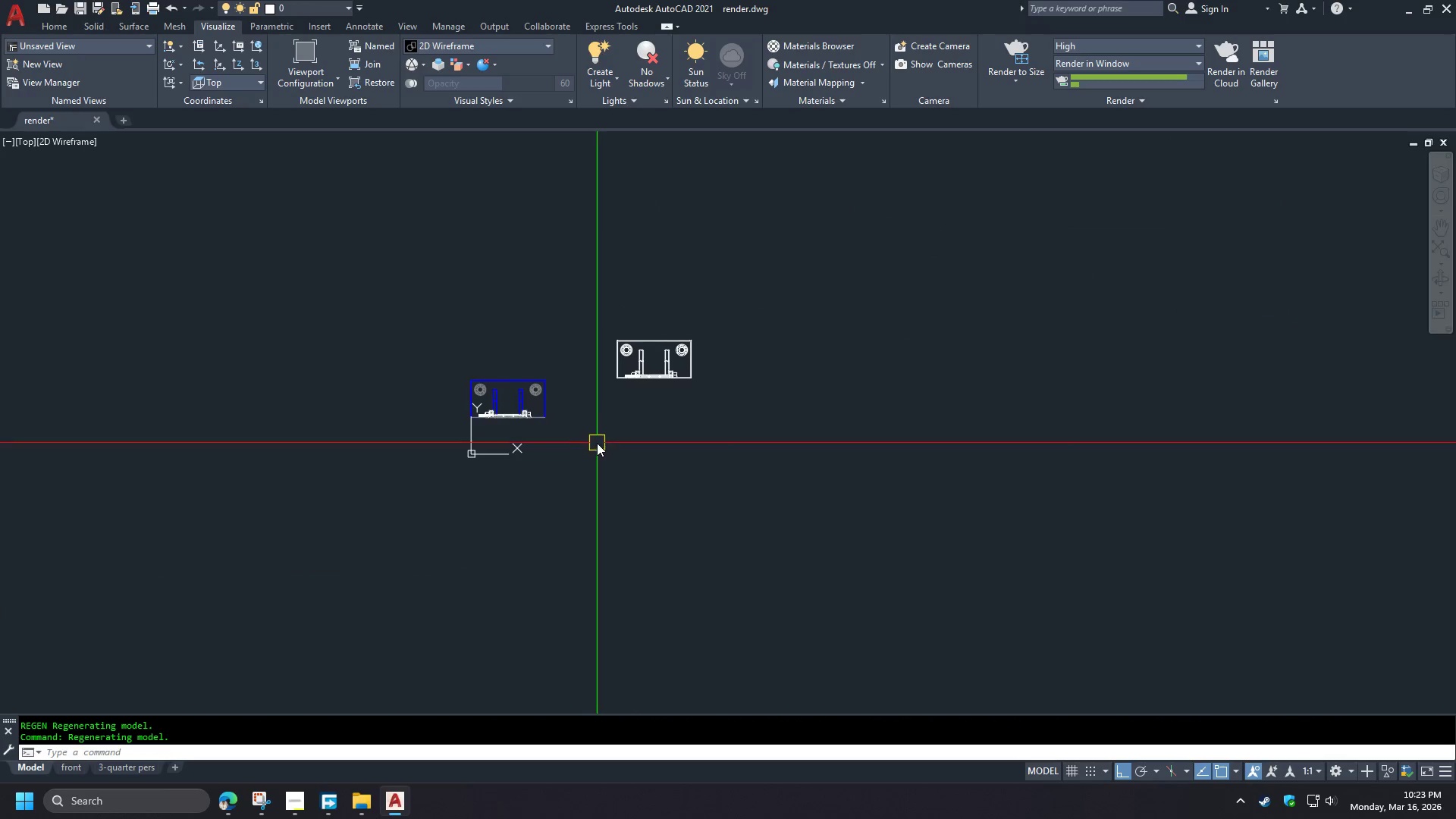 
scroll: coordinate [576, 399], scroll_direction: up, amount: 3.0
 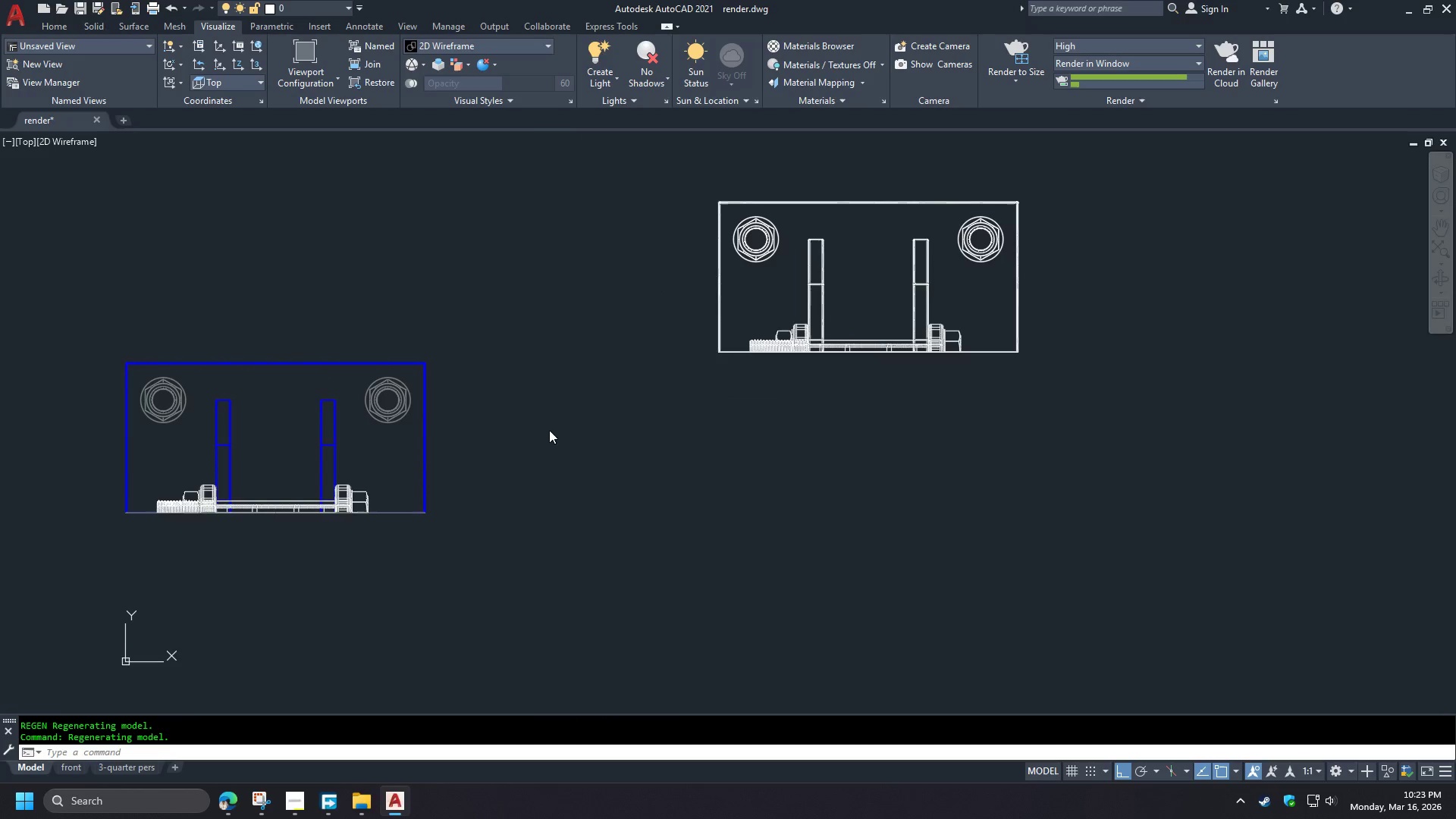 
type(rec )
key(Escape)
 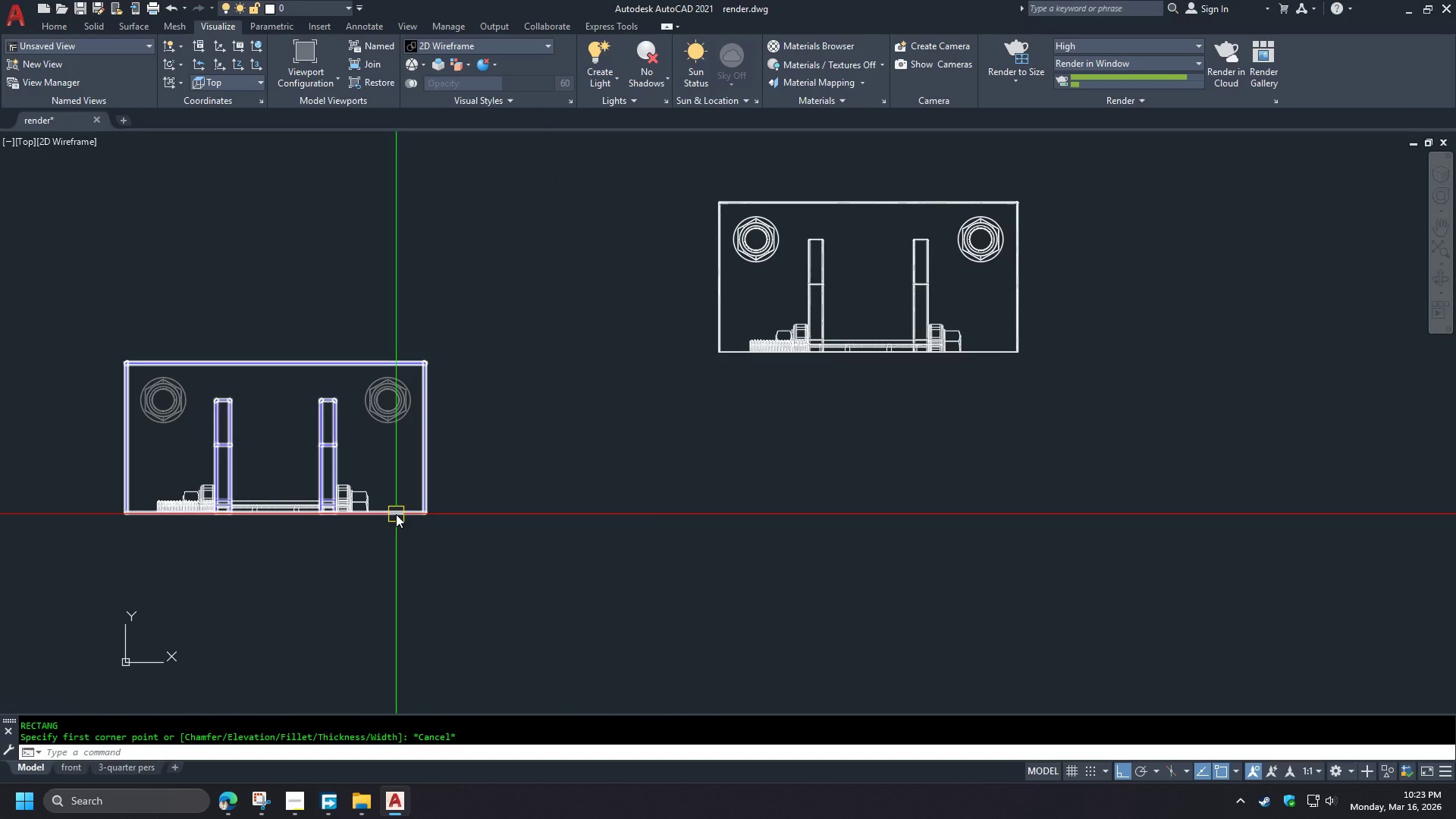 
left_click([396, 514])
 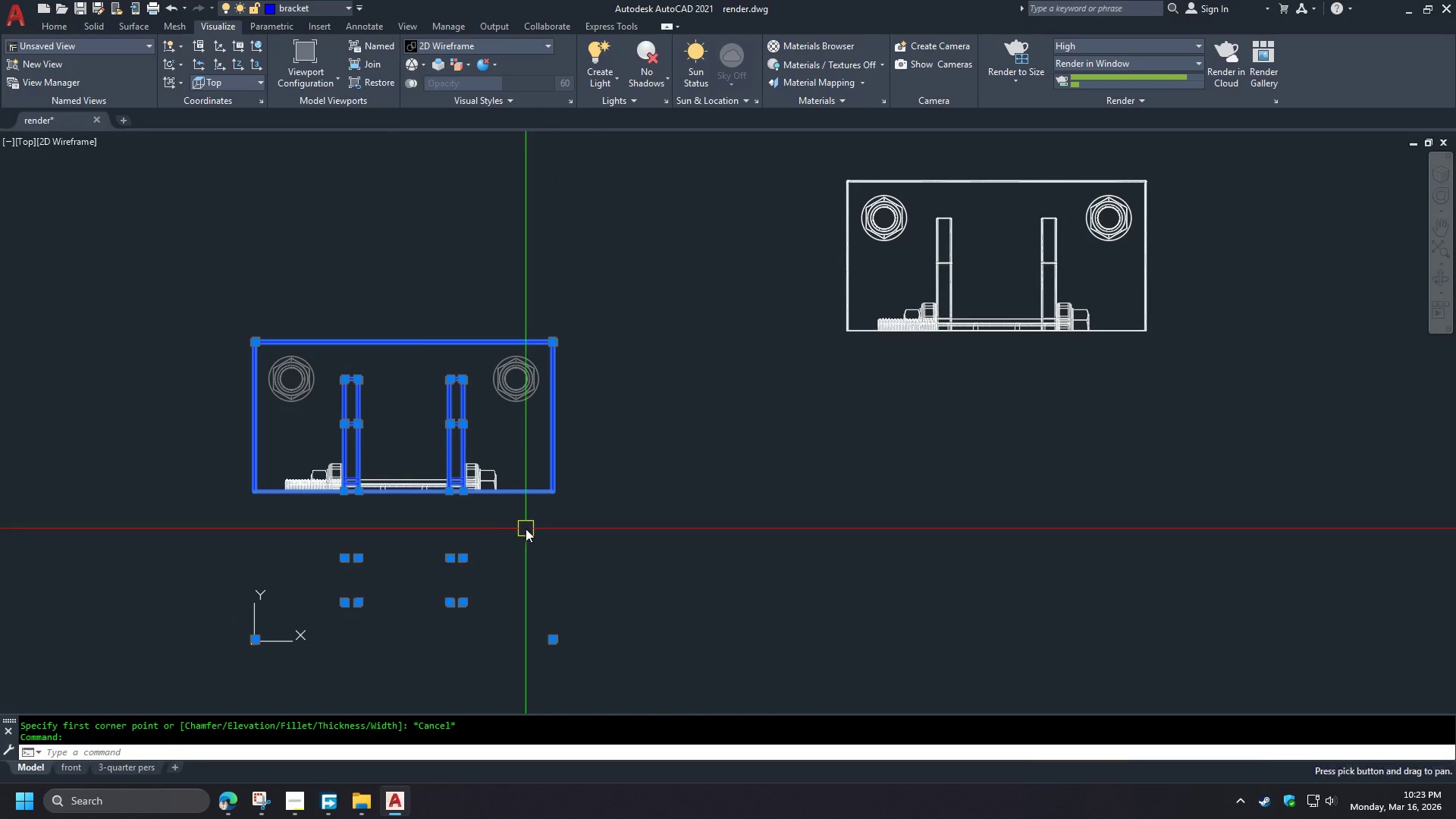 
key(Escape)
 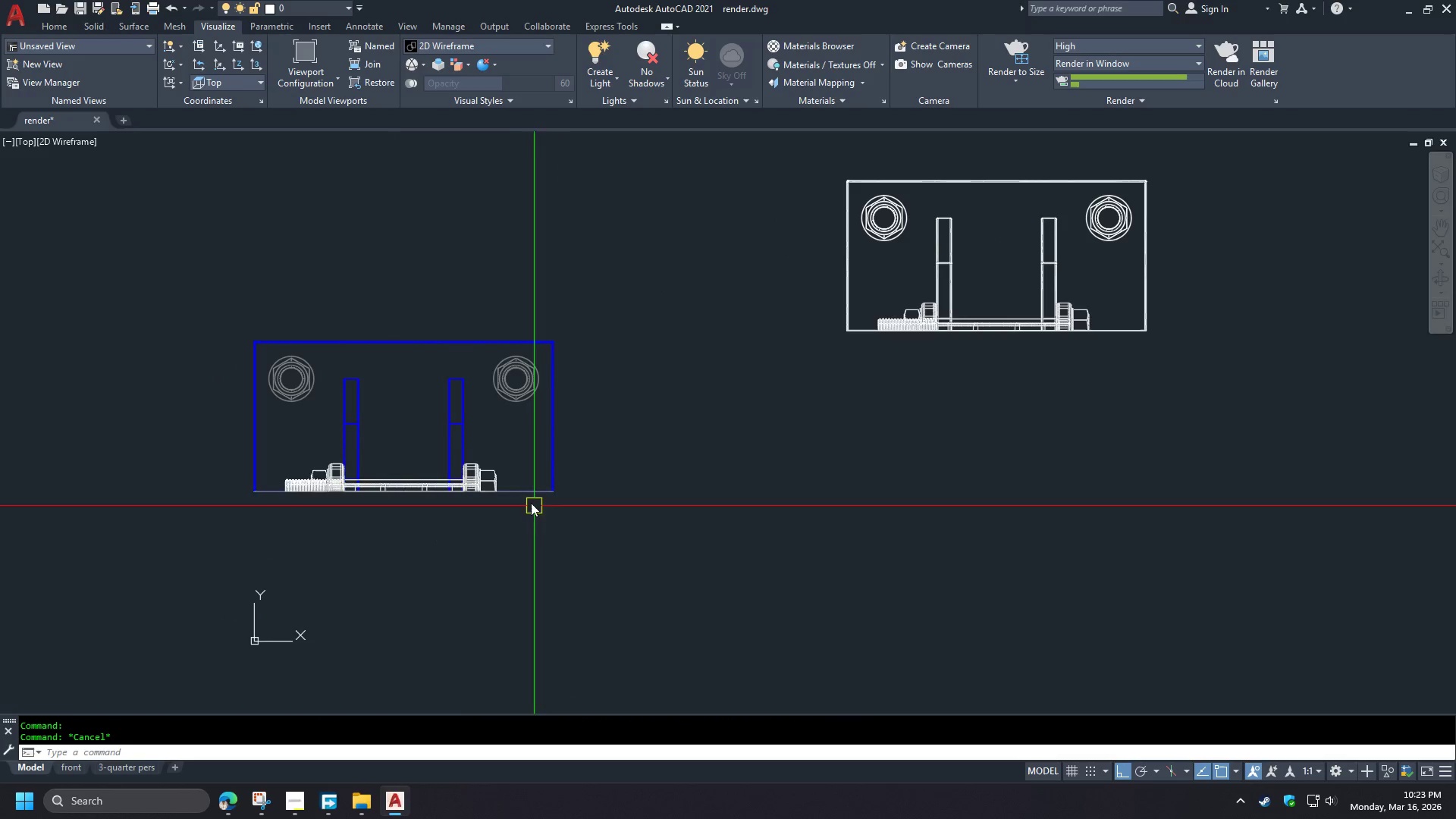 
key(Escape)
 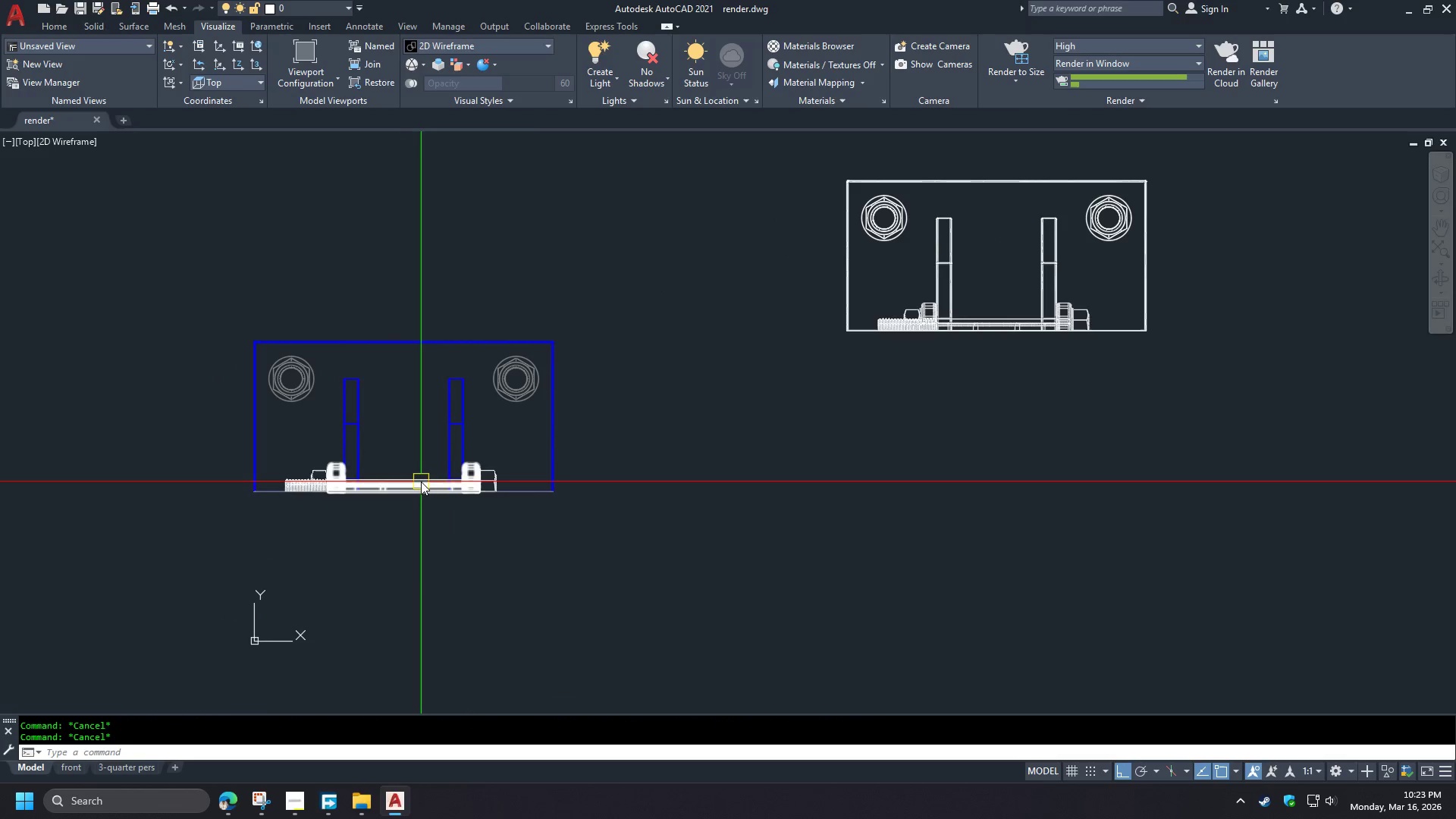 
left_click([421, 482])
 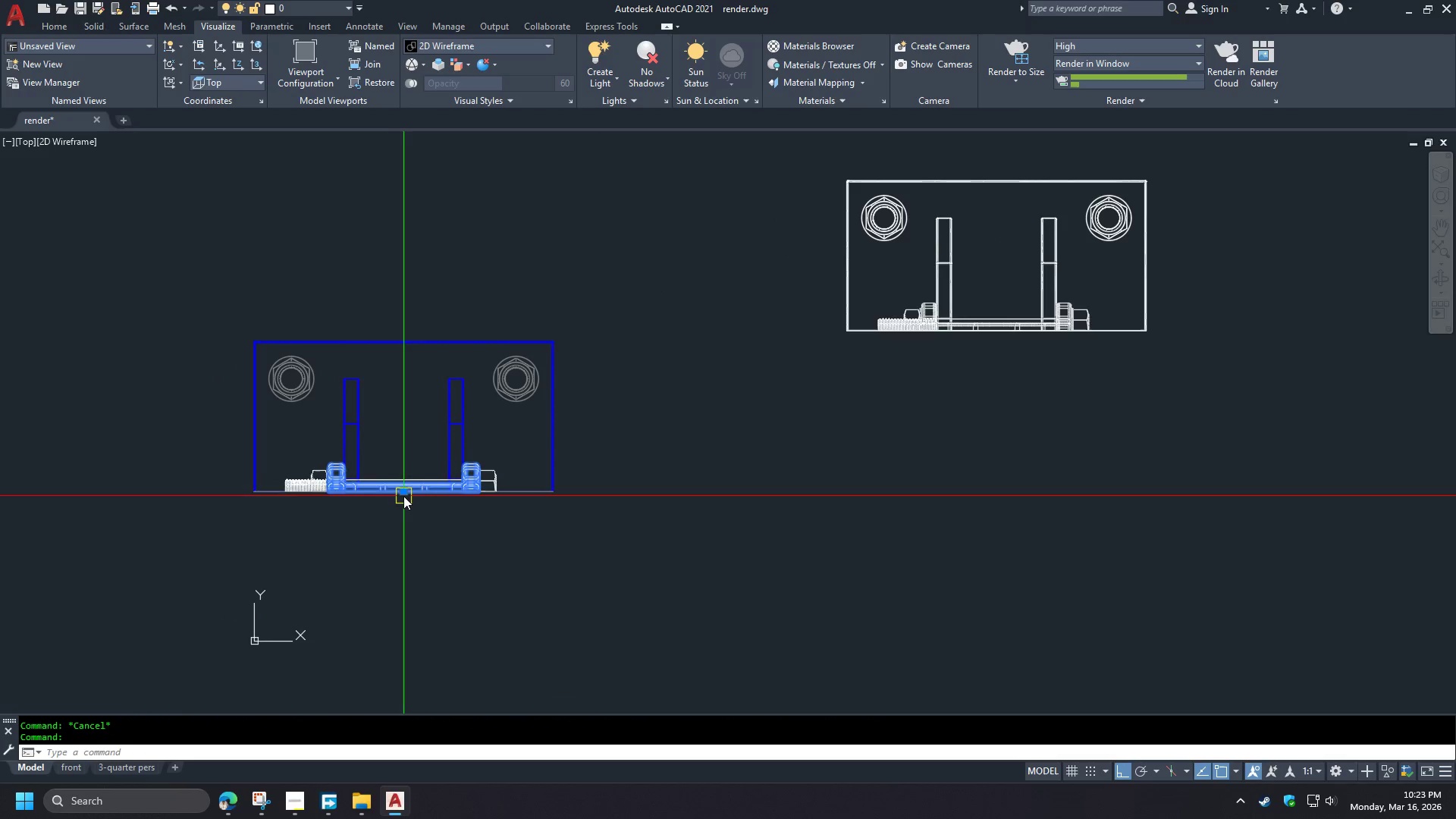 
left_click([403, 493])
 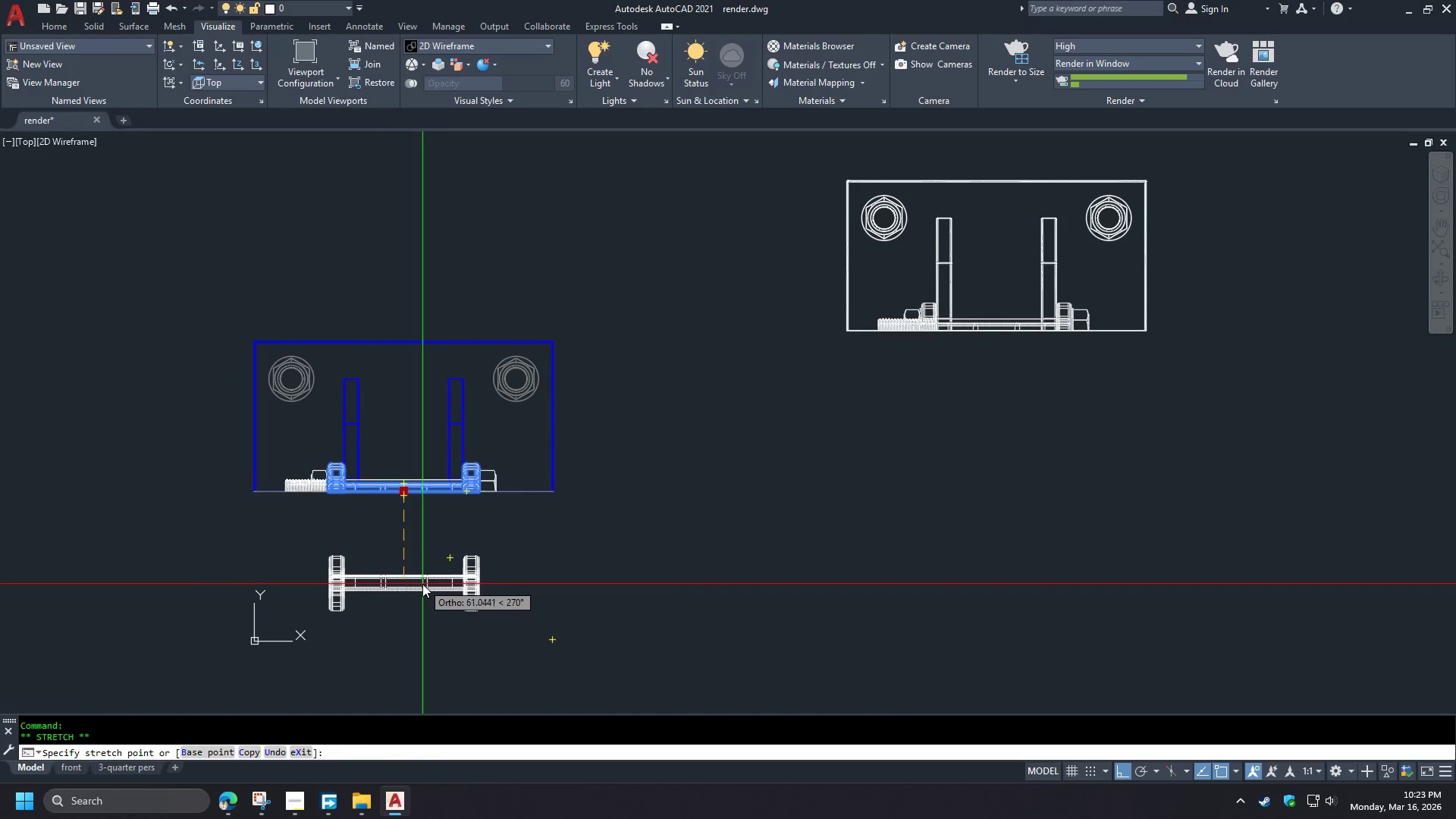 
key(Escape)
 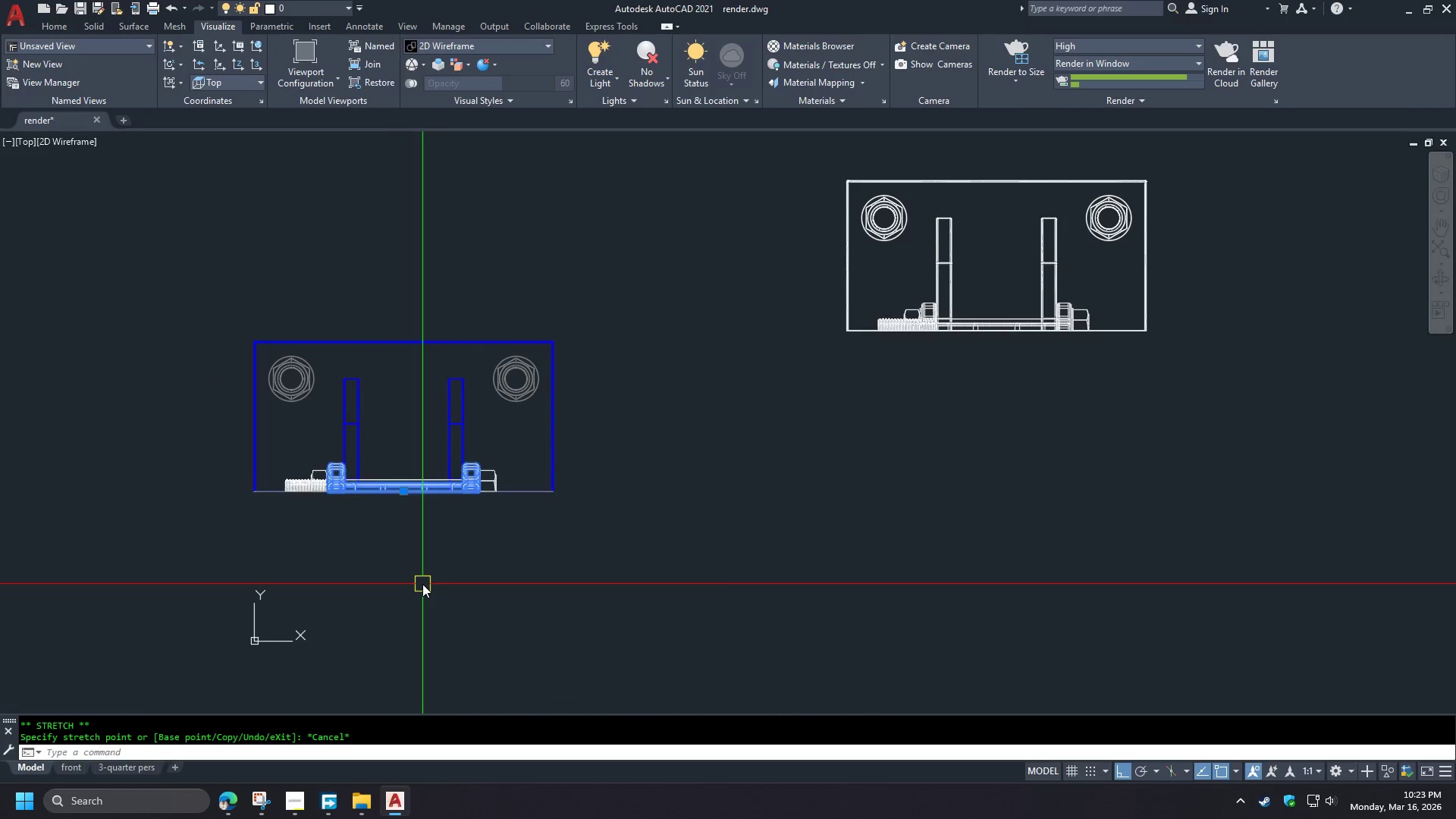 
key(Escape)
 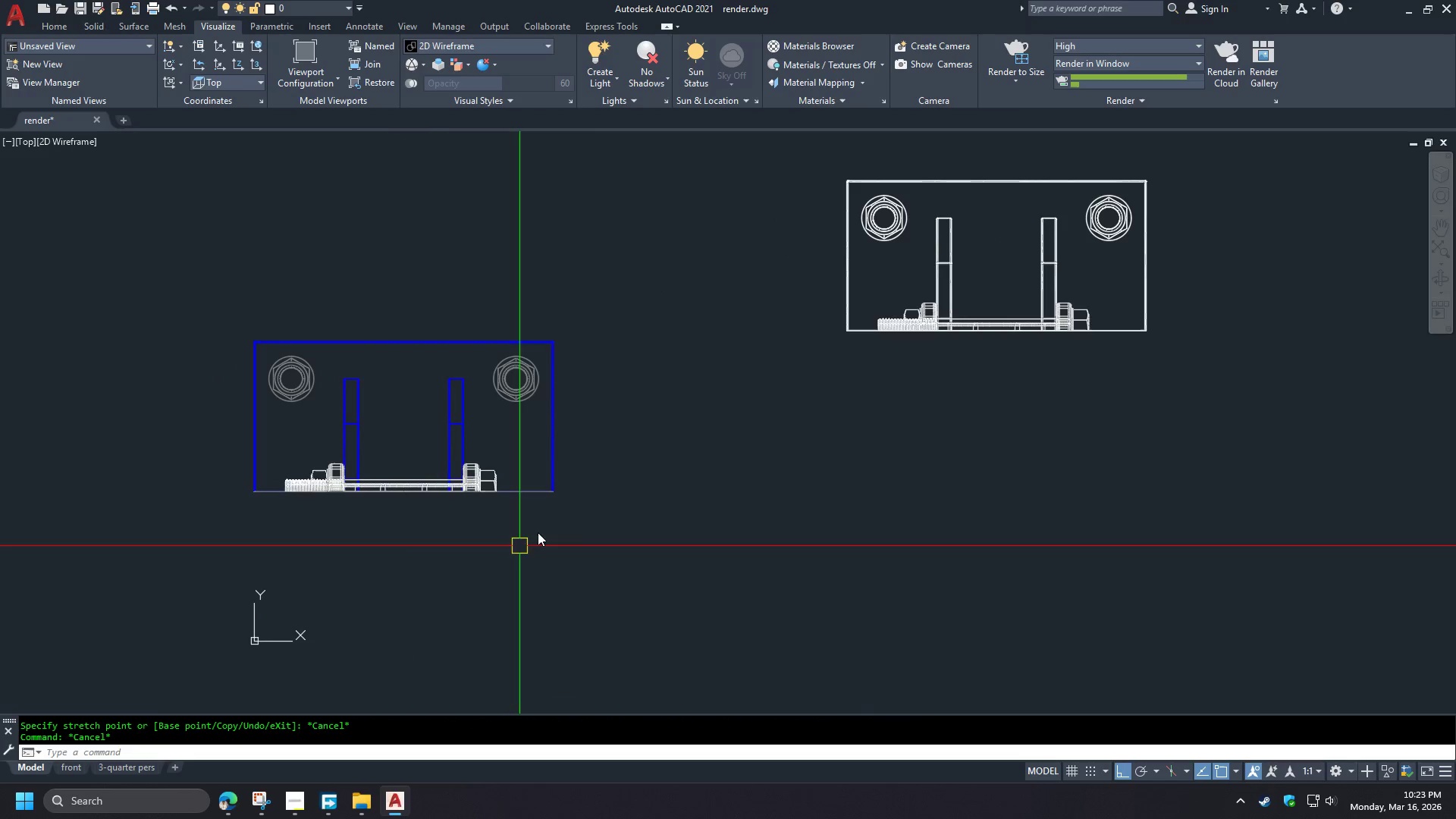 
key(Escape)
 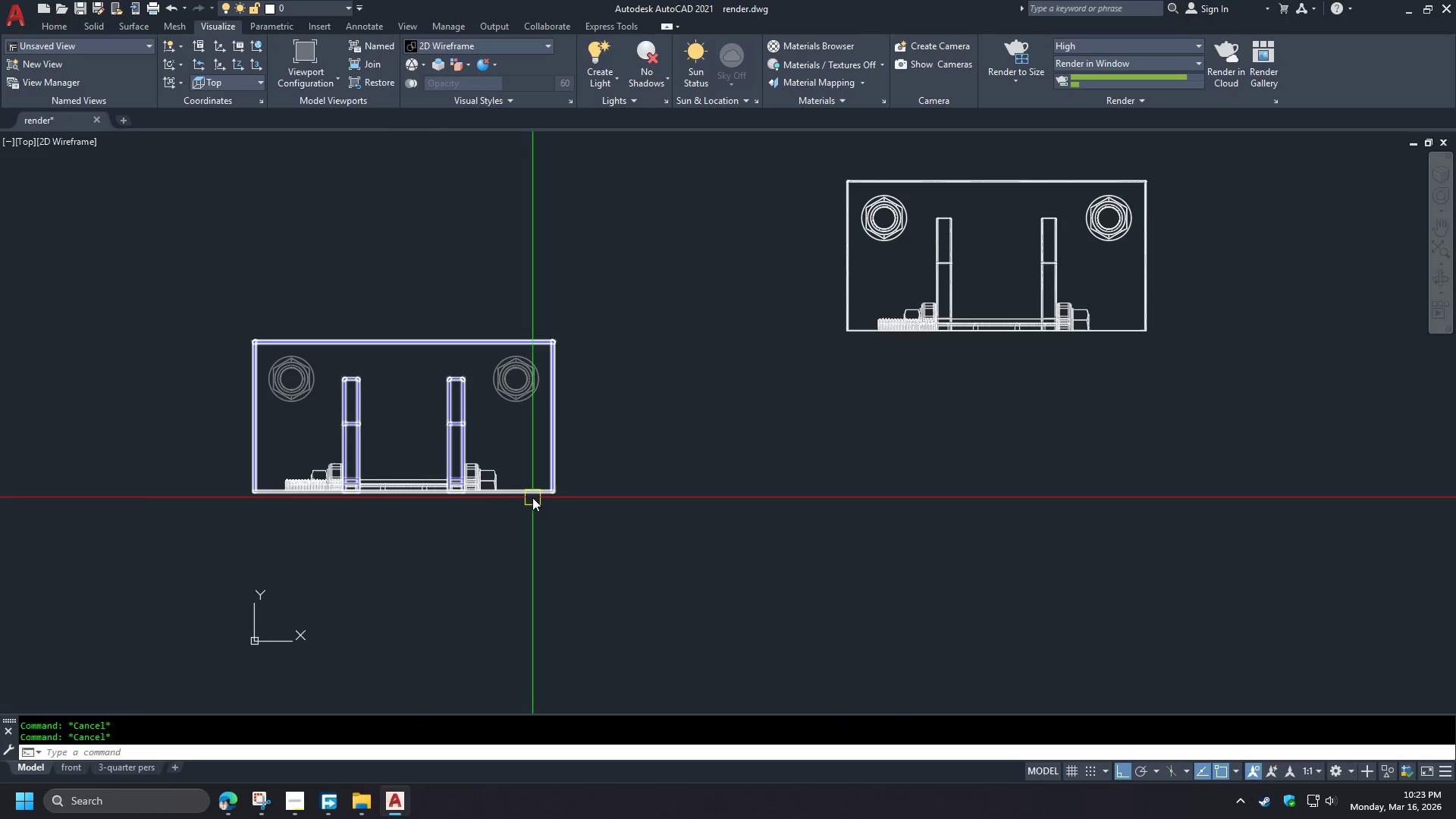 
left_click([531, 489])
 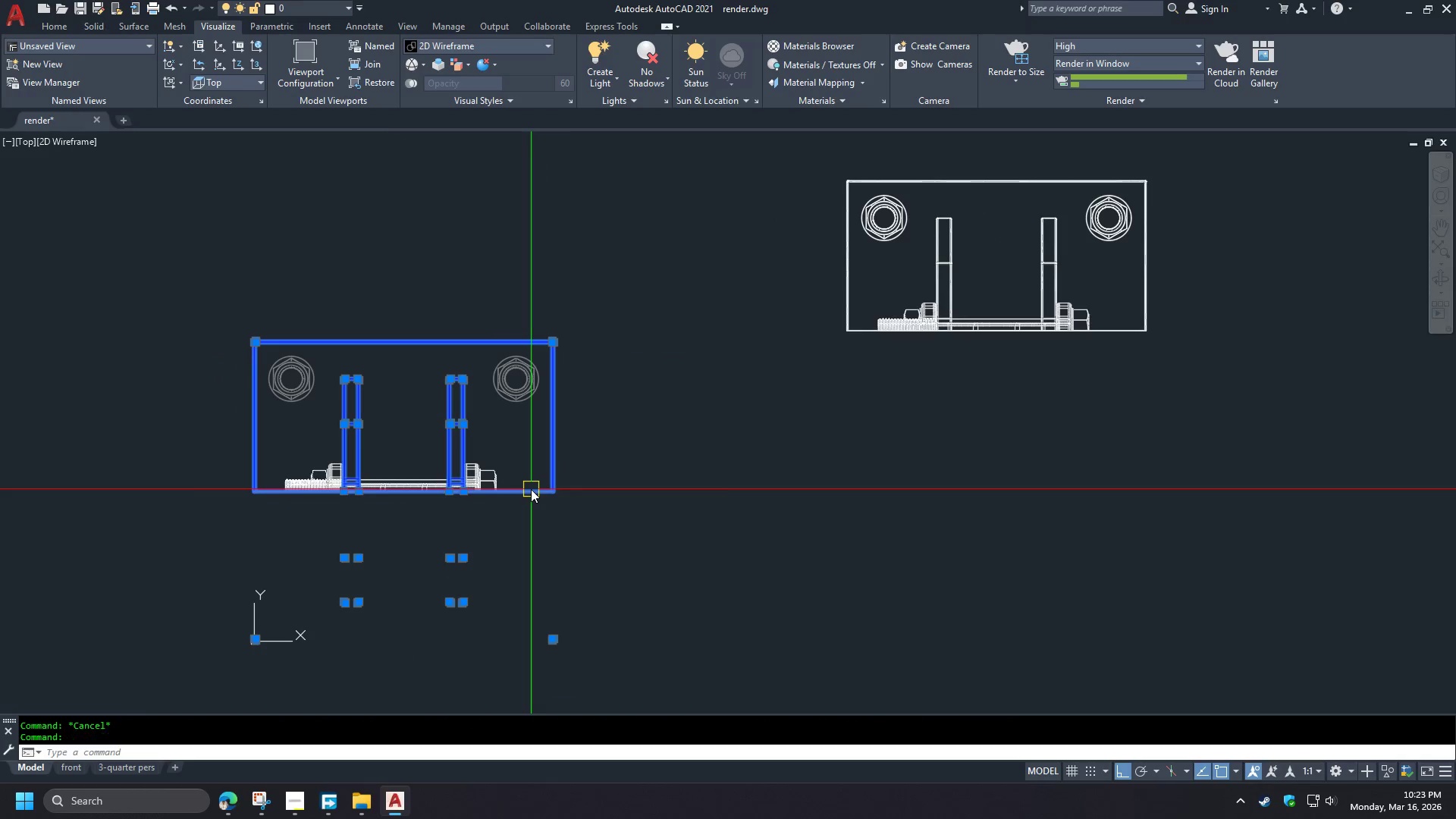 
right_click([531, 489])
 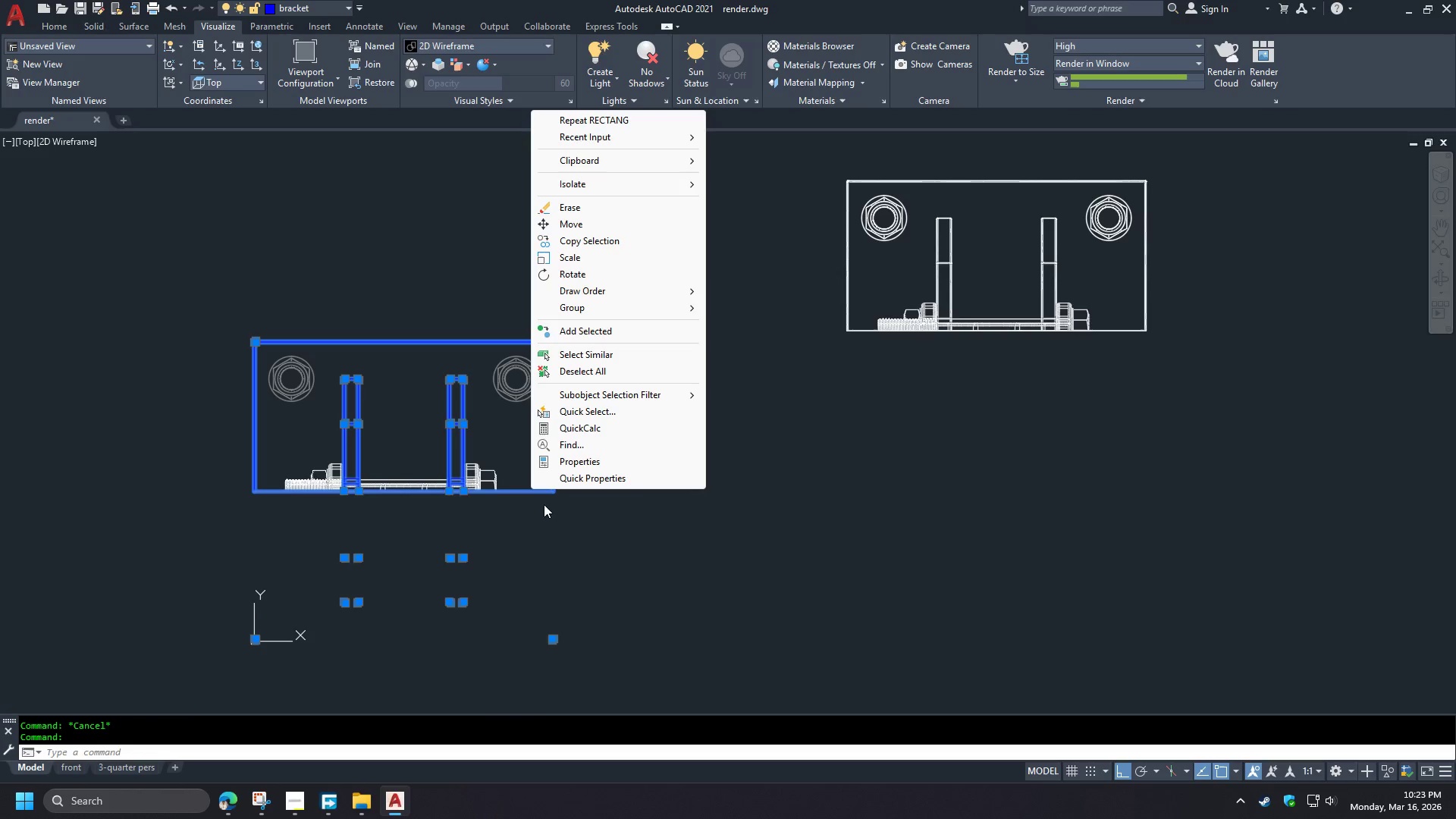 
key(Escape)
 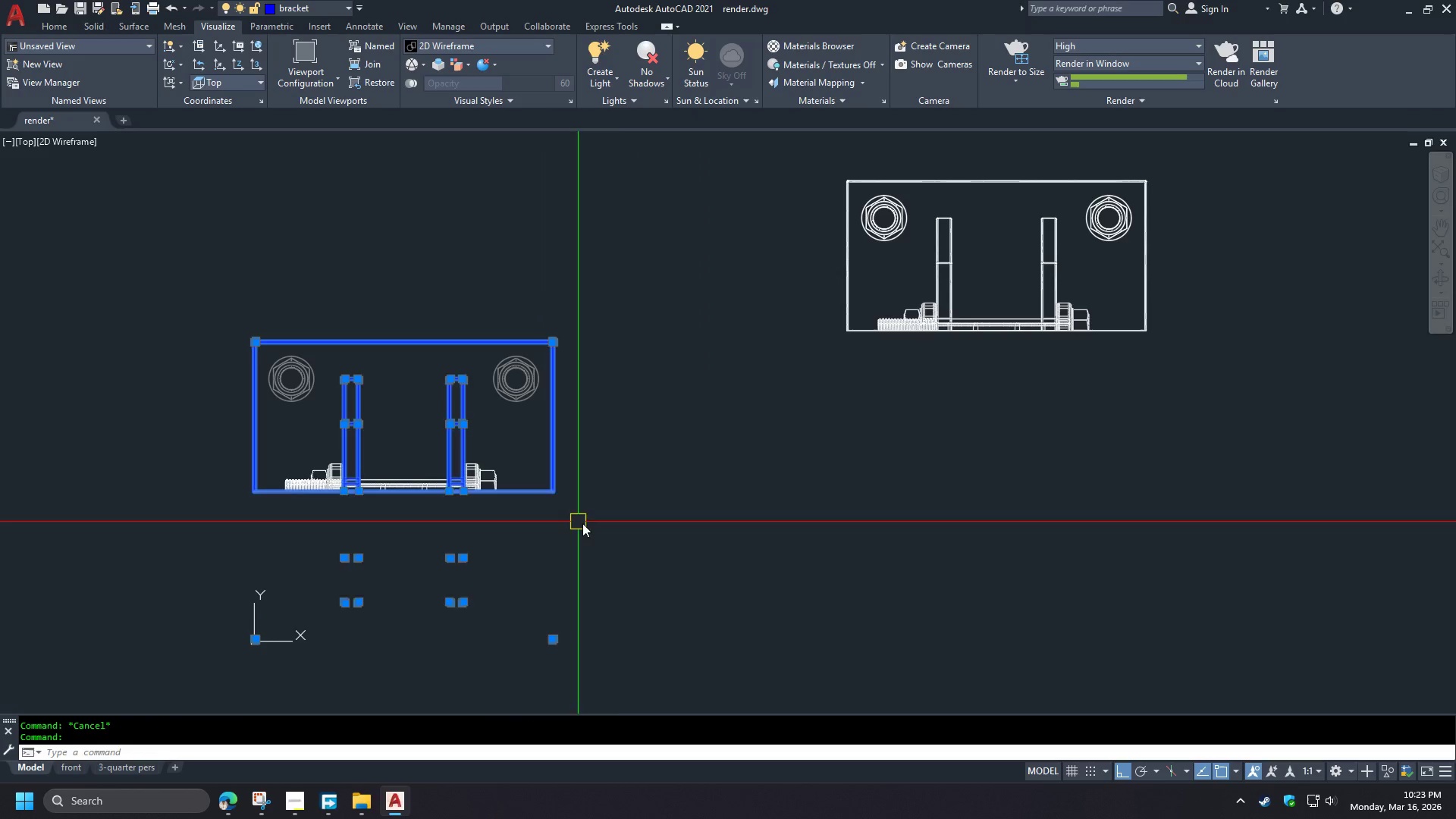 
key(Escape)
 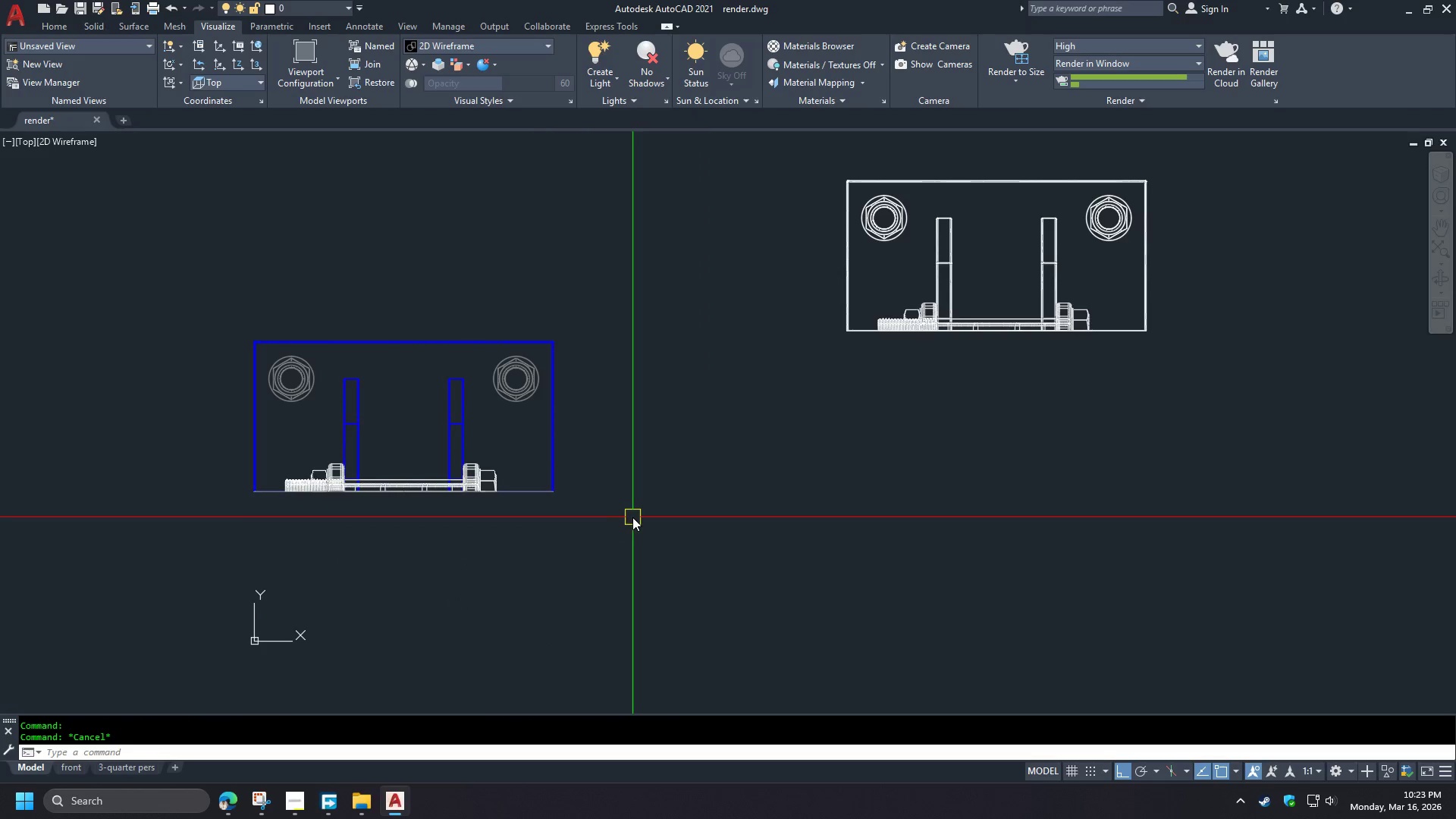 
key(Control+S)
 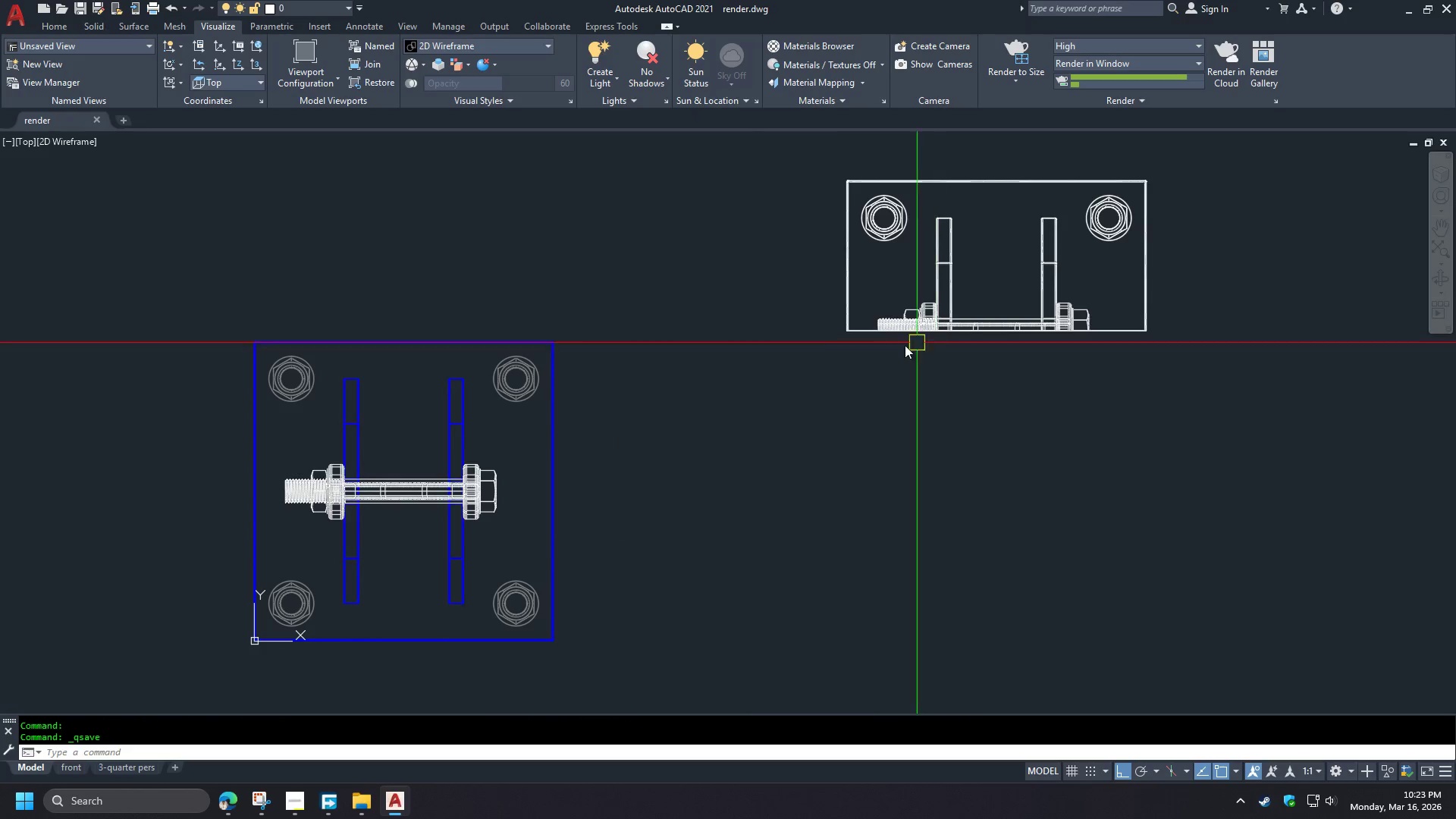 
type(re rec )
 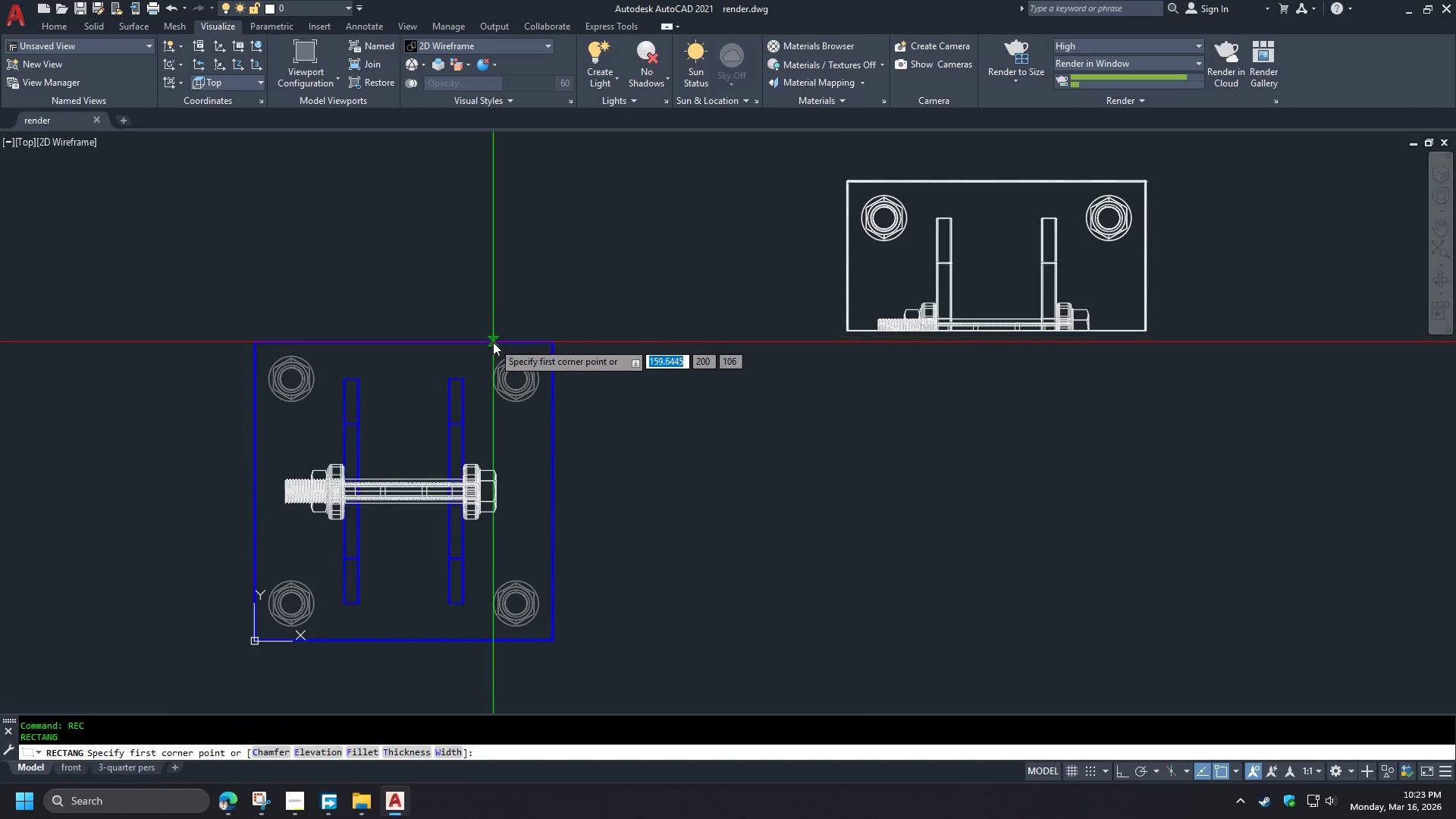 
left_click_drag(start_coordinate=[493, 342], to_coordinate=[498, 342])
 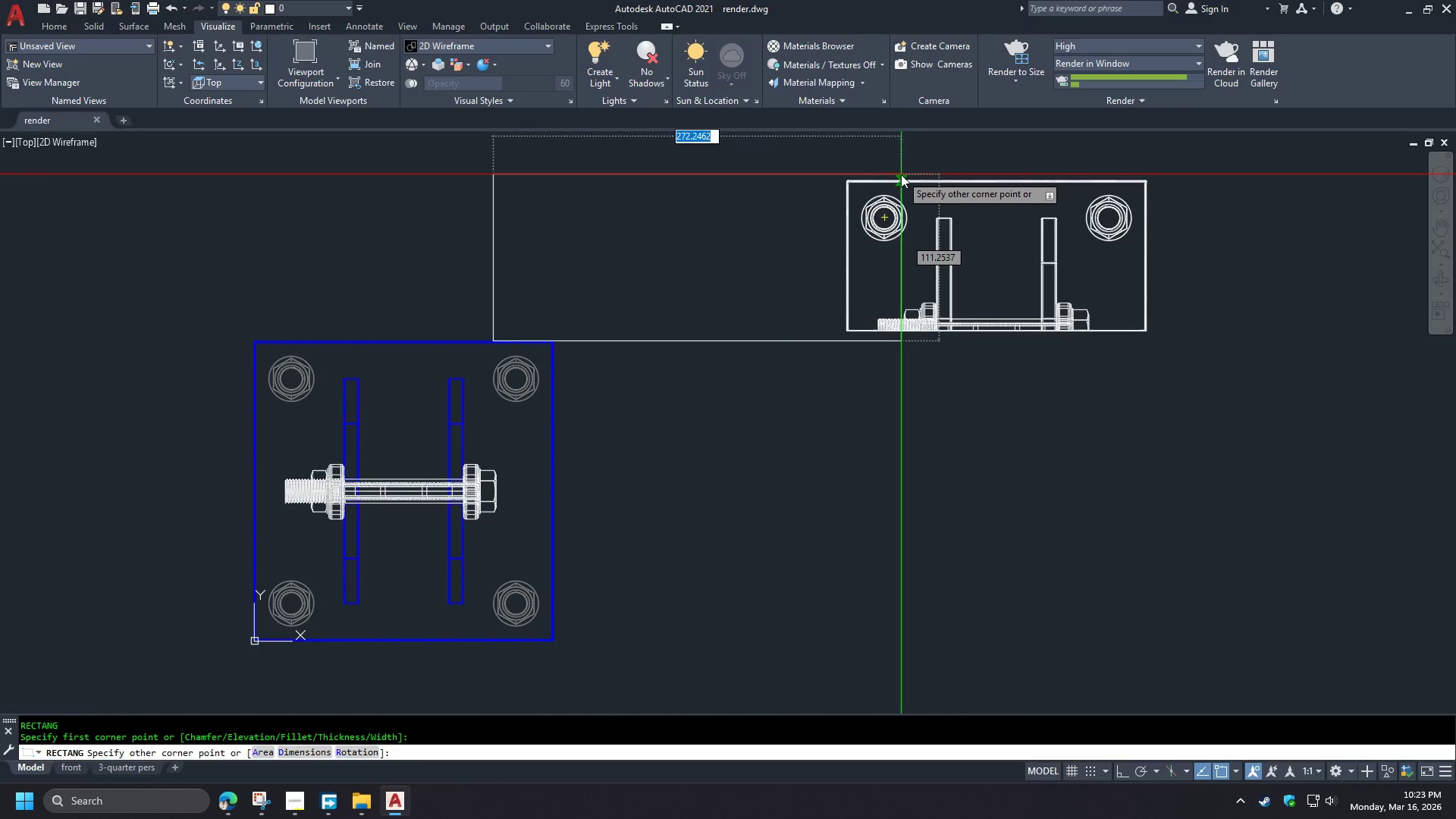 
left_click([902, 175])
 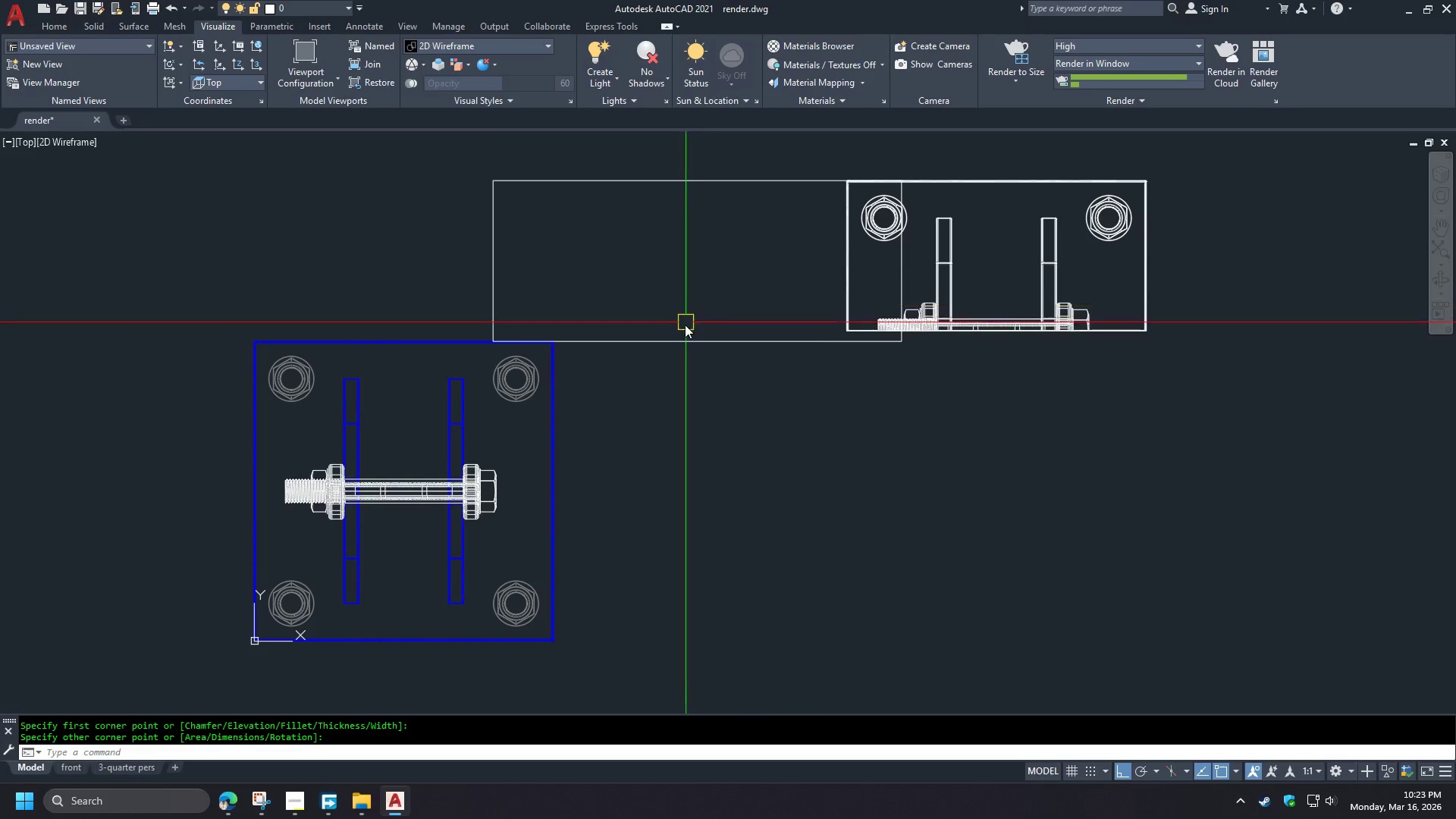 
left_click([676, 348])
 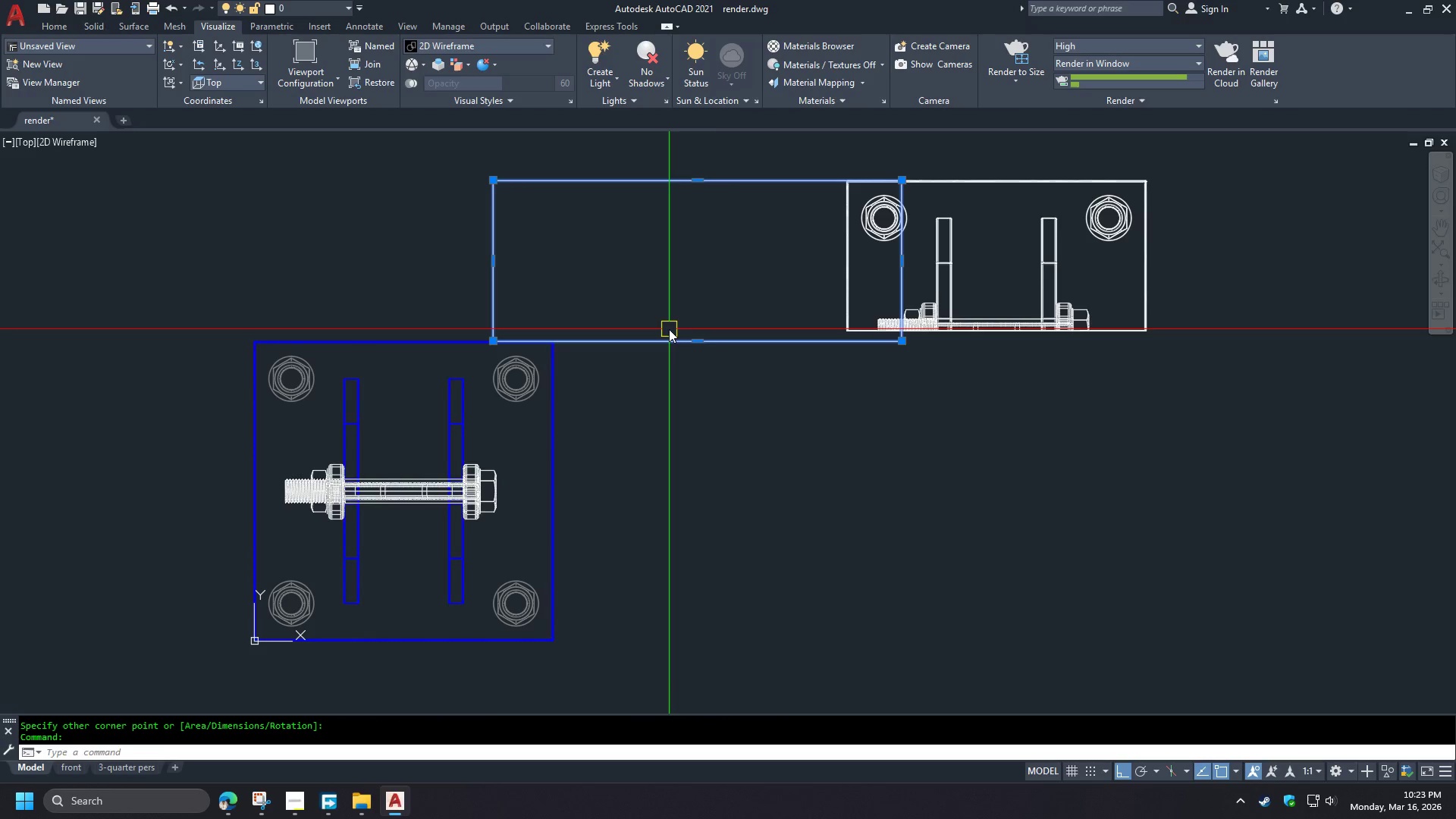 
key(E)
 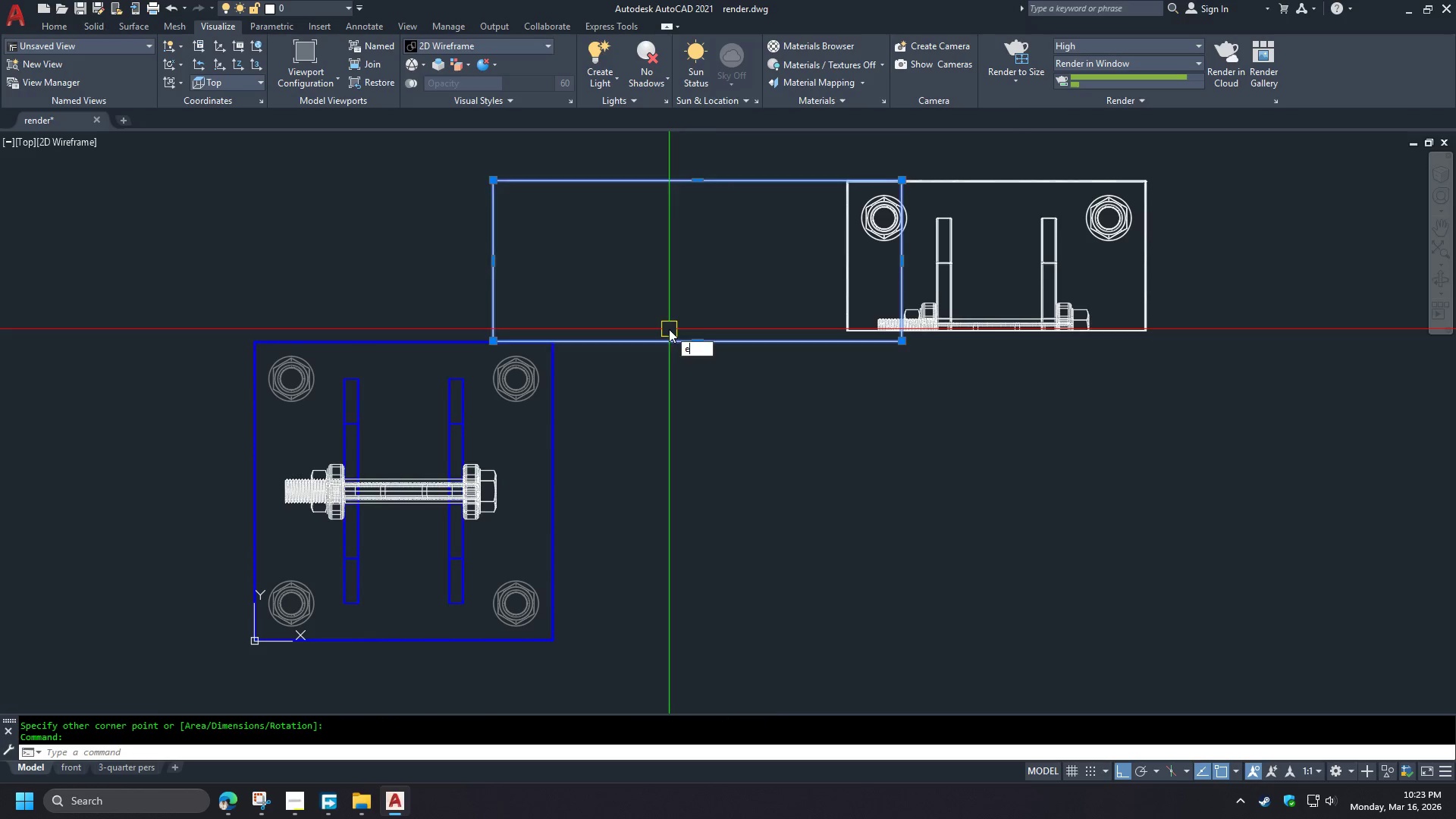 
key(Space)
 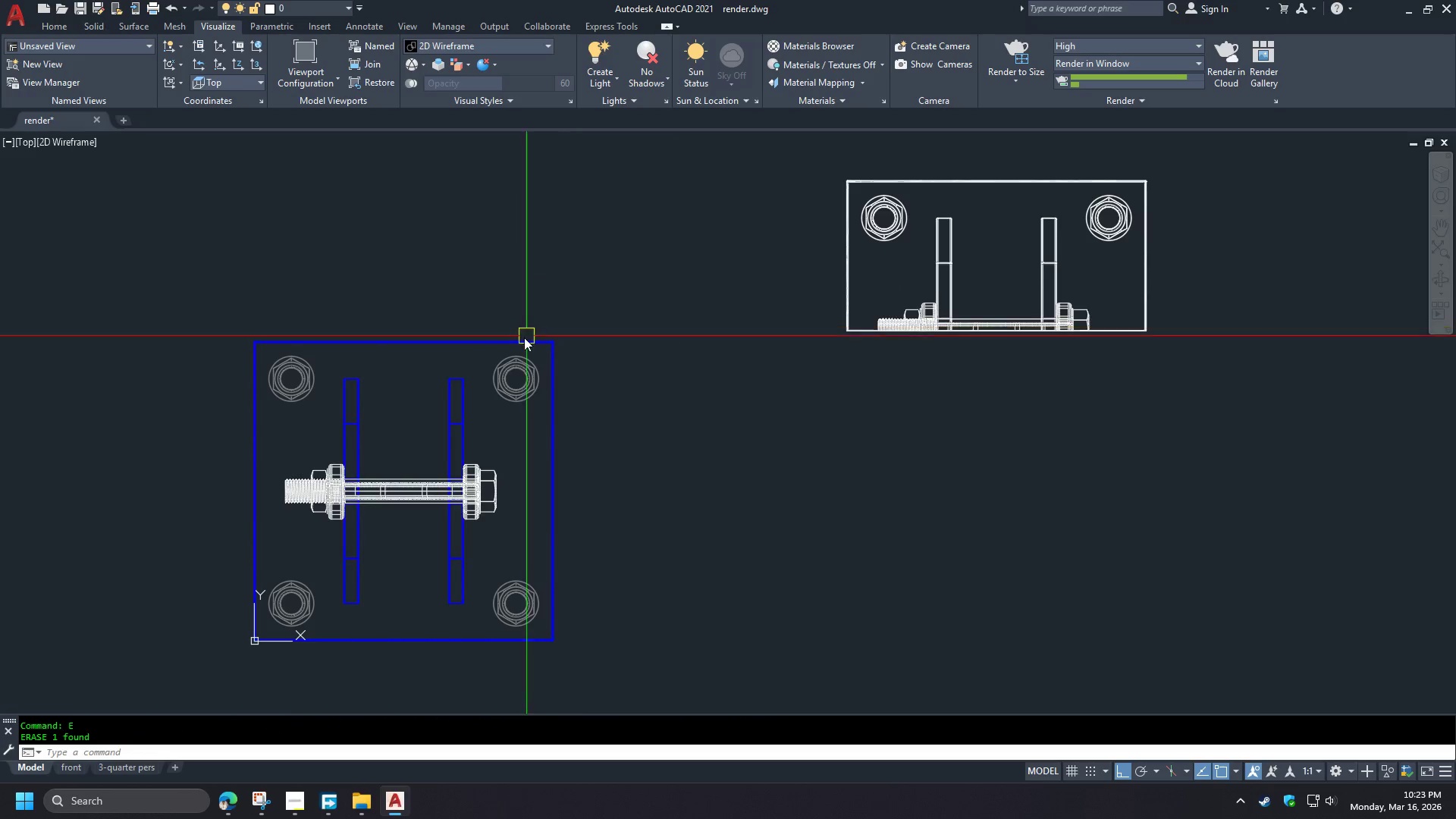 
type(rec )
 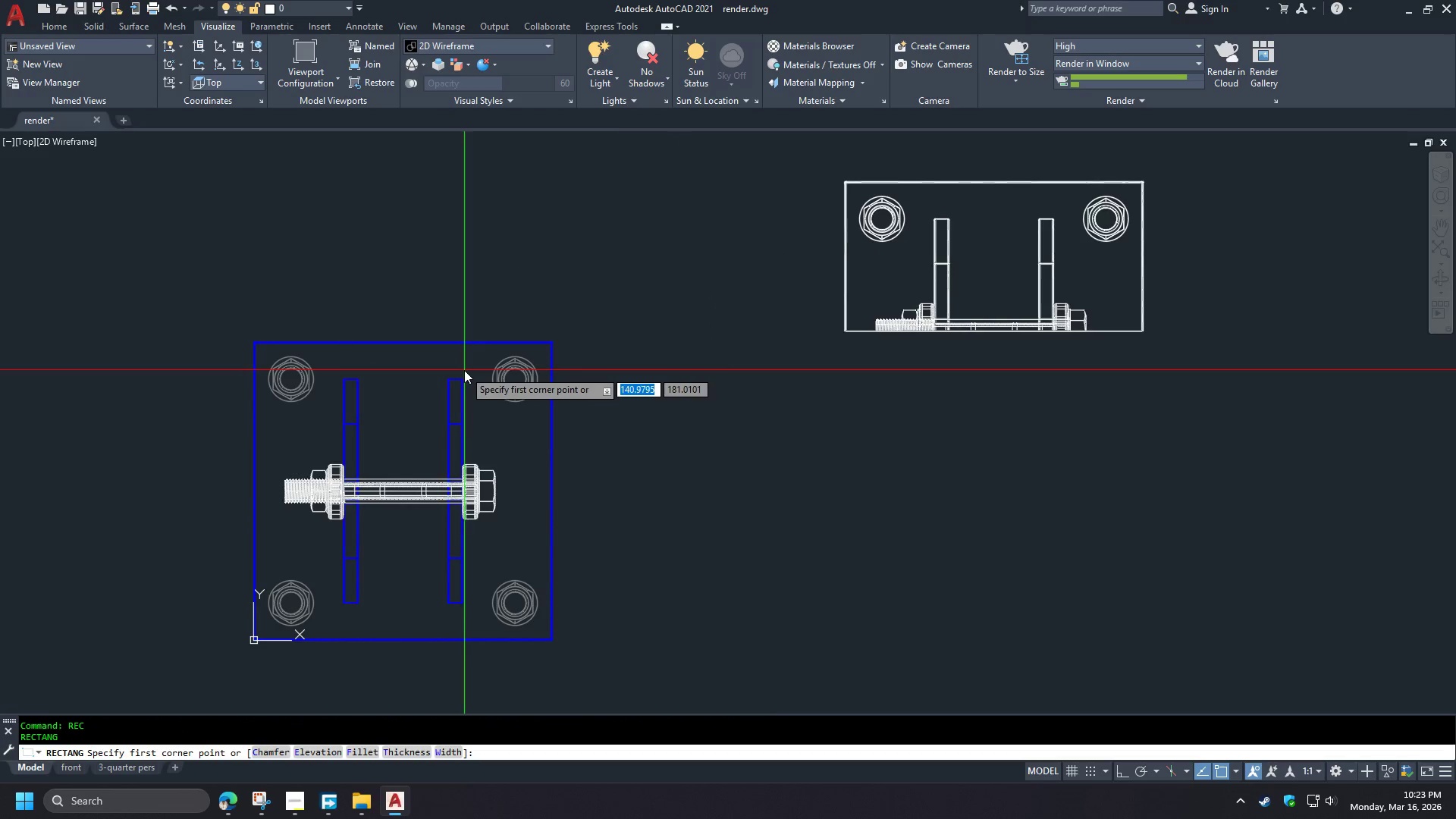 
scroll: coordinate [470, 368], scroll_direction: none, amount: 0.0
 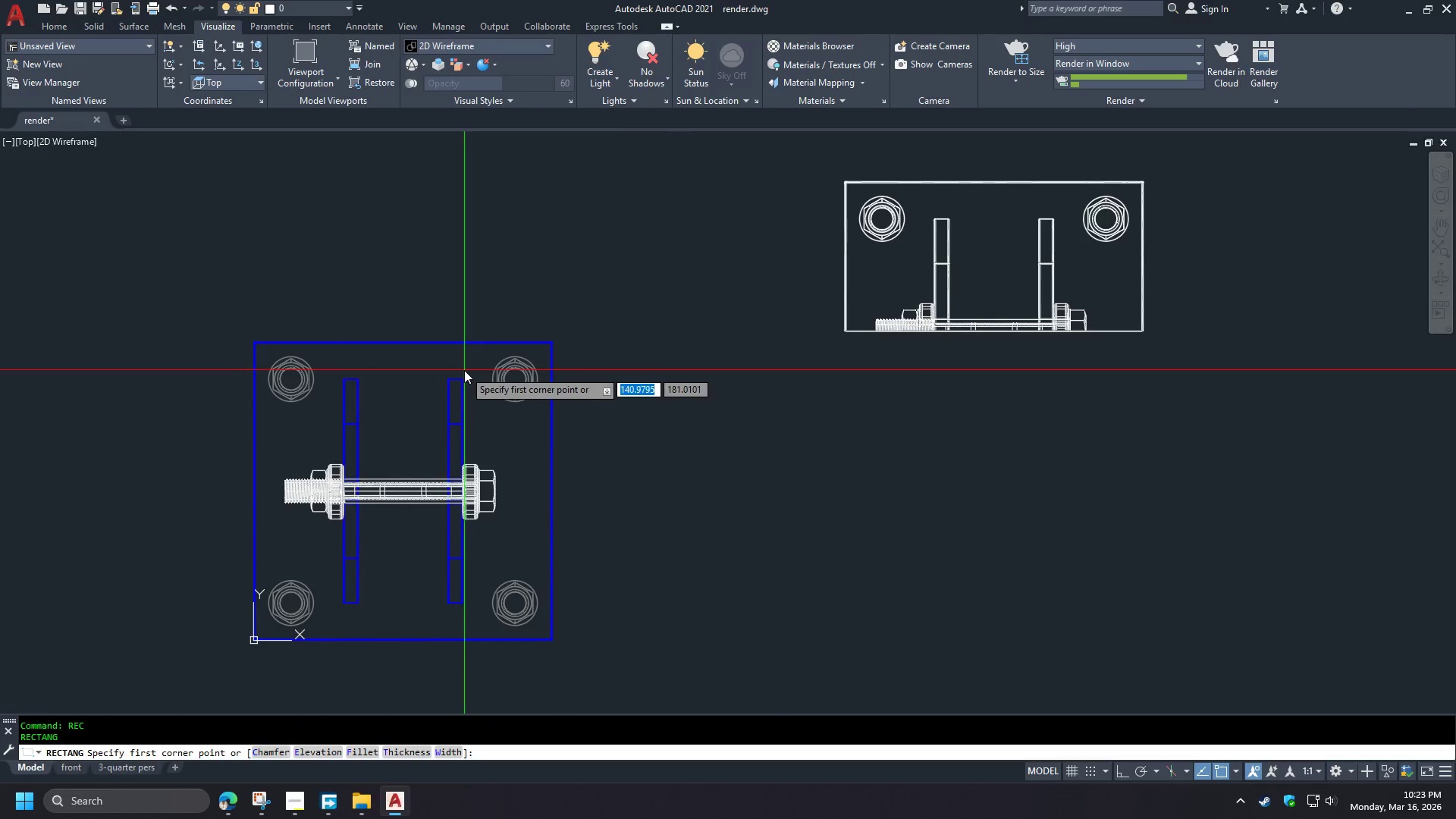 
scroll: coordinate [464, 370], scroll_direction: up, amount: 4.0
 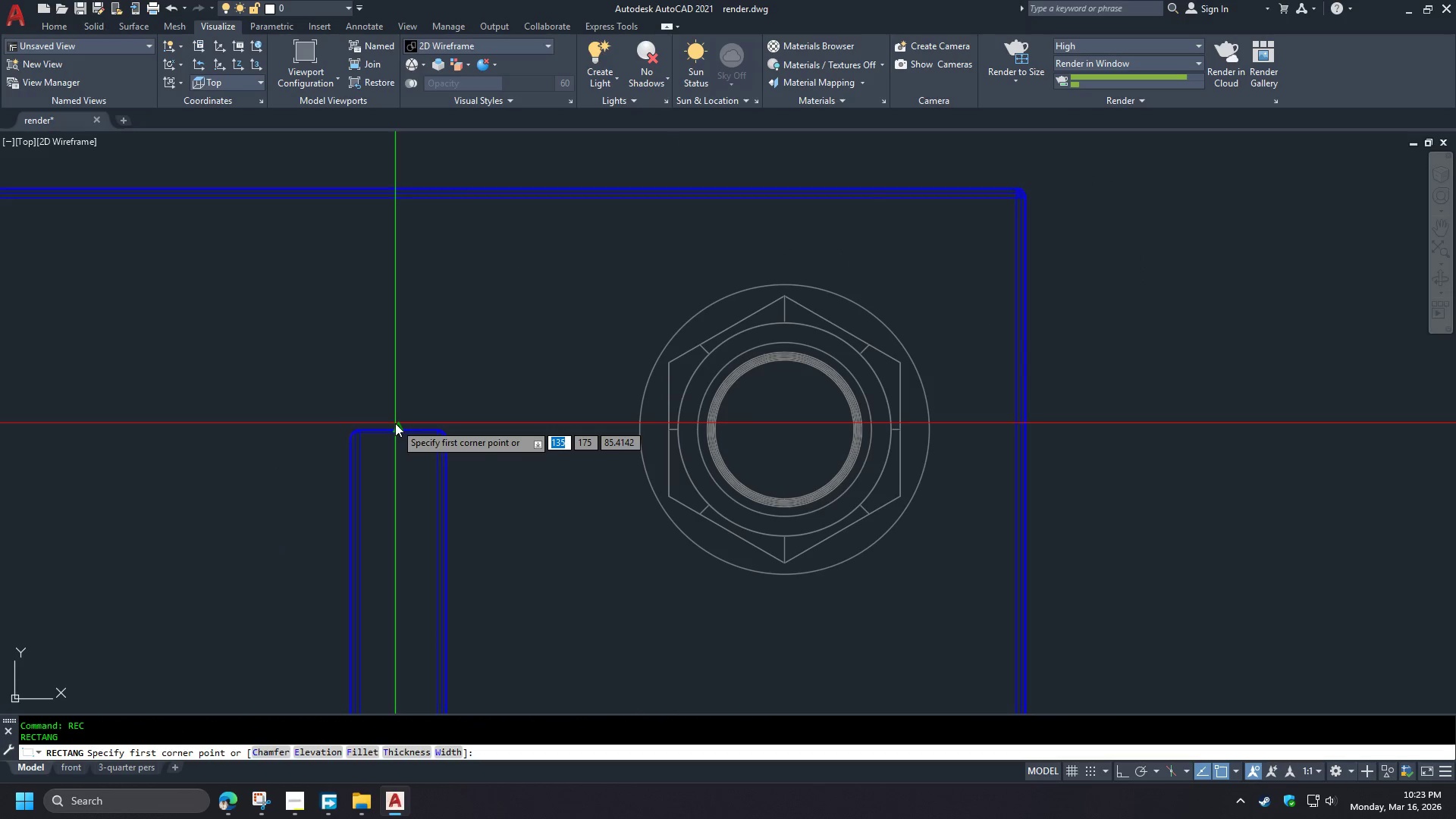 
left_click([395, 425])
 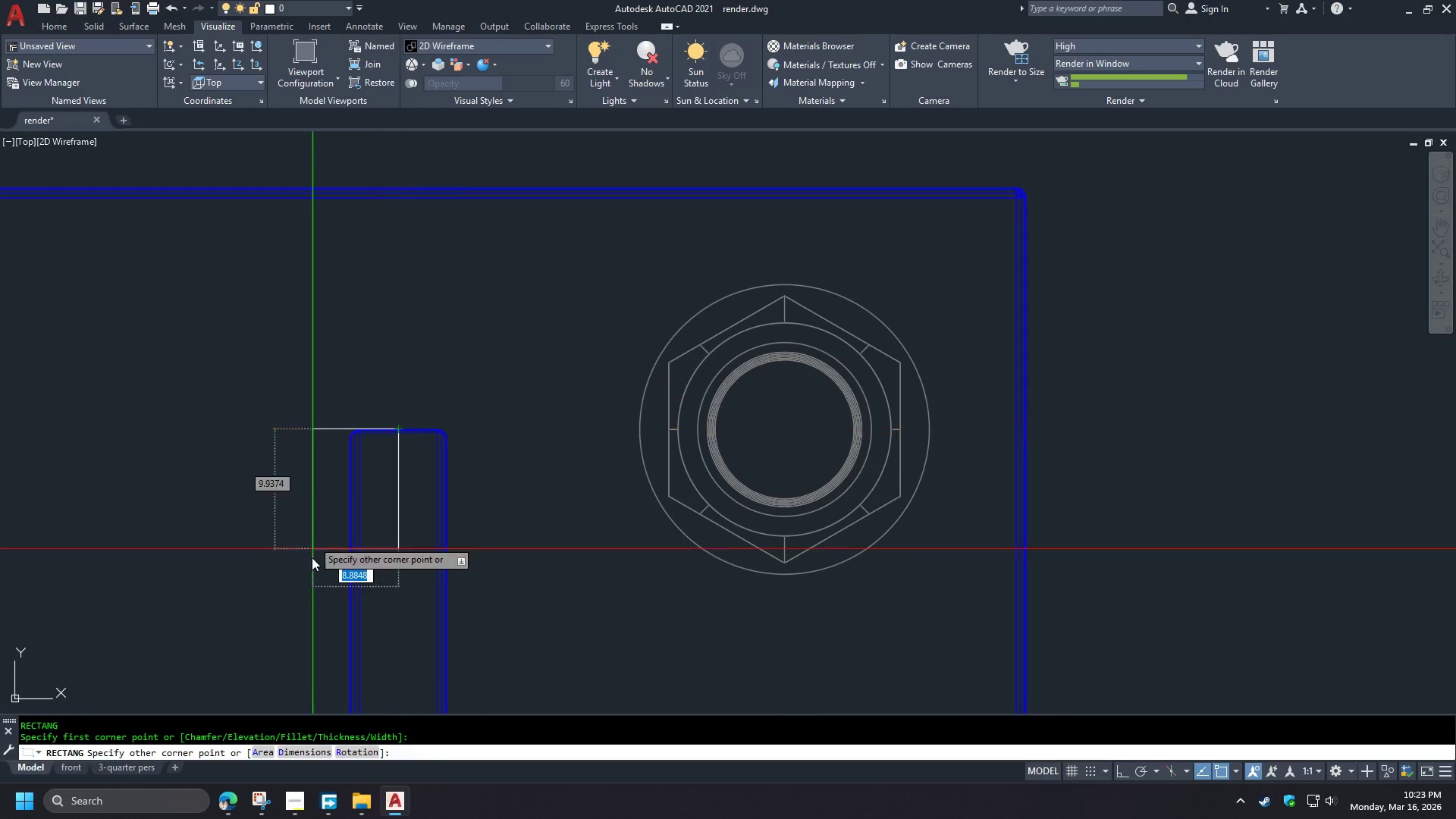 
scroll: coordinate [311, 564], scroll_direction: down, amount: 3.0
 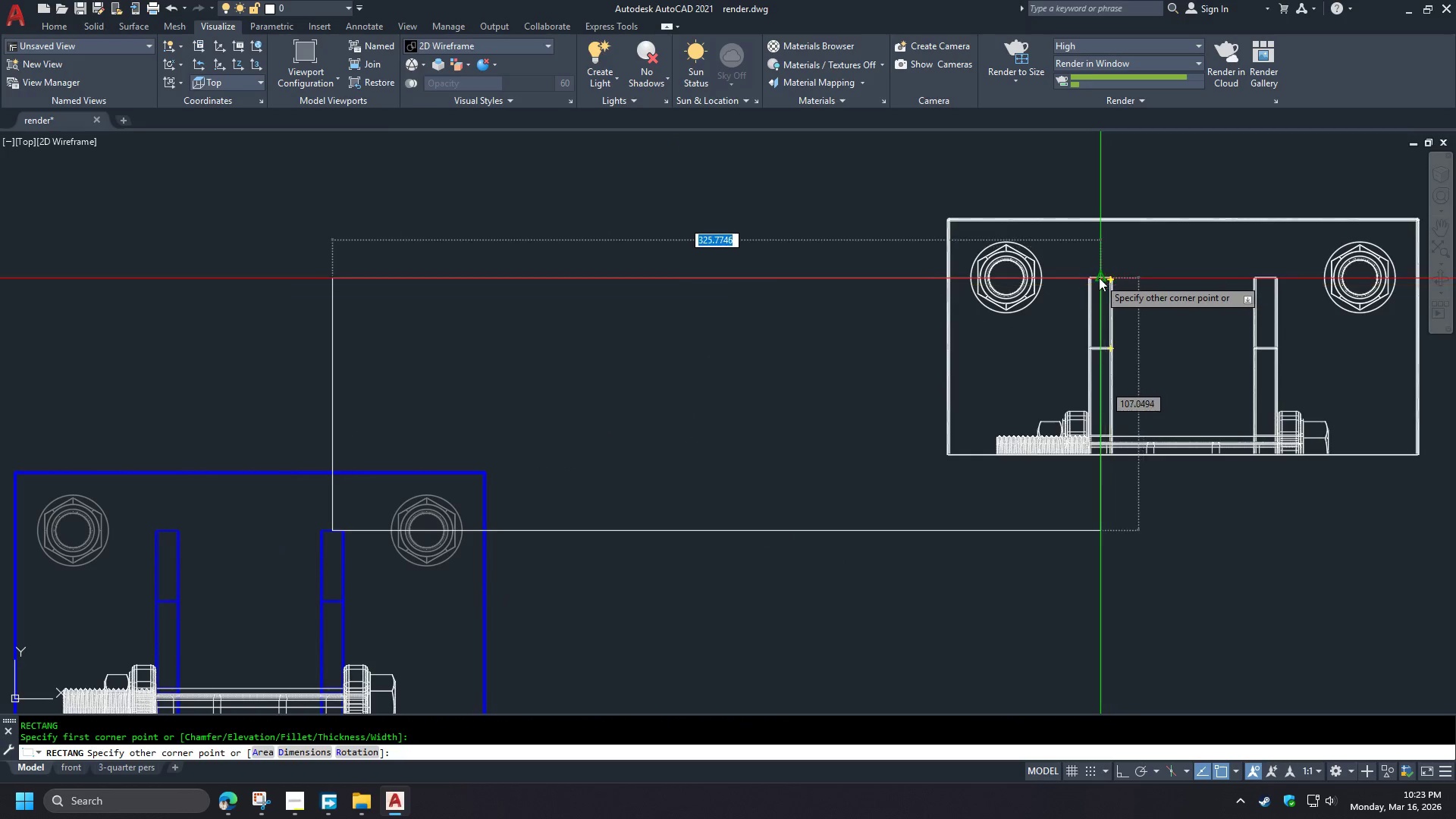 
left_click([1098, 276])
 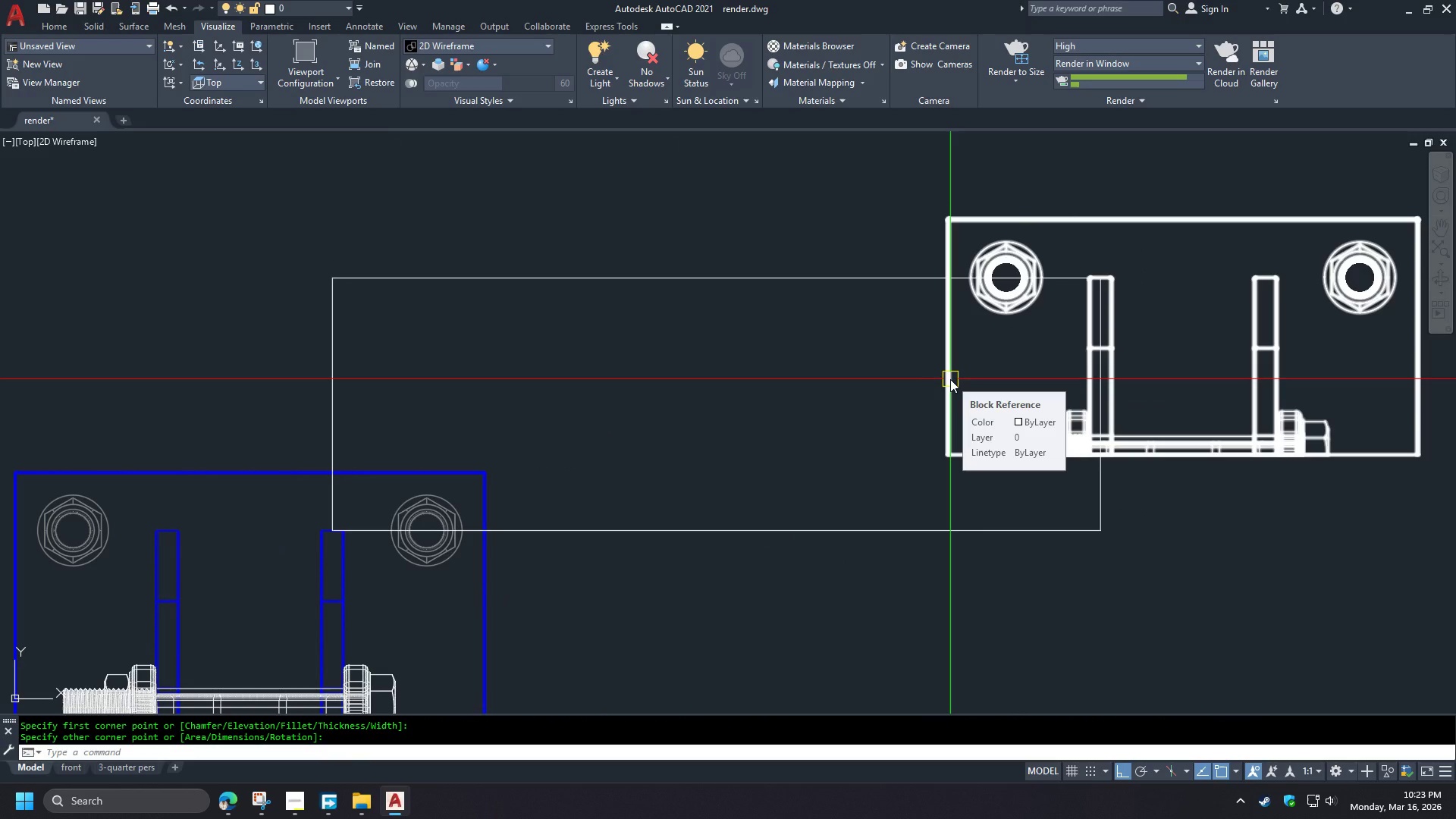 
left_click([950, 379])
 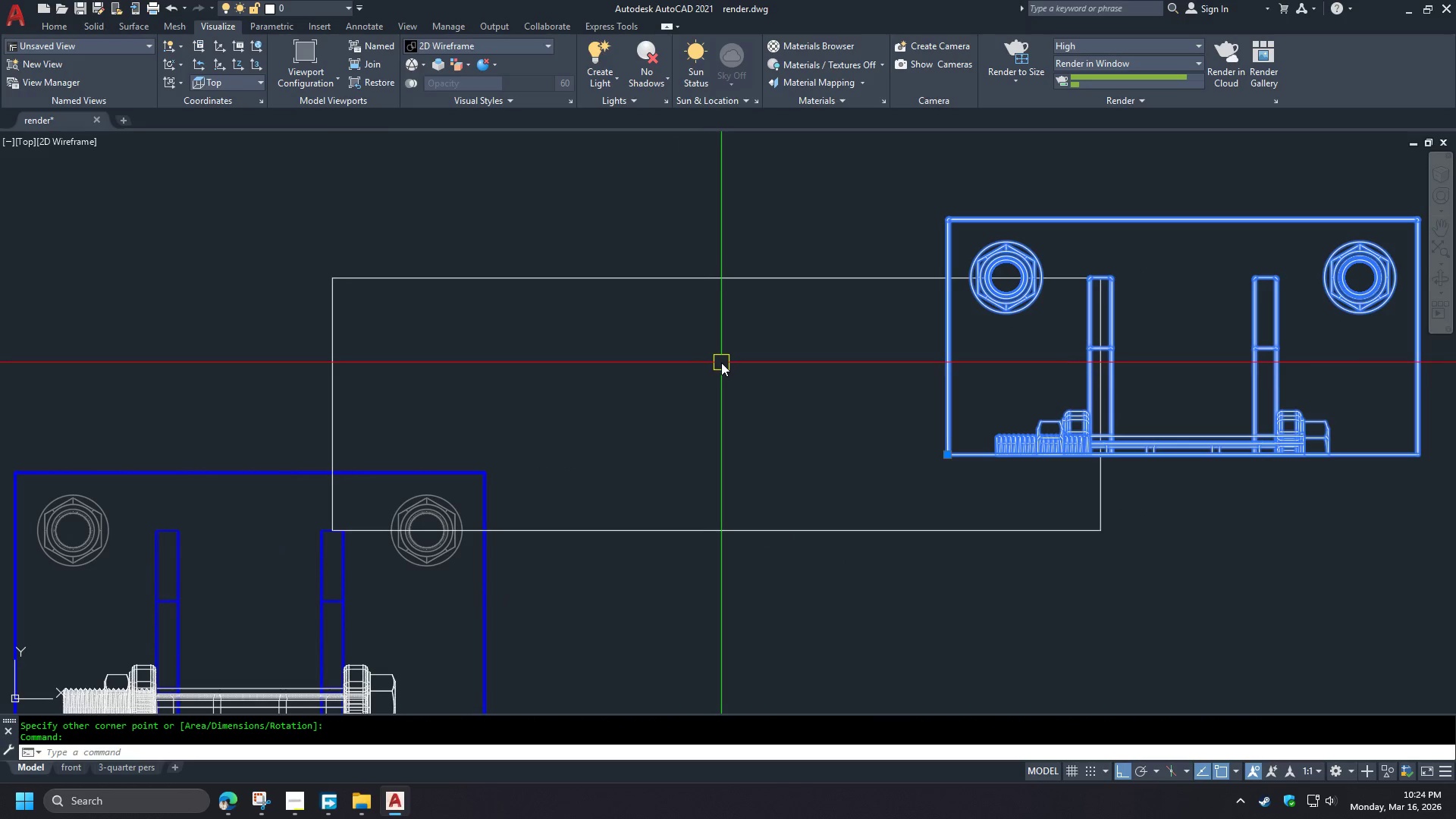 
key(M)
 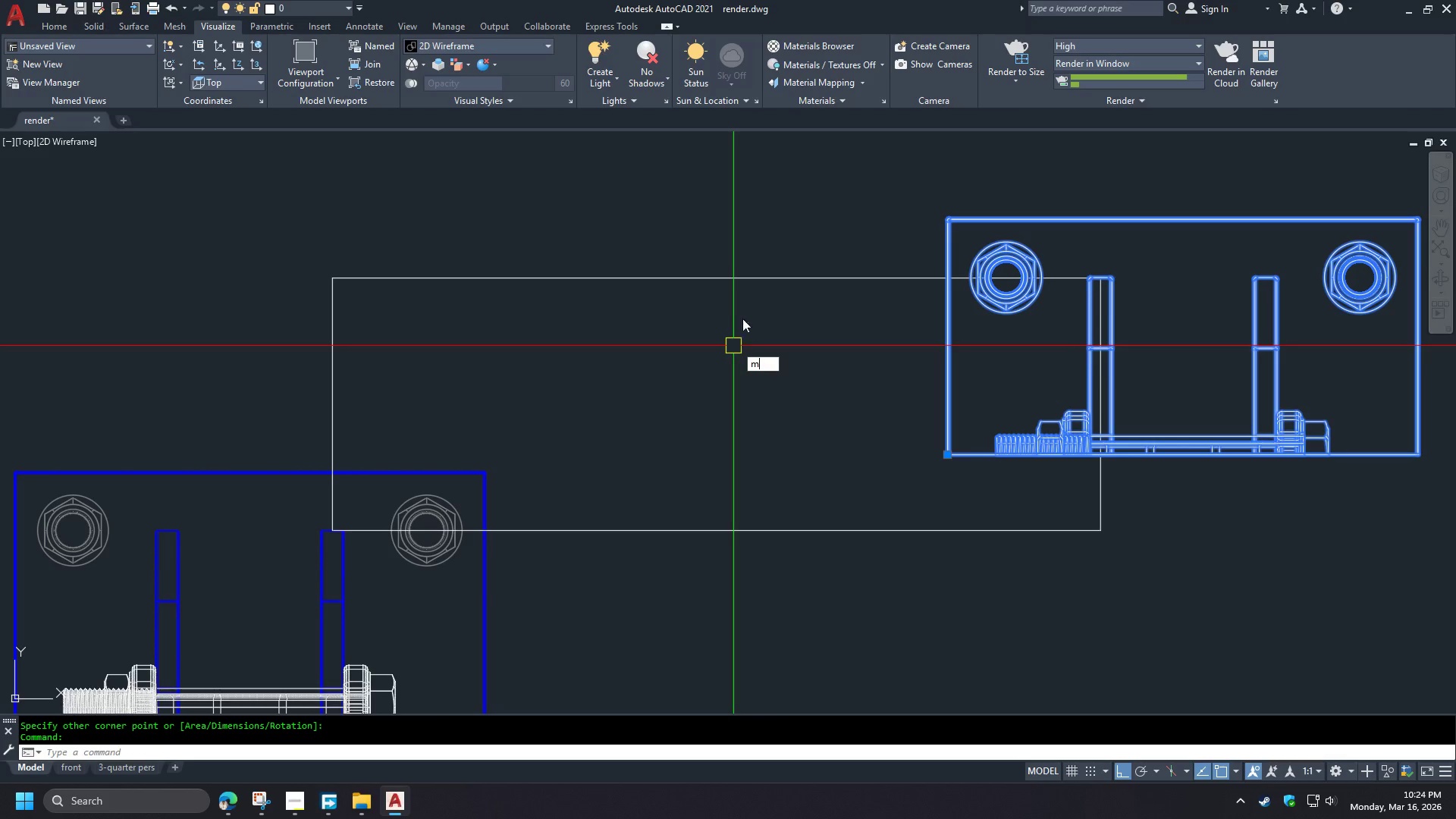 
key(Space)
 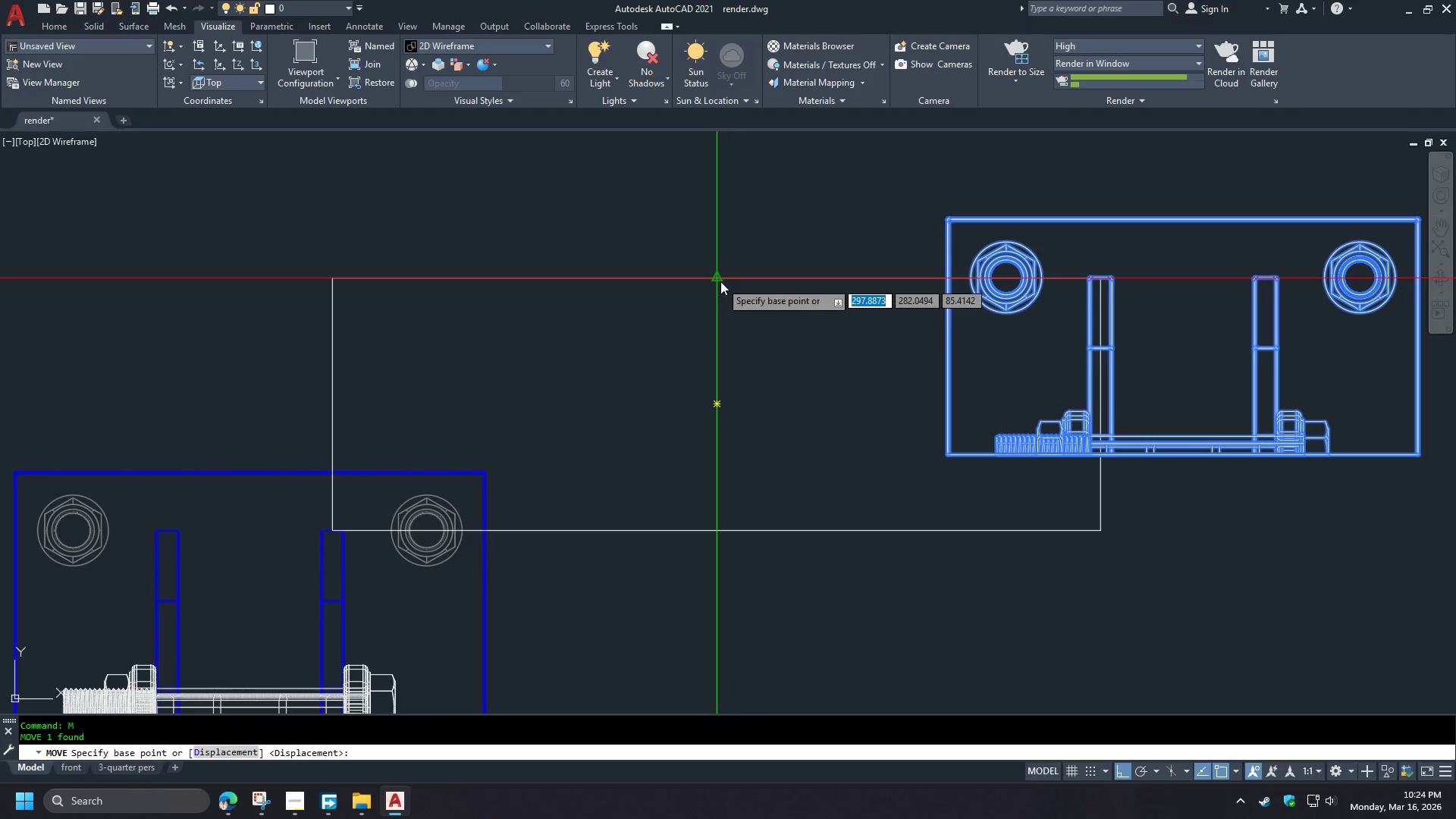 
left_click([720, 281])
 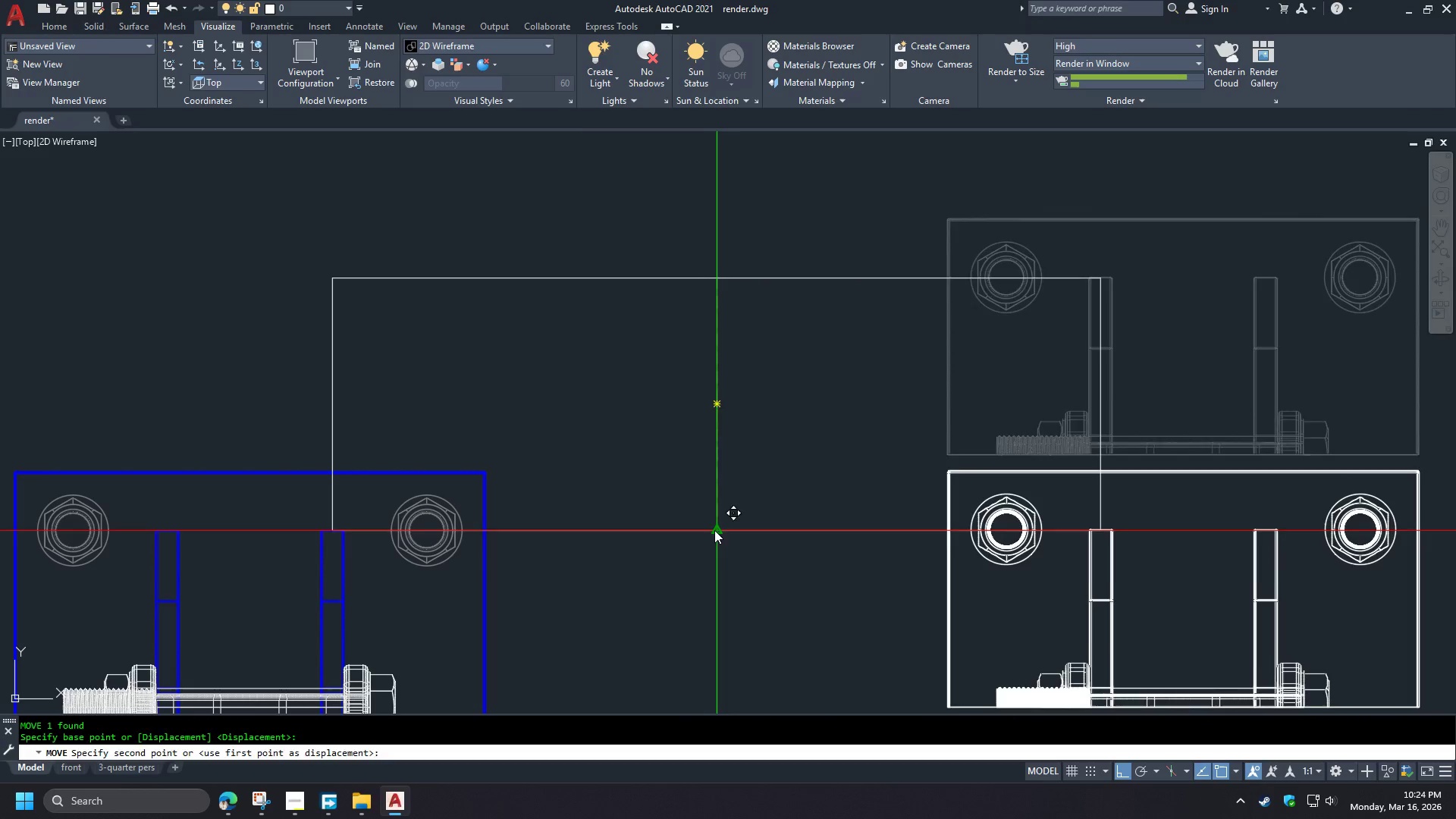 
double_click([671, 527])
 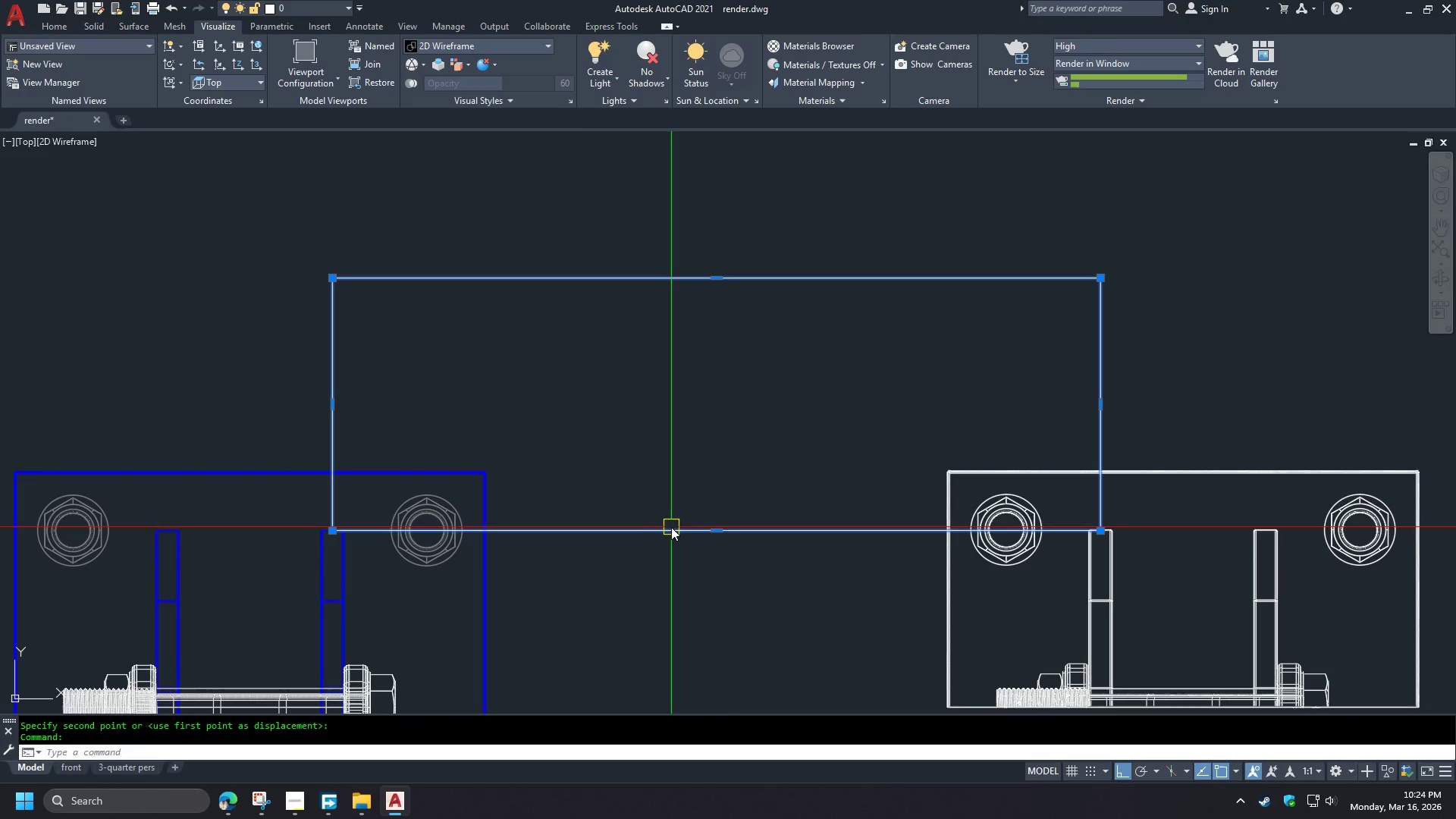 
key(E)
 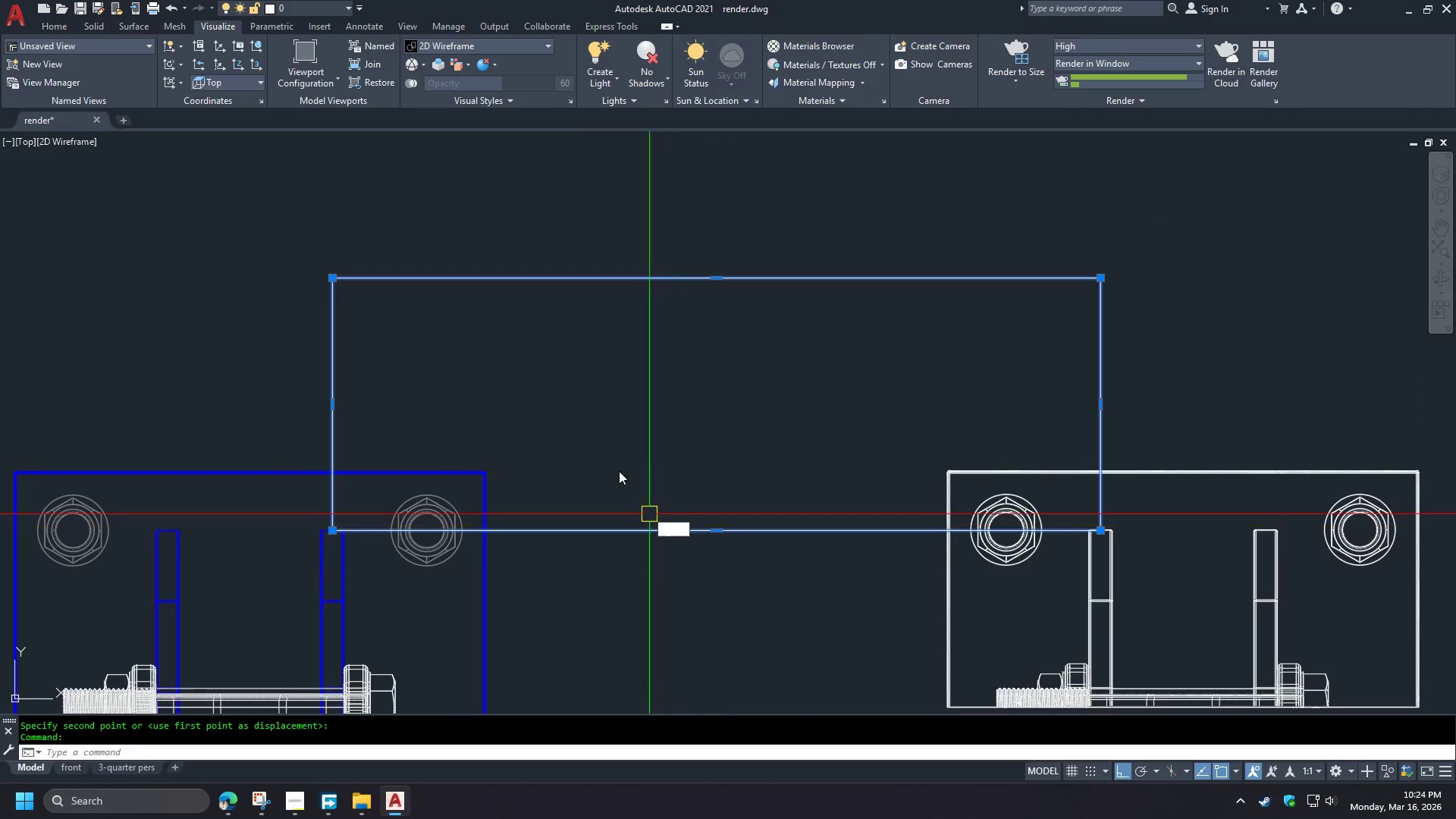 
key(Space)
 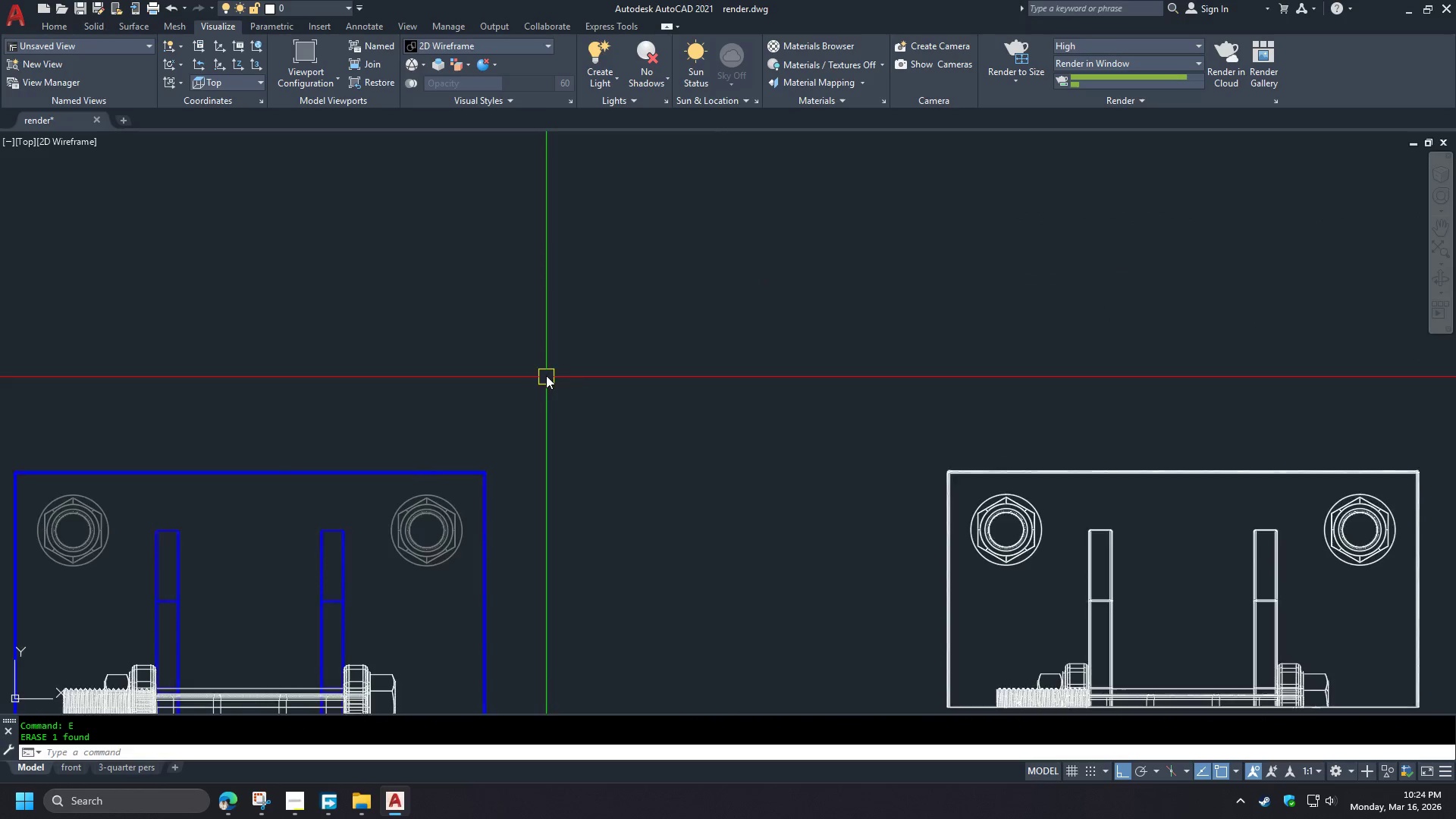 
scroll: coordinate [591, 366], scroll_direction: down, amount: 2.0
 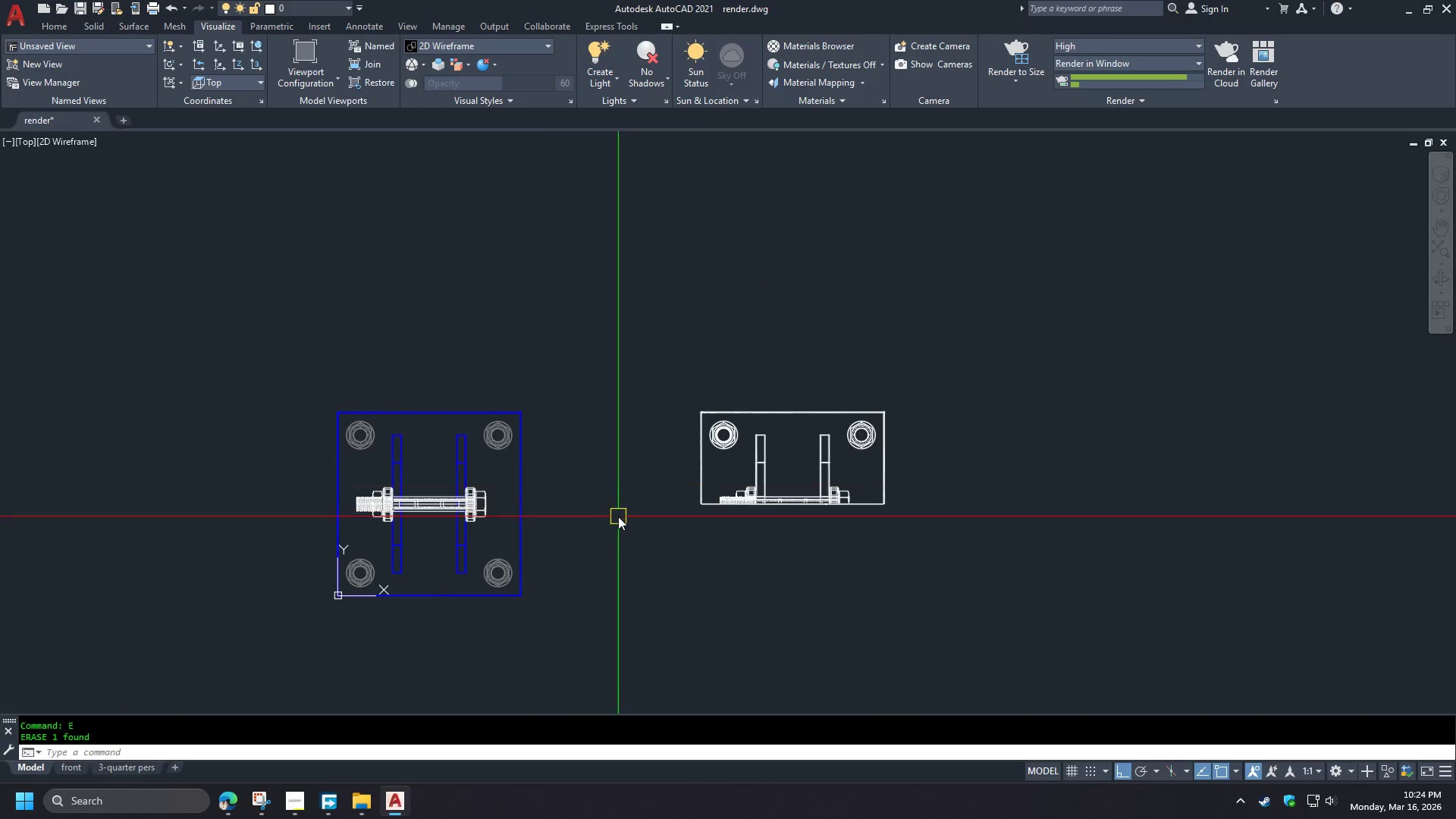 
scroll: coordinate [607, 510], scroll_direction: up, amount: 1.0
 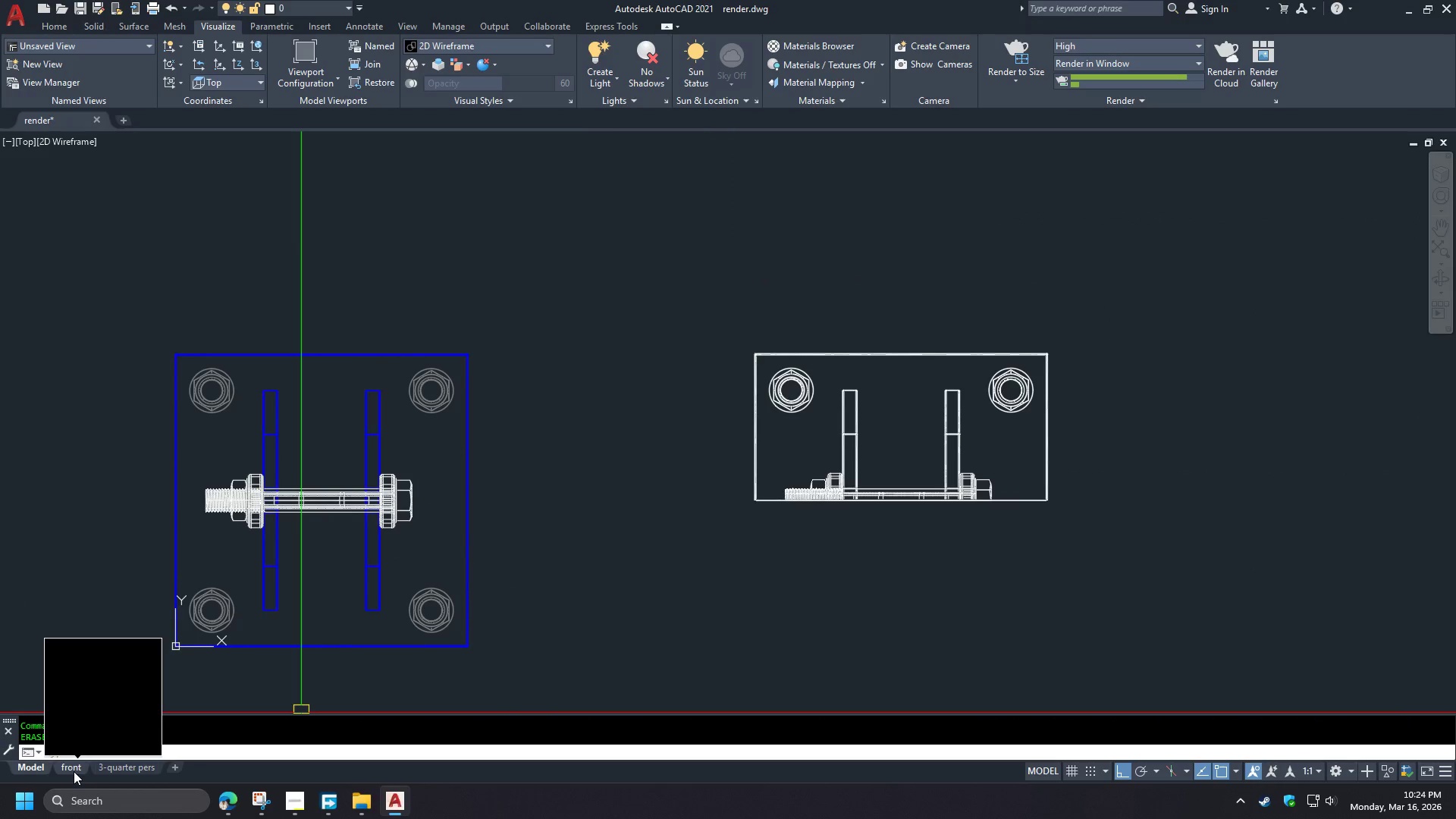 
left_click([74, 771])
 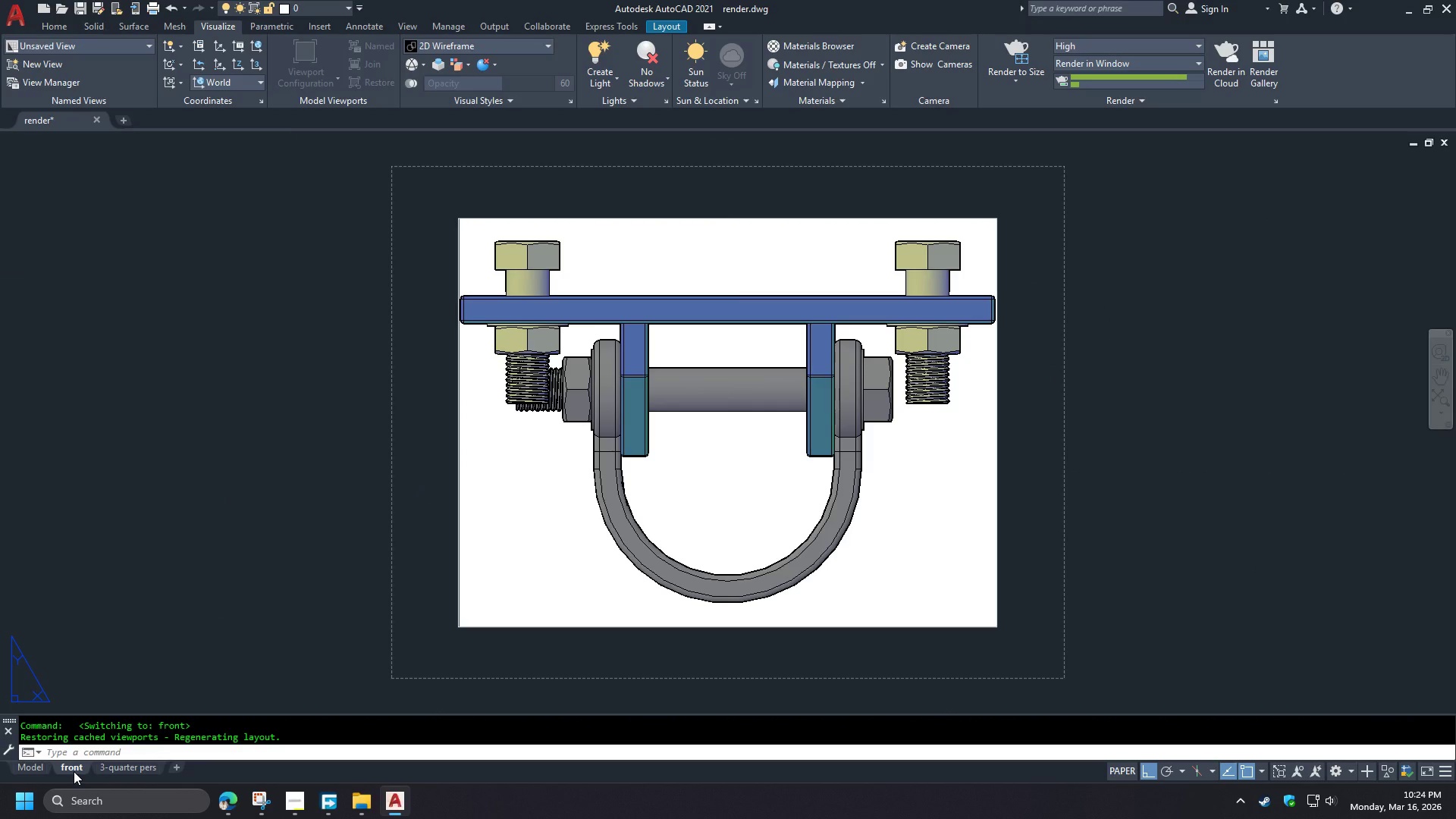 
right_click([74, 771])
 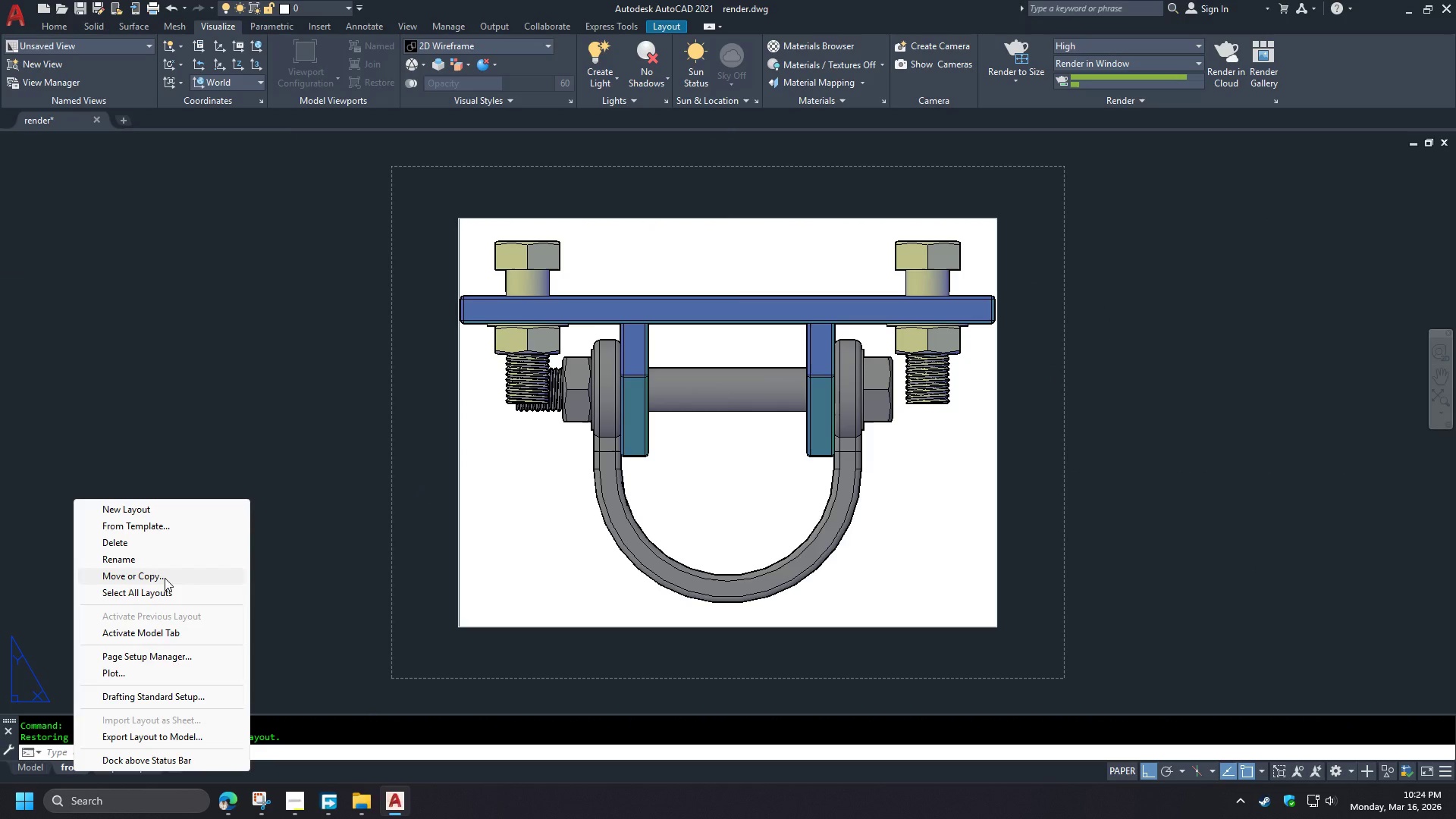 
left_click([165, 578])
 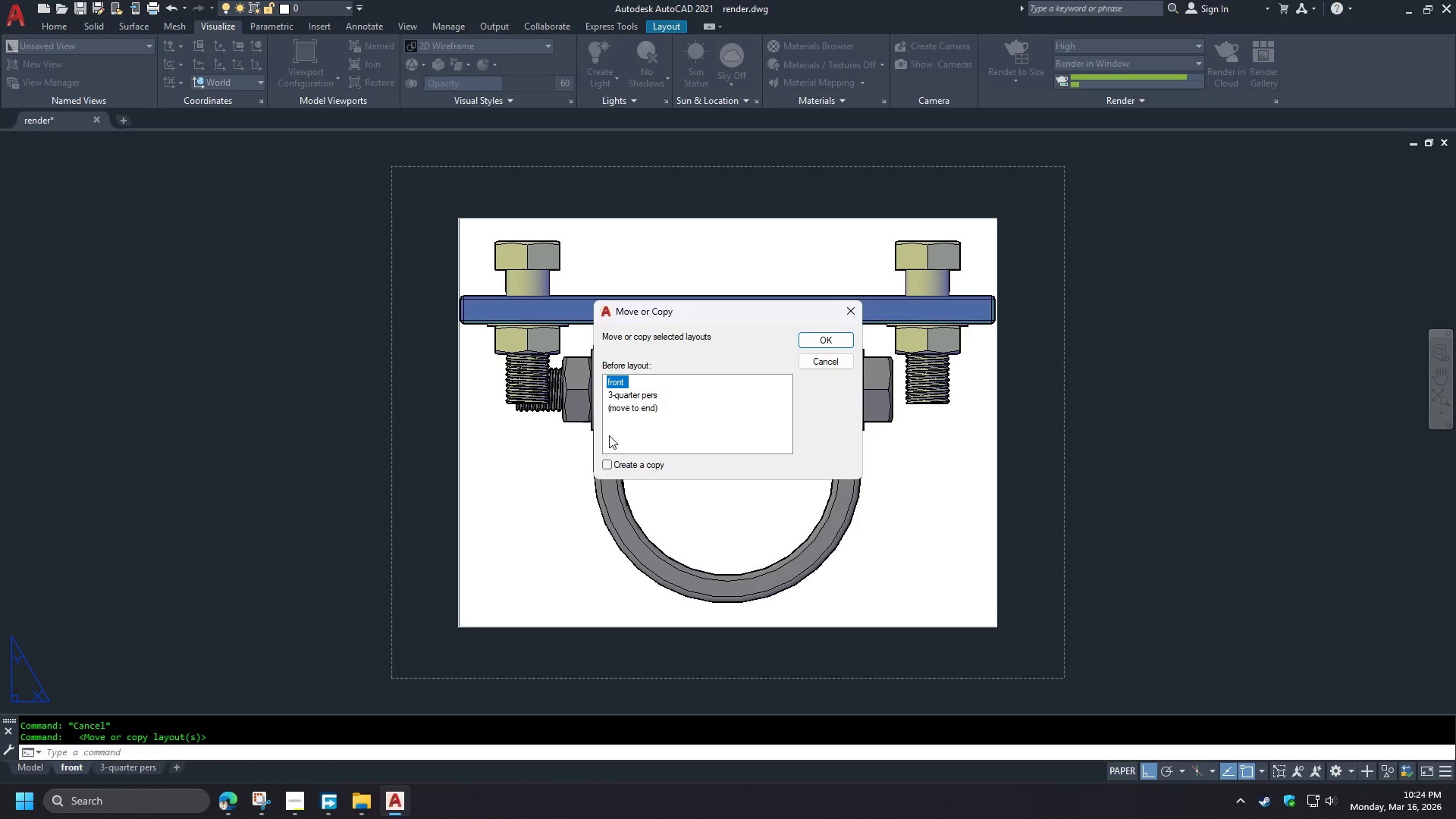 
left_click([632, 406])
 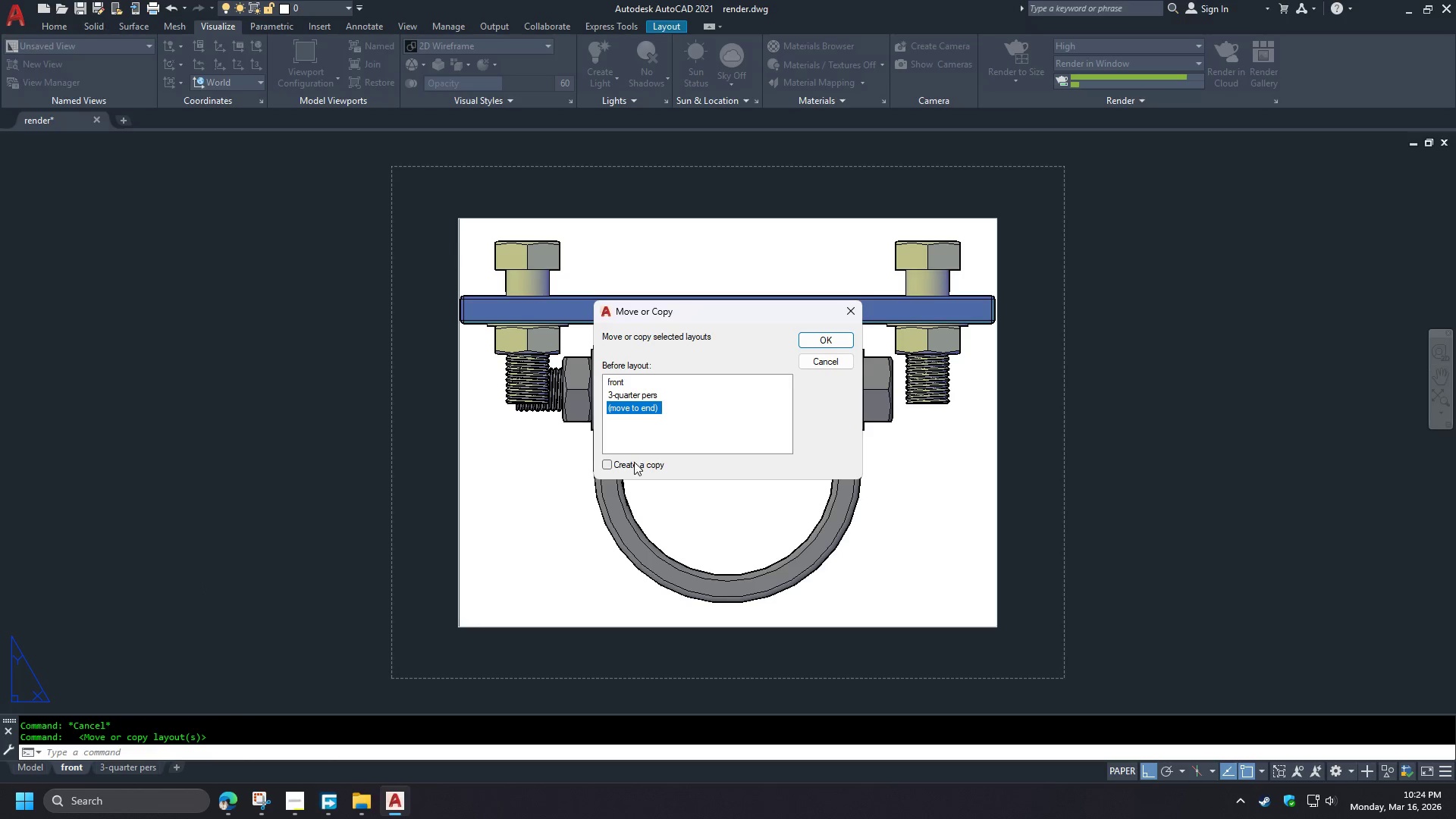 
left_click([634, 464])
 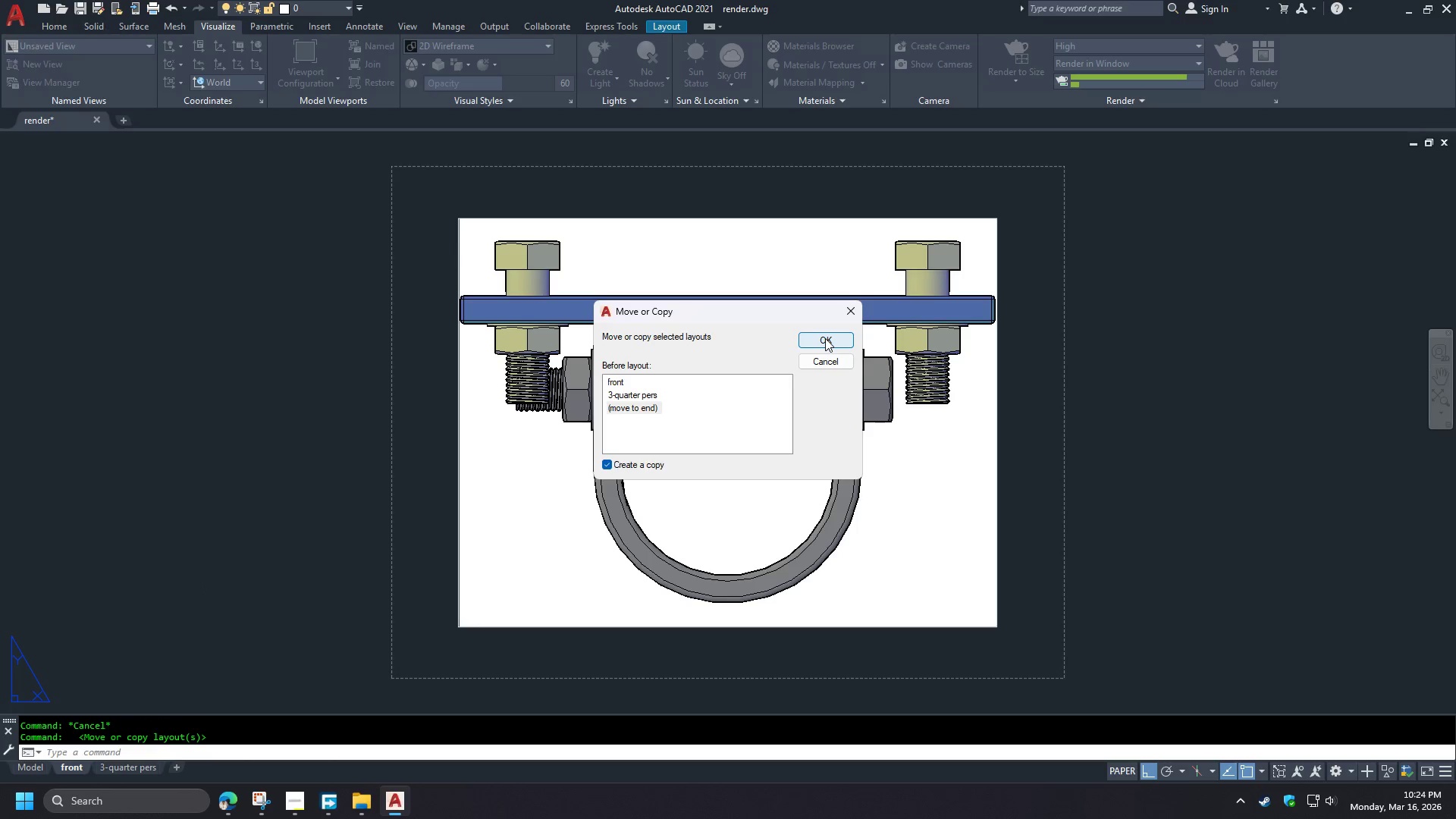 
left_click([825, 338])
 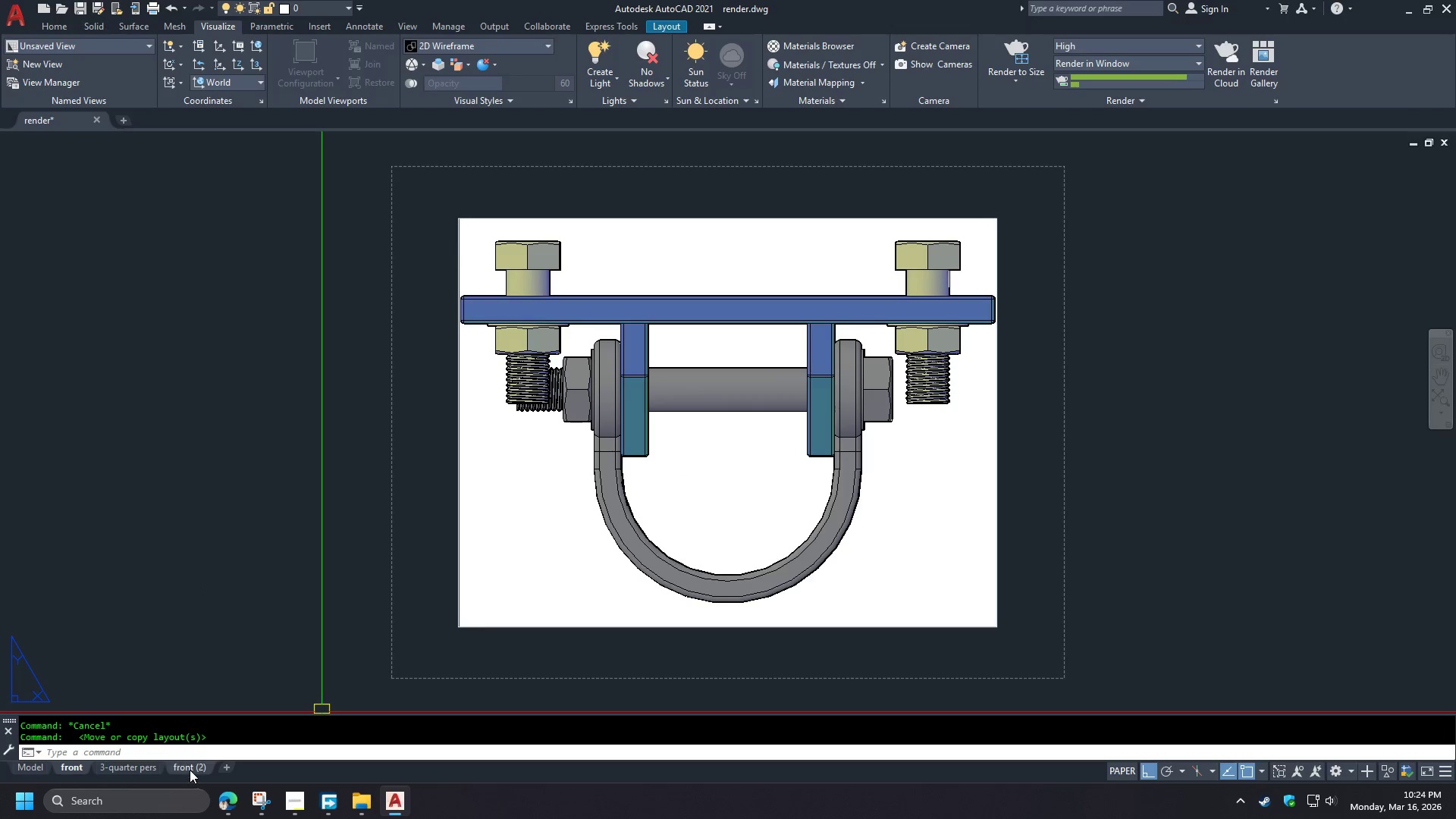 
left_click_drag(start_coordinate=[190, 769], to_coordinate=[710, 498])
 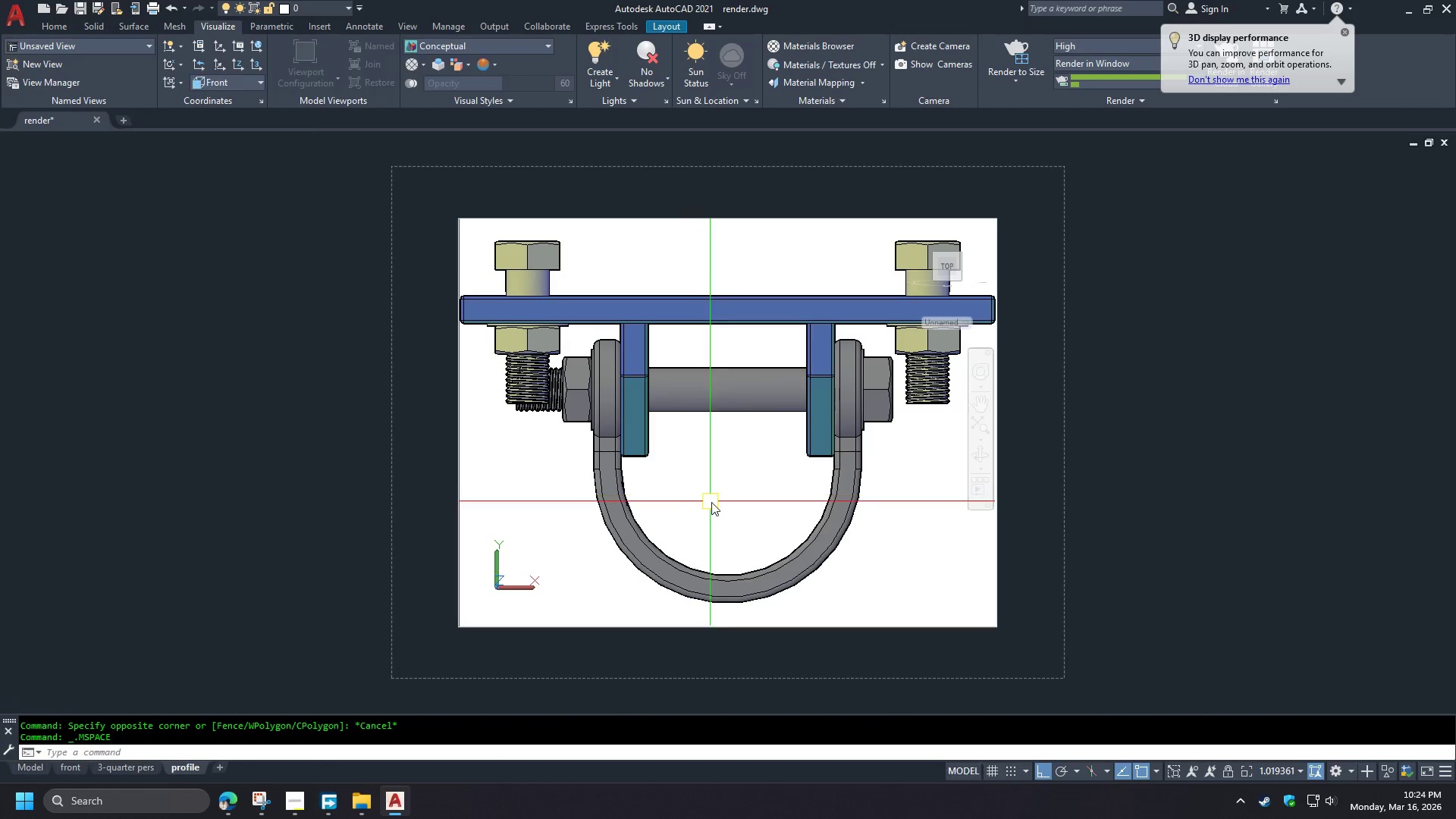 
type(profile)
 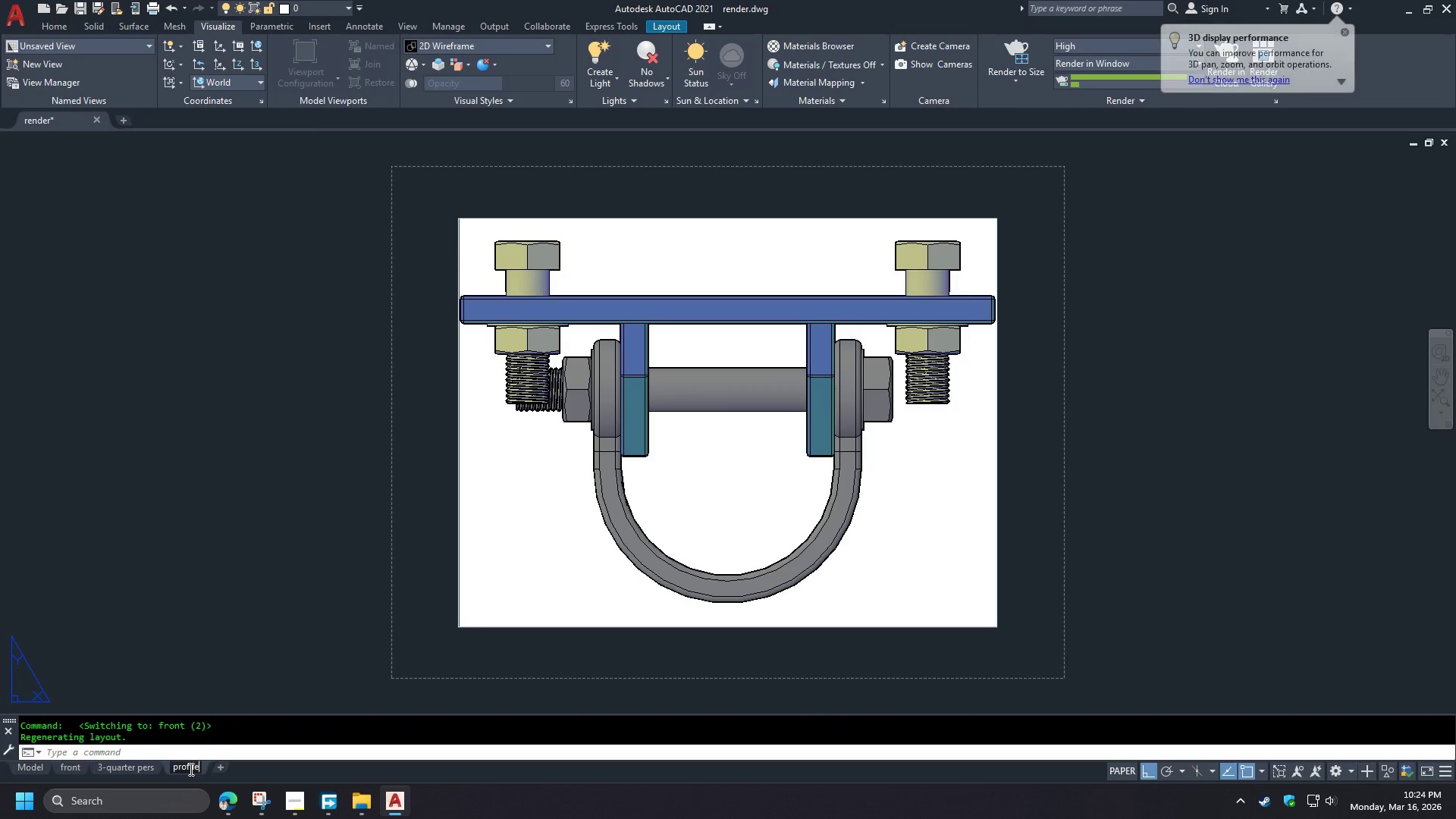 
key(Enter)
 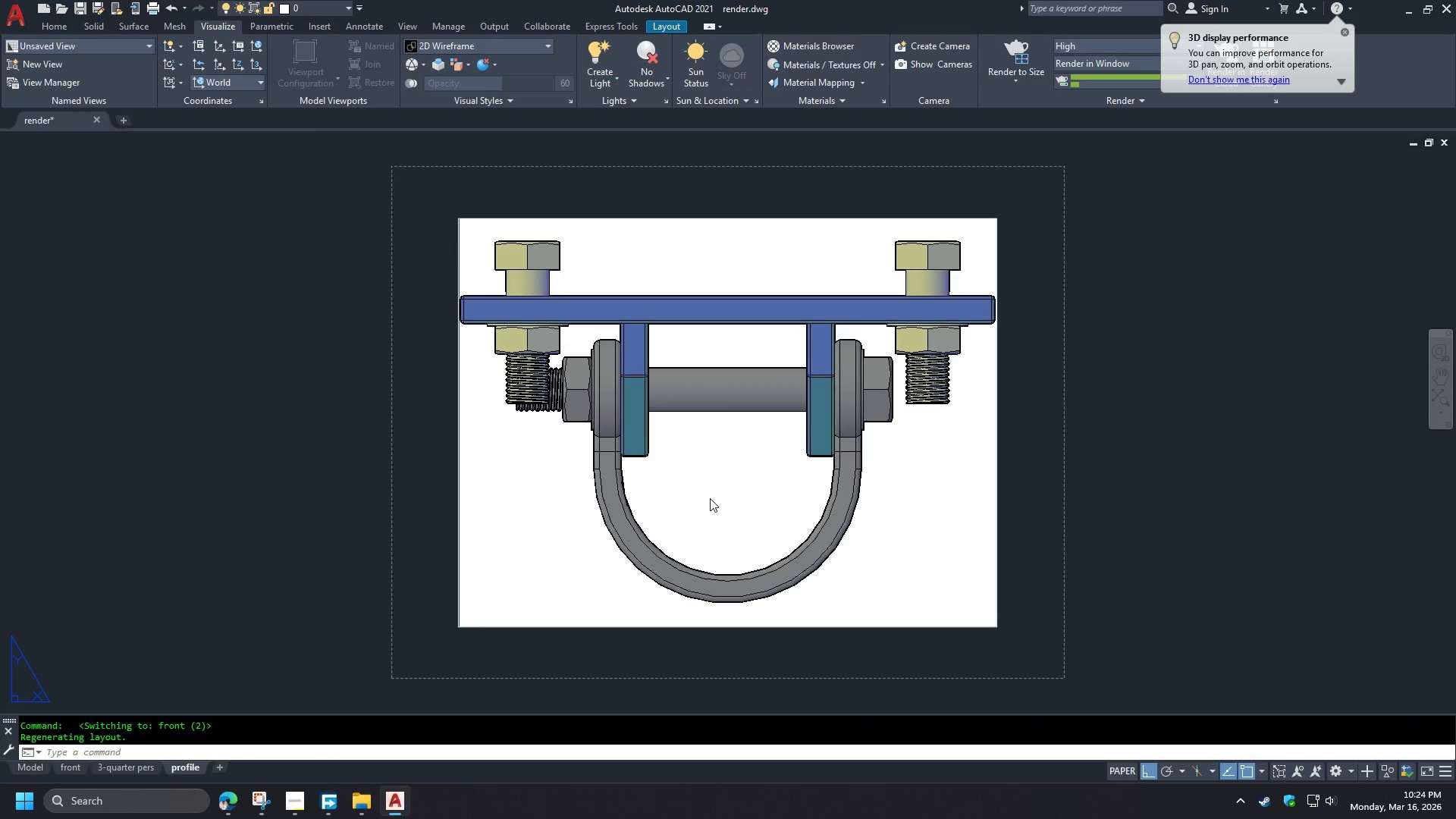 
double_click([710, 498])
 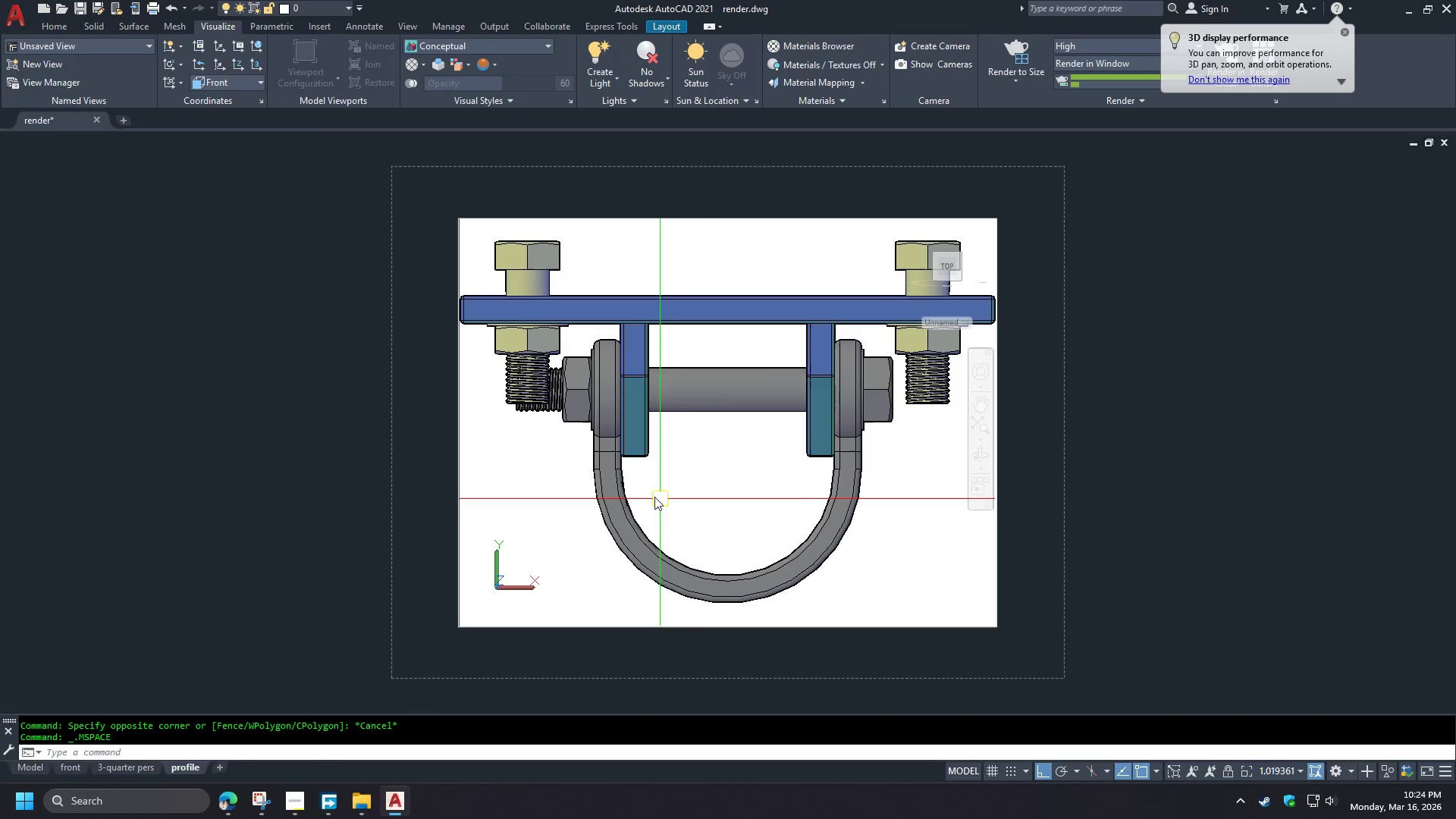 
scroll: coordinate [636, 495], scroll_direction: down, amount: 4.0
 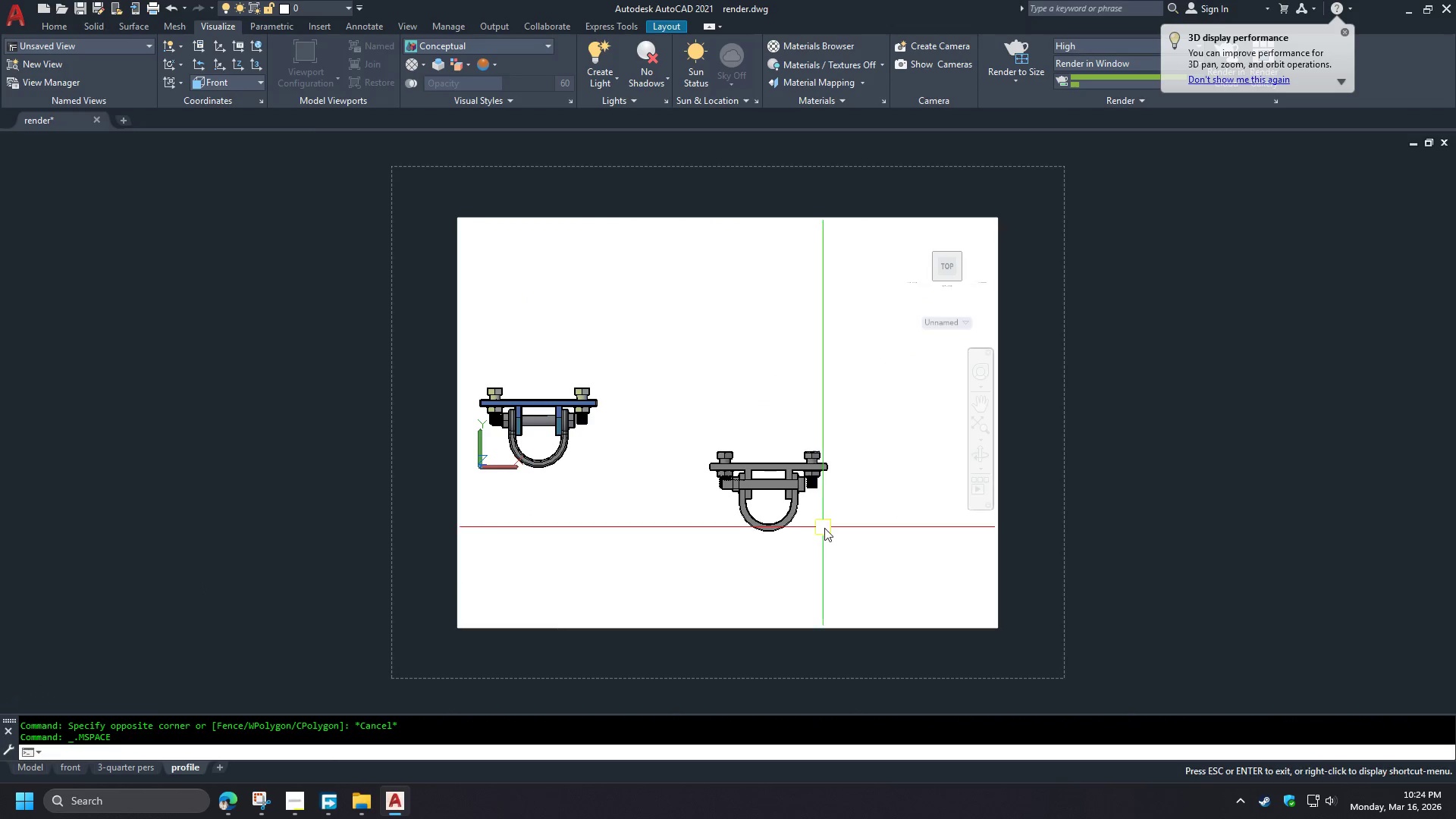 
key(Z)
 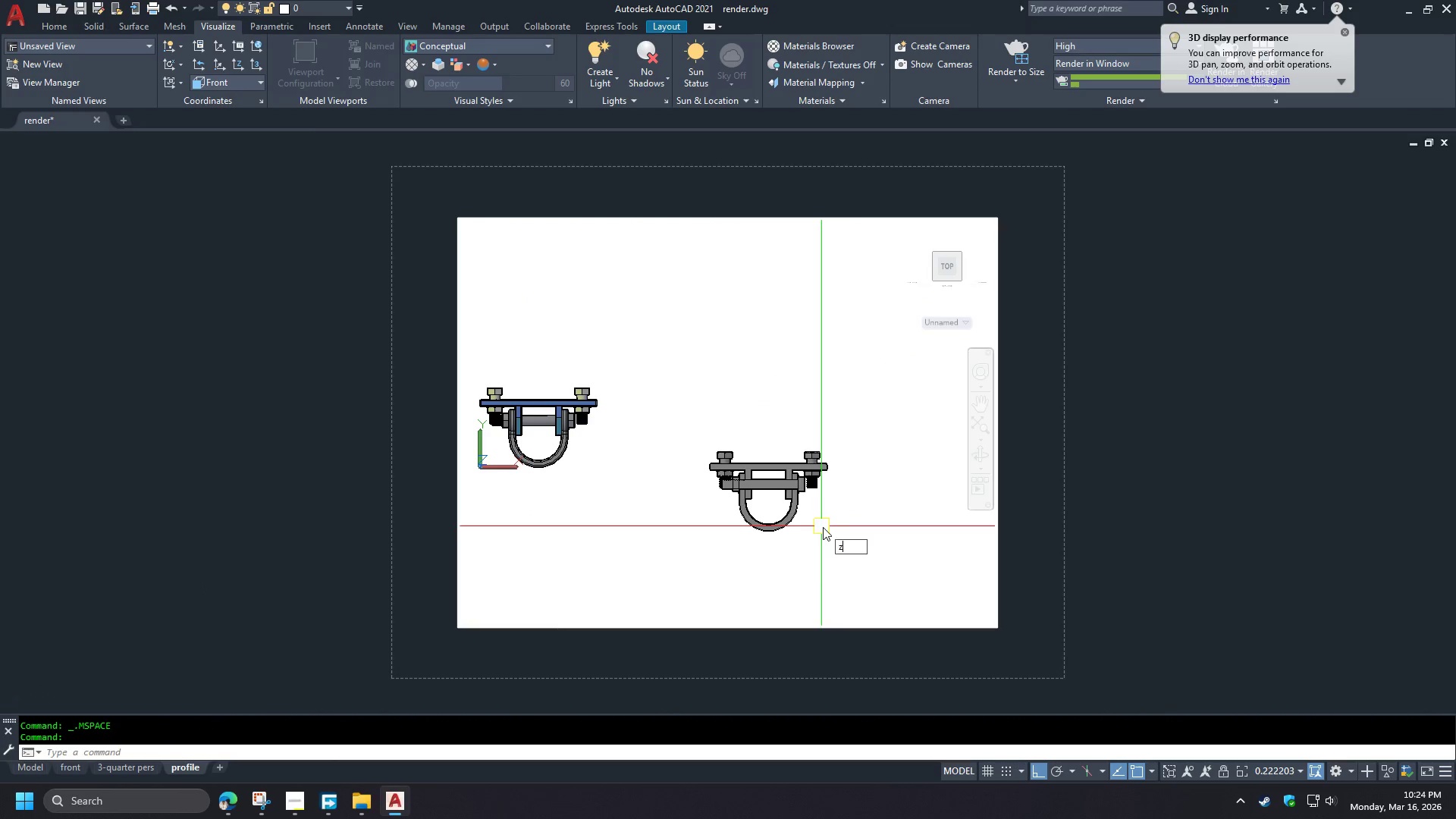 
key(Space)
 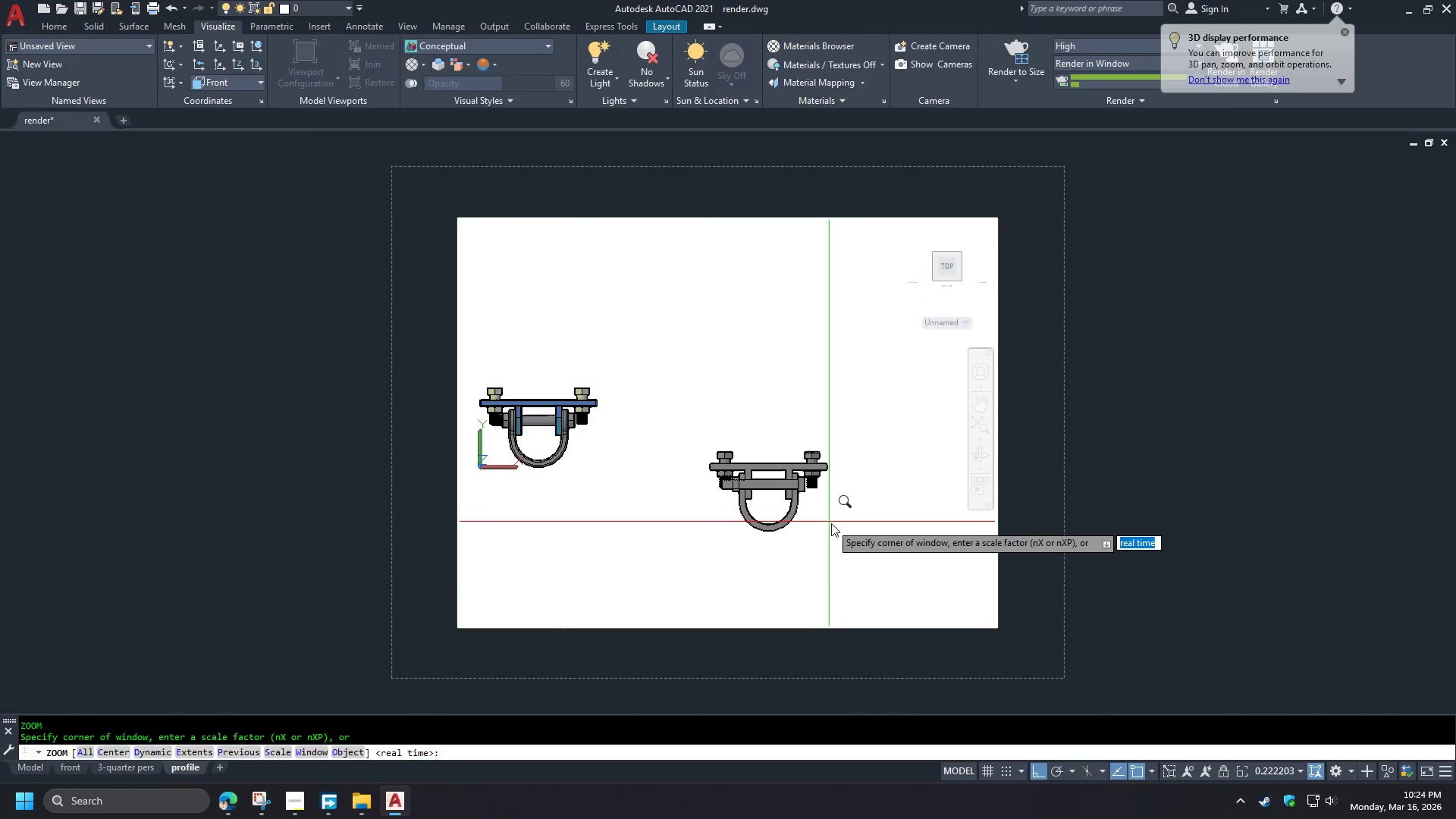 
key(O)
 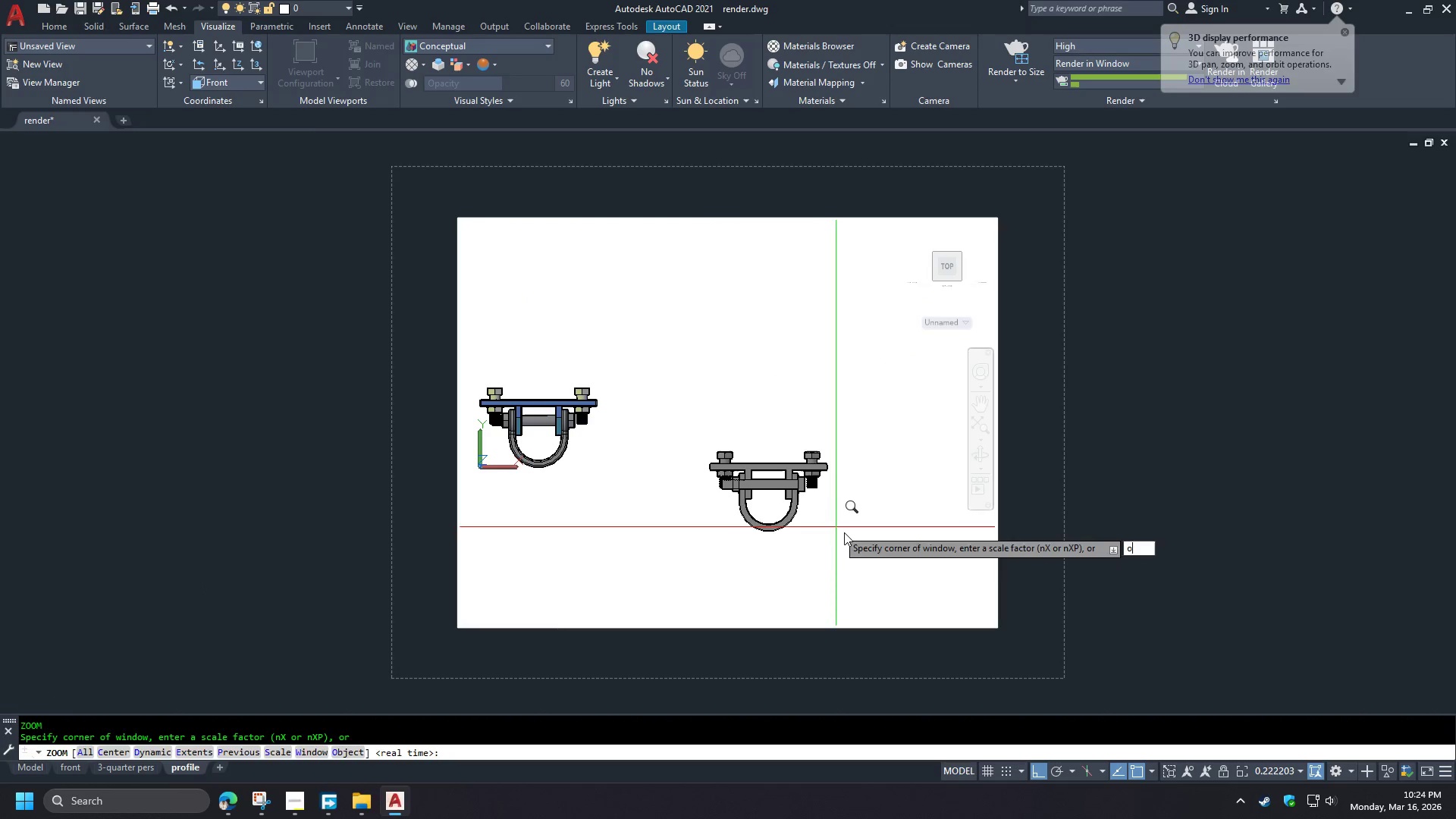 
key(Space)
 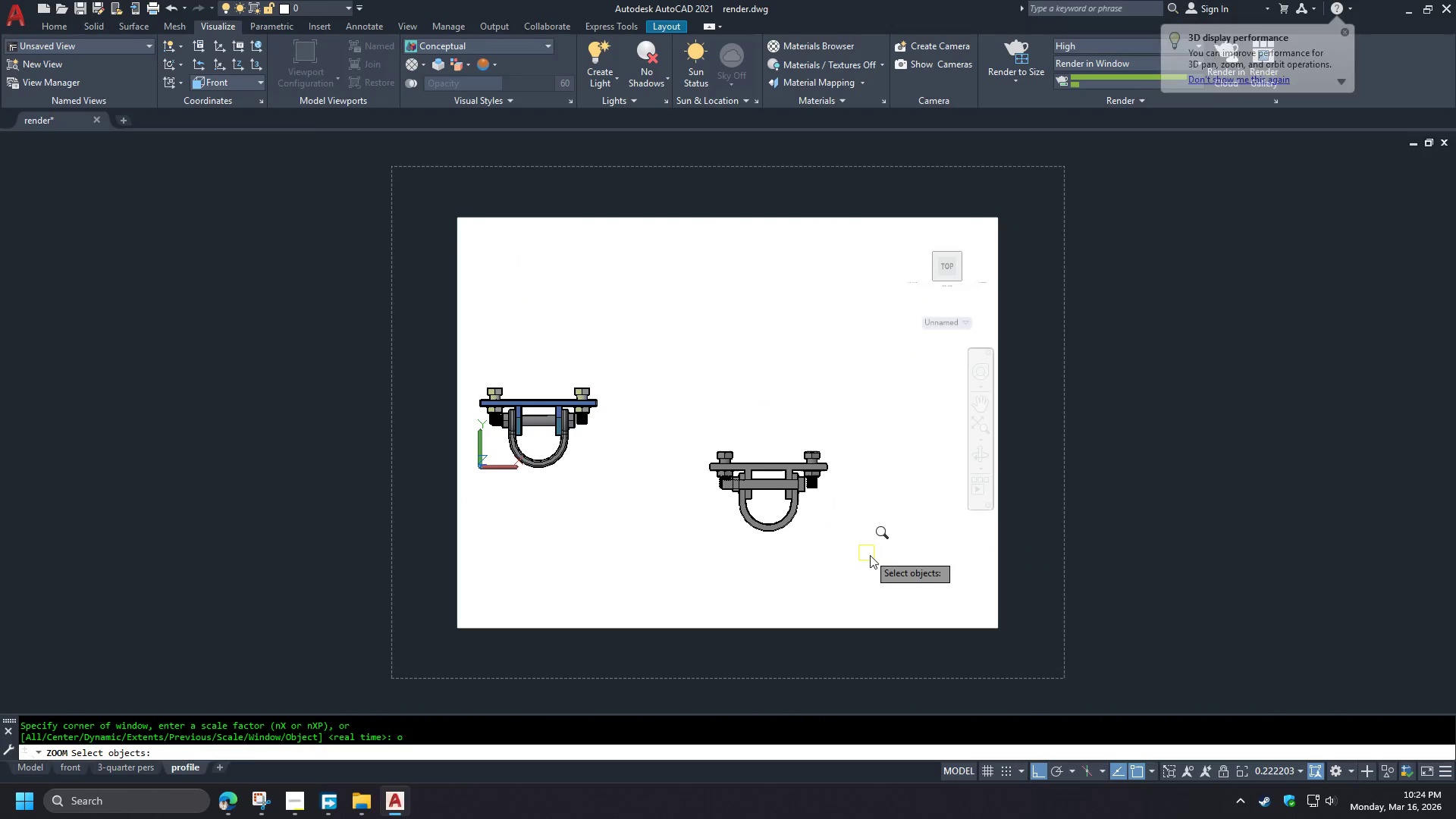 
left_click_drag(start_coordinate=[871, 555], to_coordinate=[864, 542])
 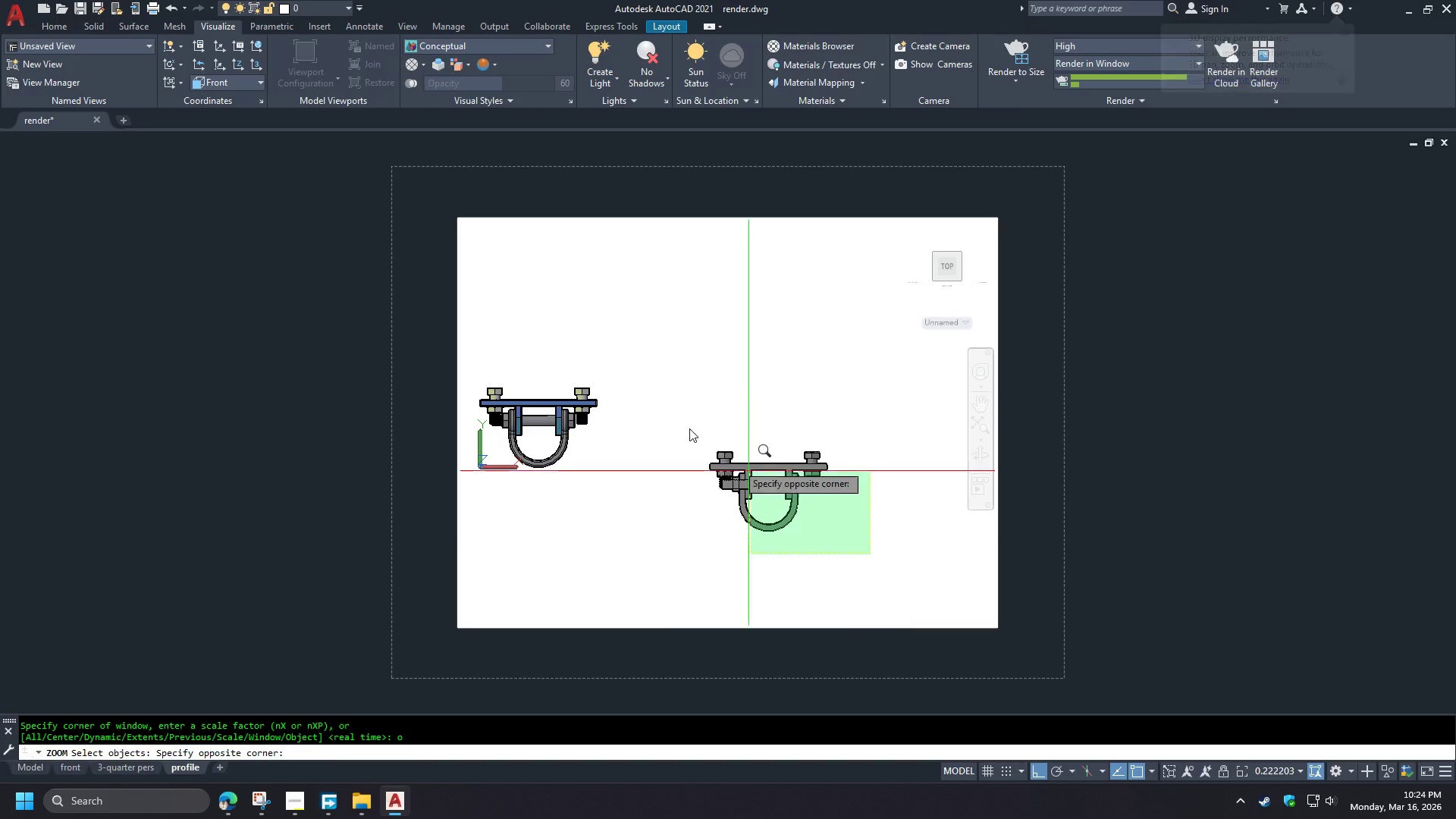 
double_click([667, 395])
 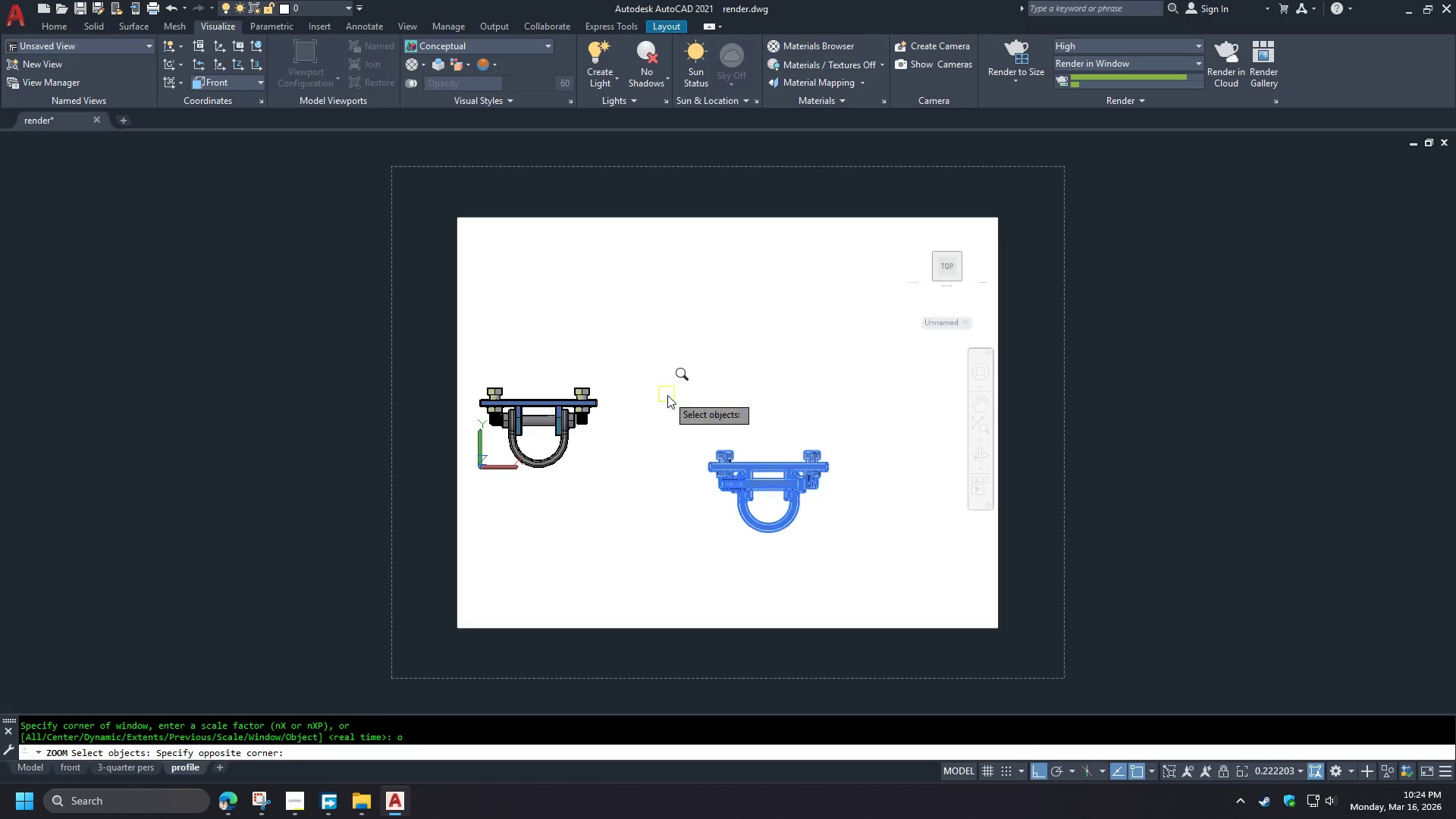 
key(Space)
 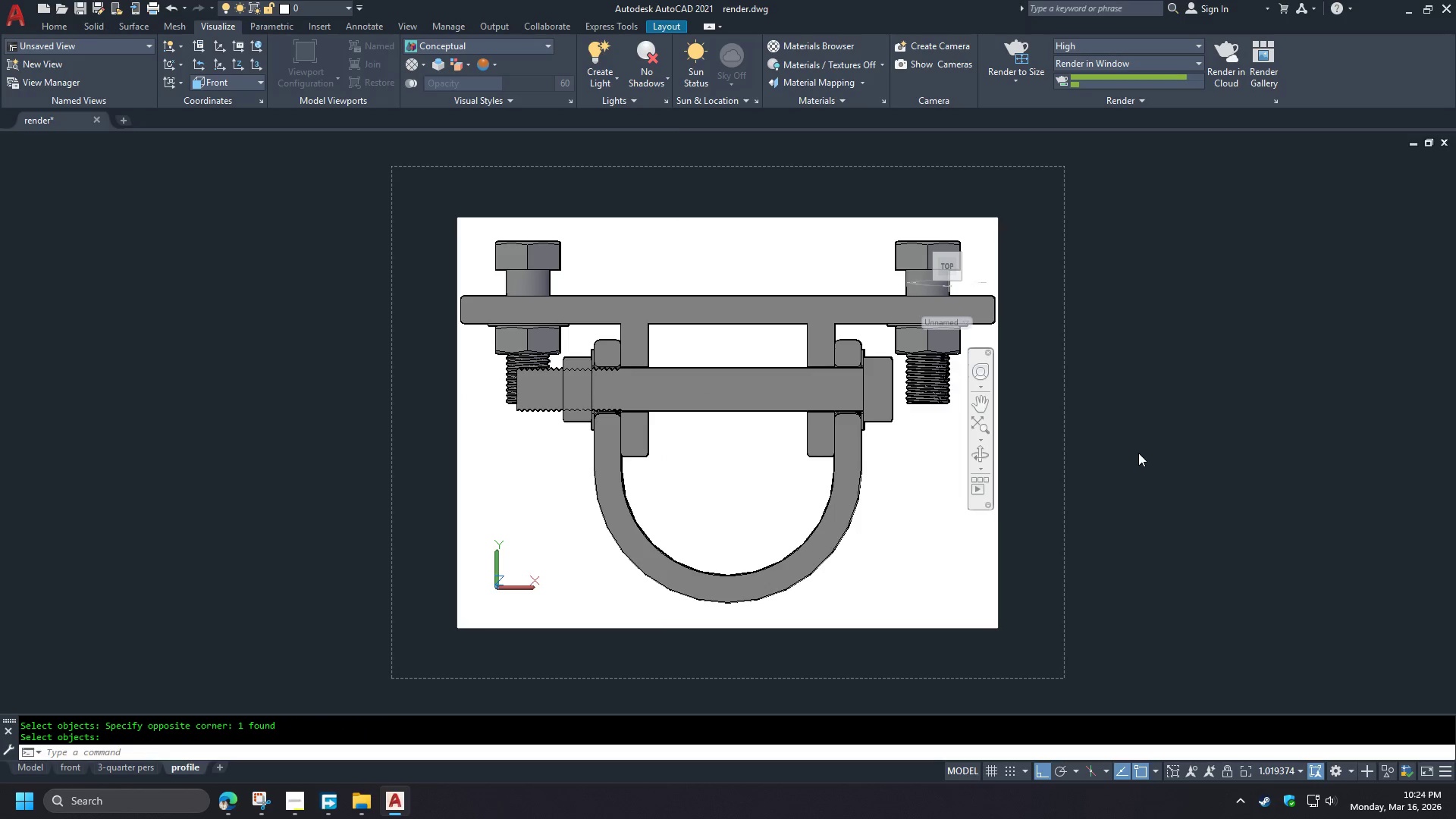 
double_click([1138, 447])
 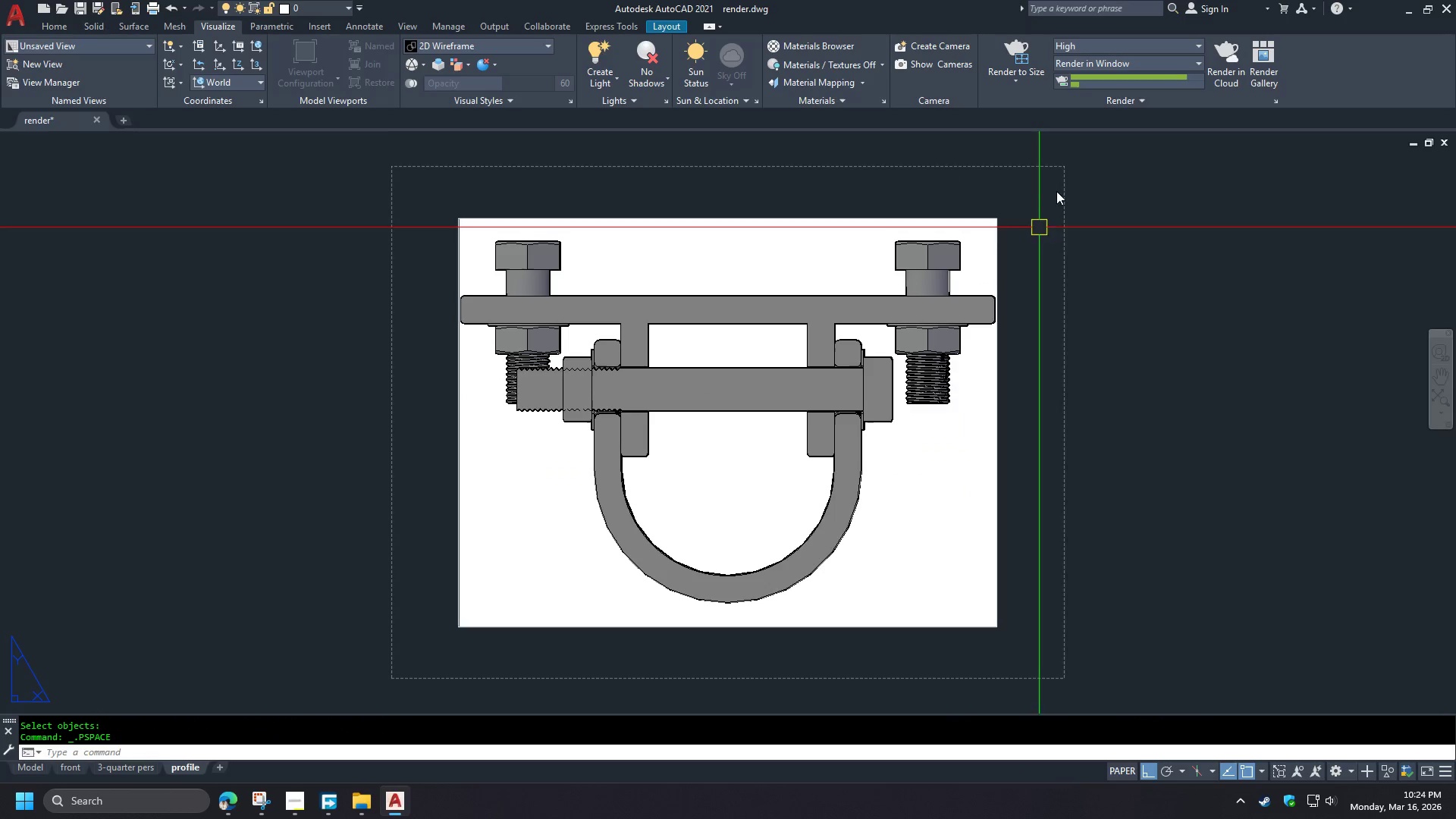 
mouse_move([1016, 83])
 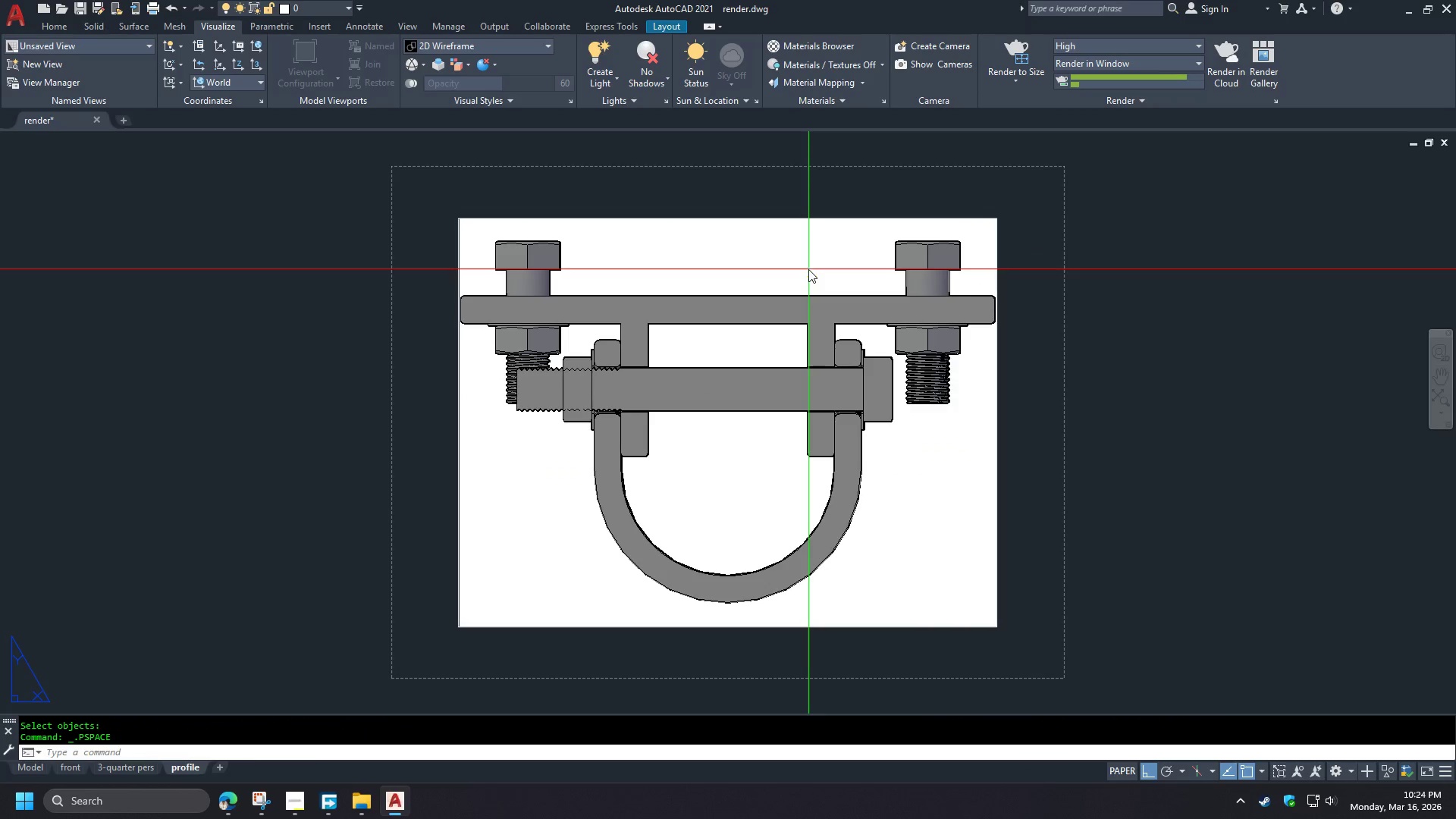 
double_click([808, 269])
 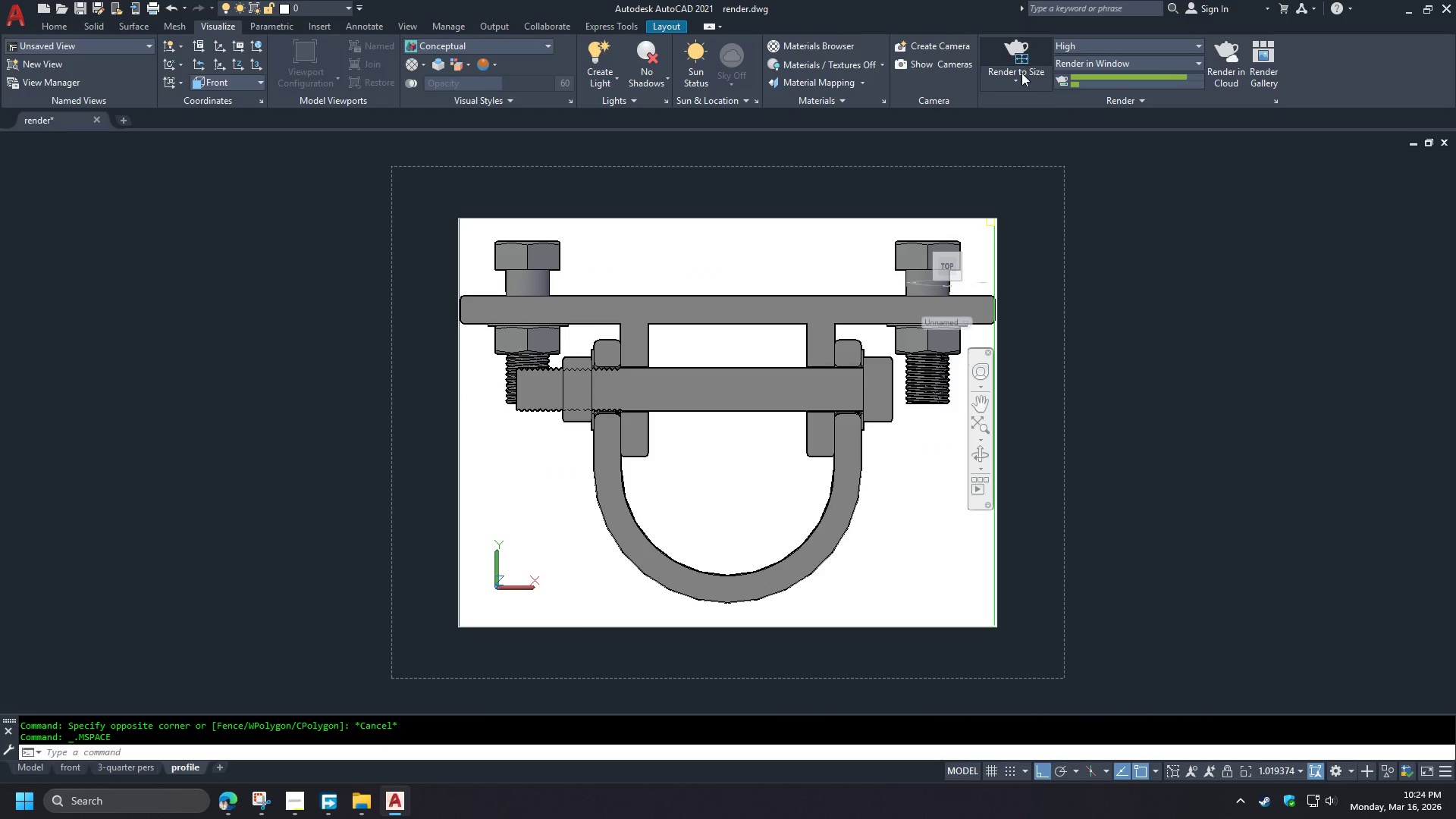 
left_click([1015, 89])
 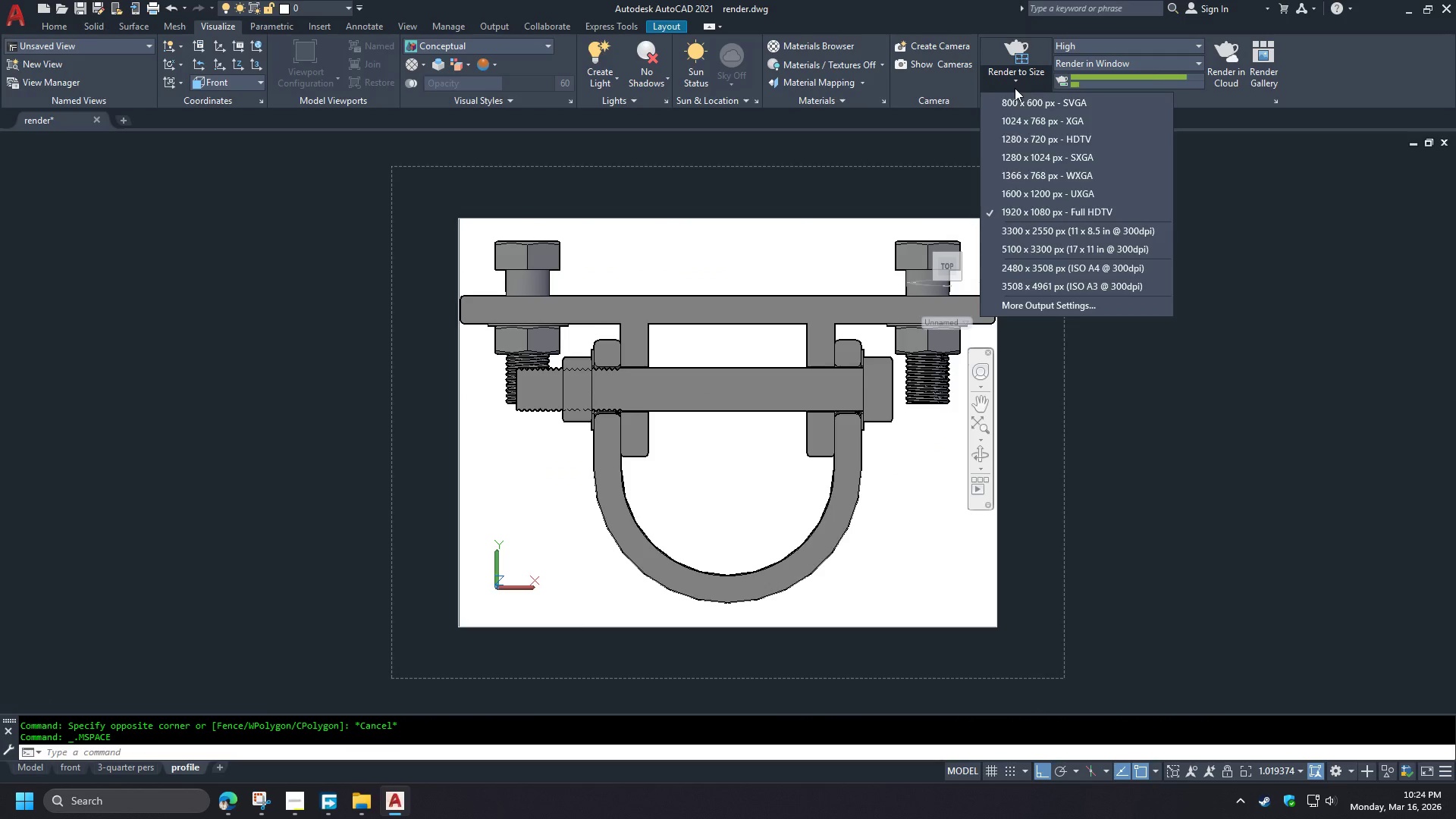 
left_click([1015, 88])
 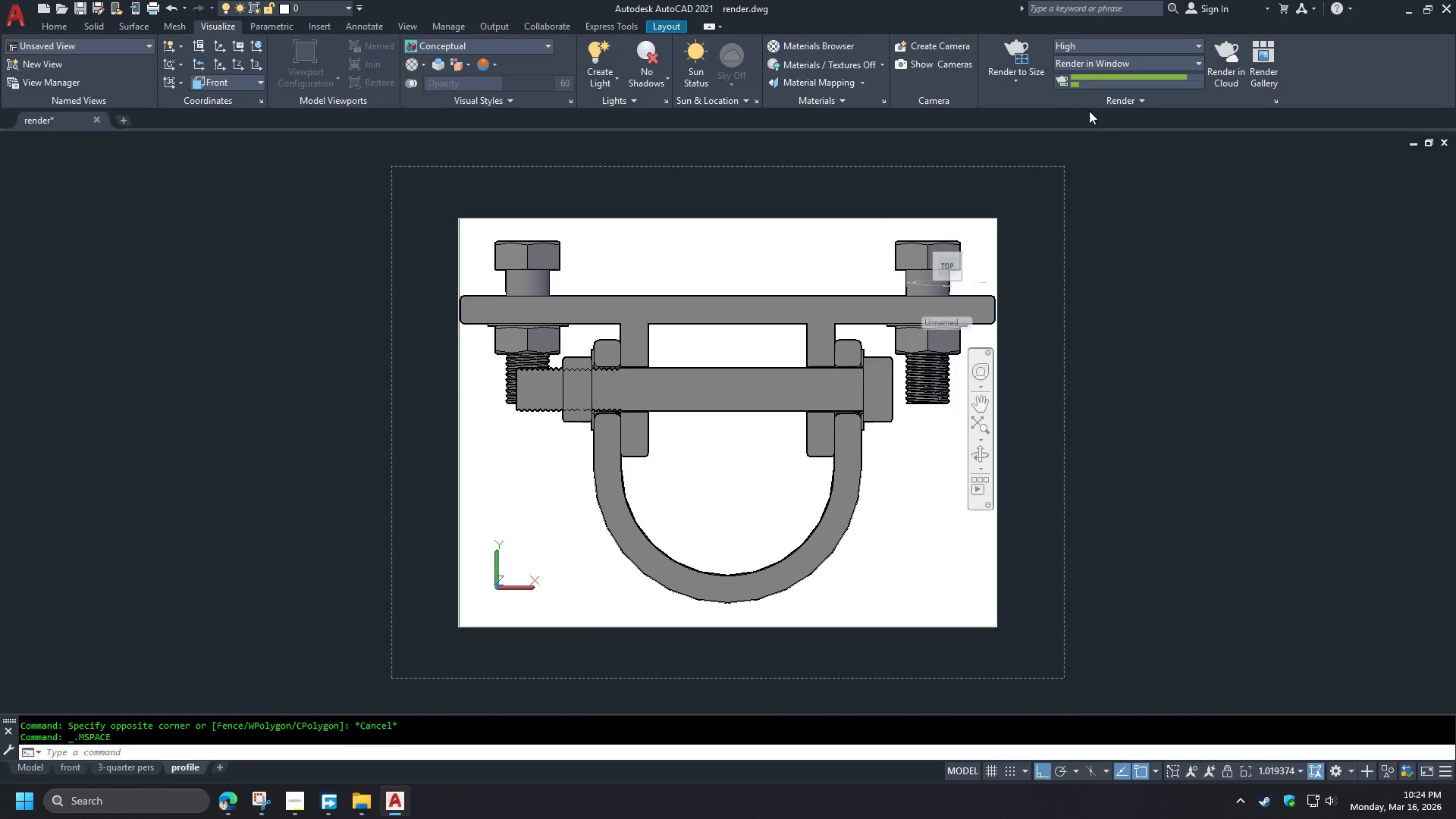 
left_click([1084, 106])
 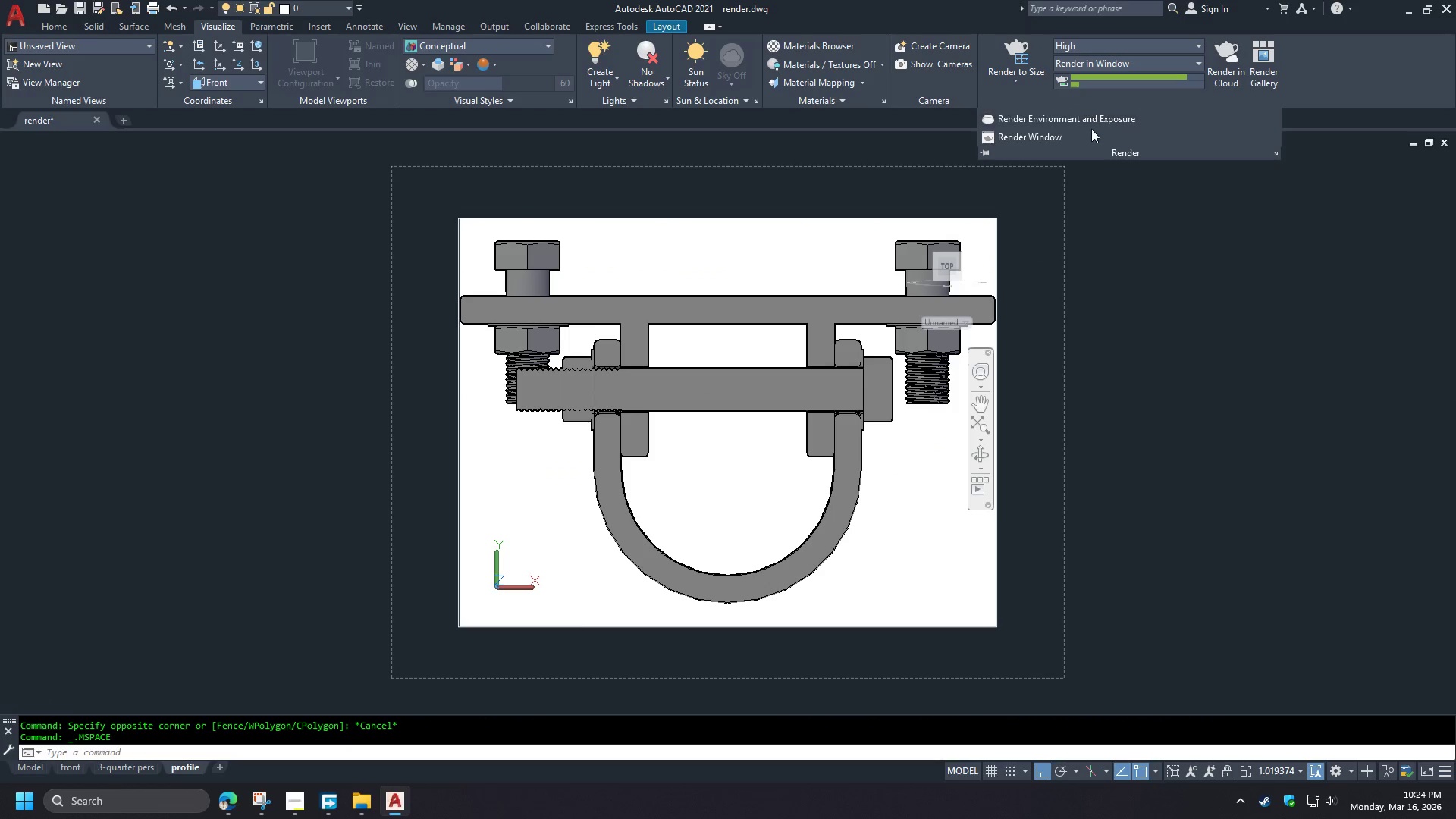 
left_click([1085, 121])
 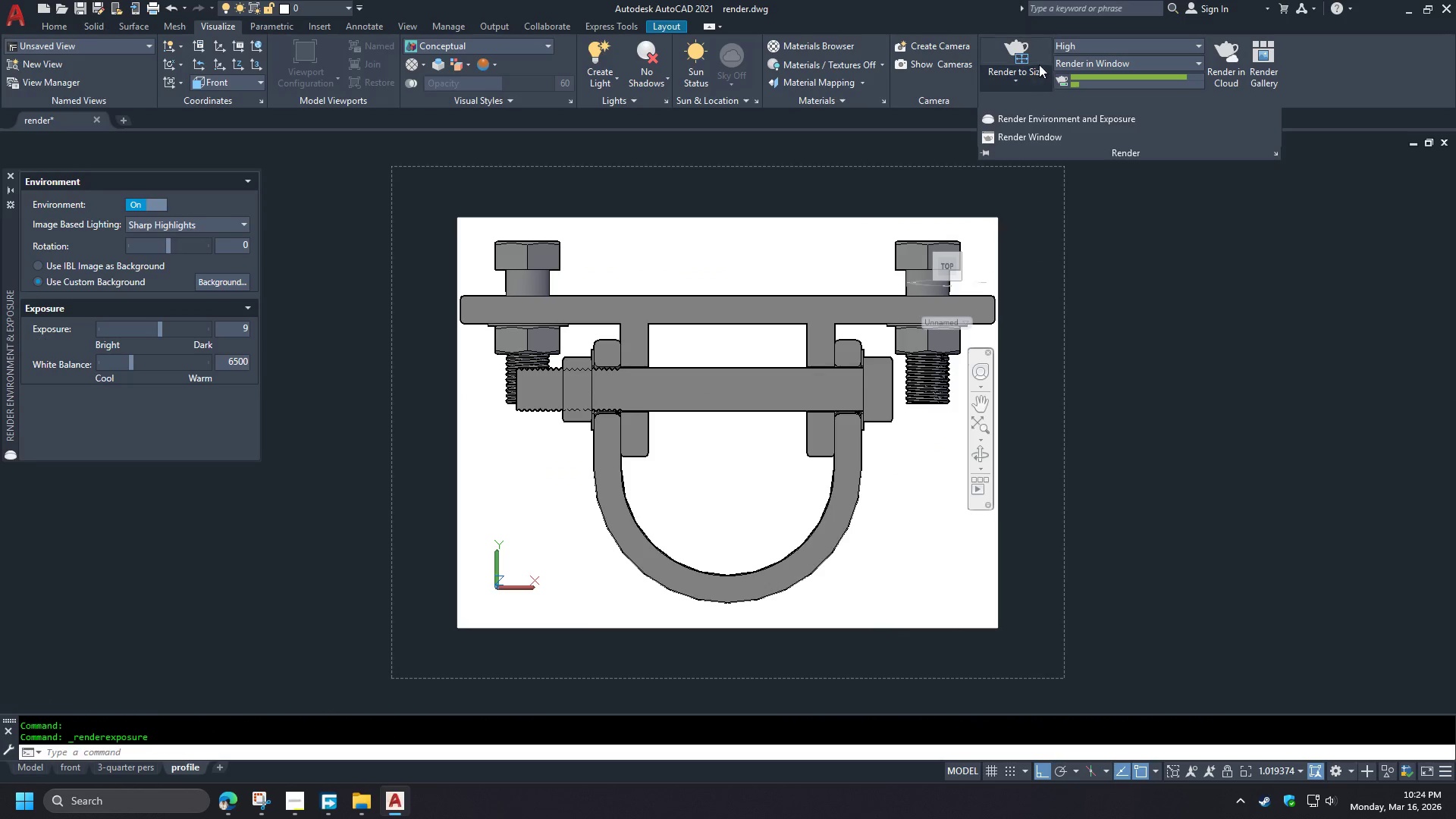 
left_click([1032, 49])
 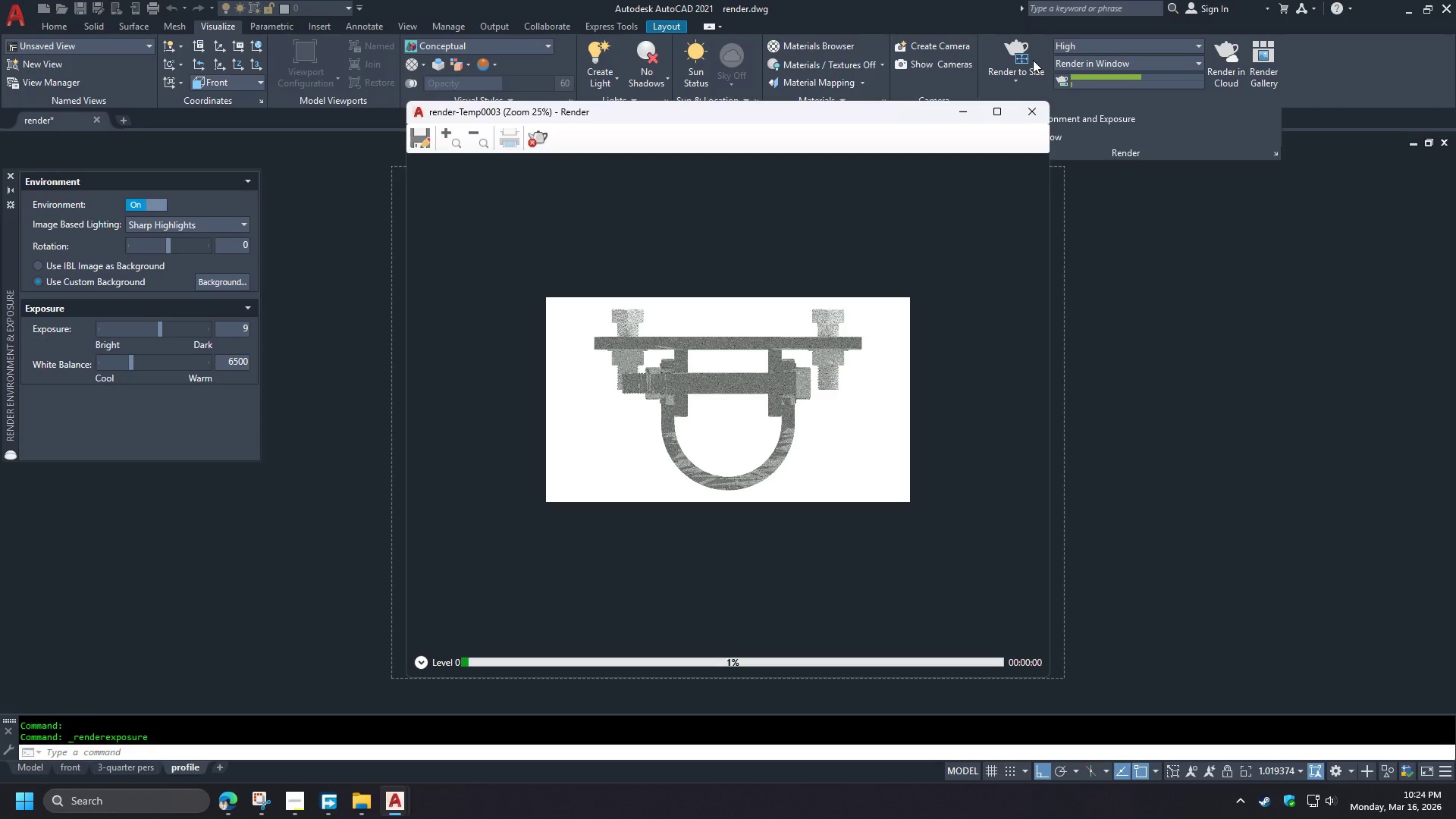 
scroll: coordinate [701, 417], scroll_direction: up, amount: 3.0
 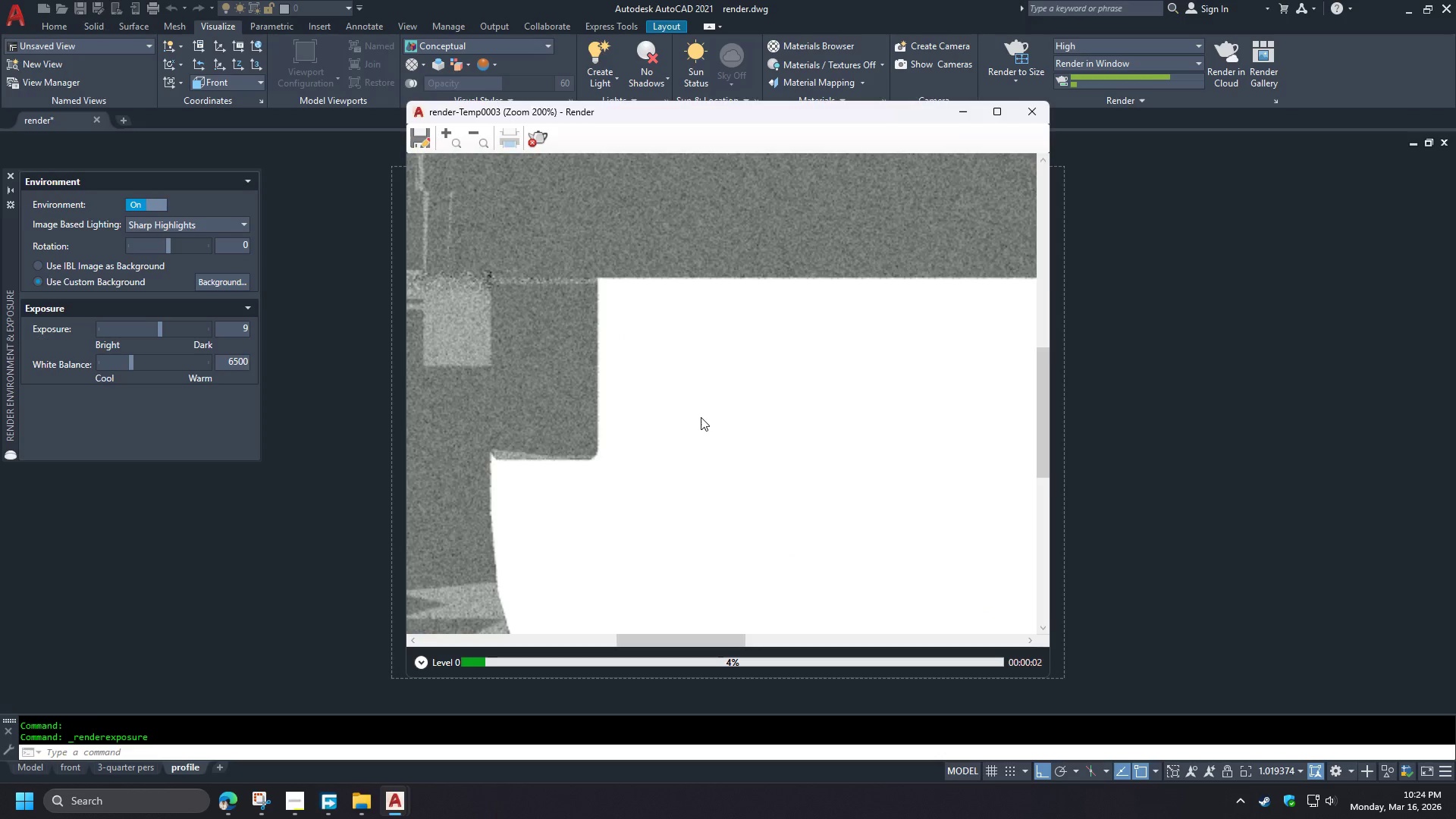 
scroll: coordinate [701, 417], scroll_direction: down, amount: 3.0
 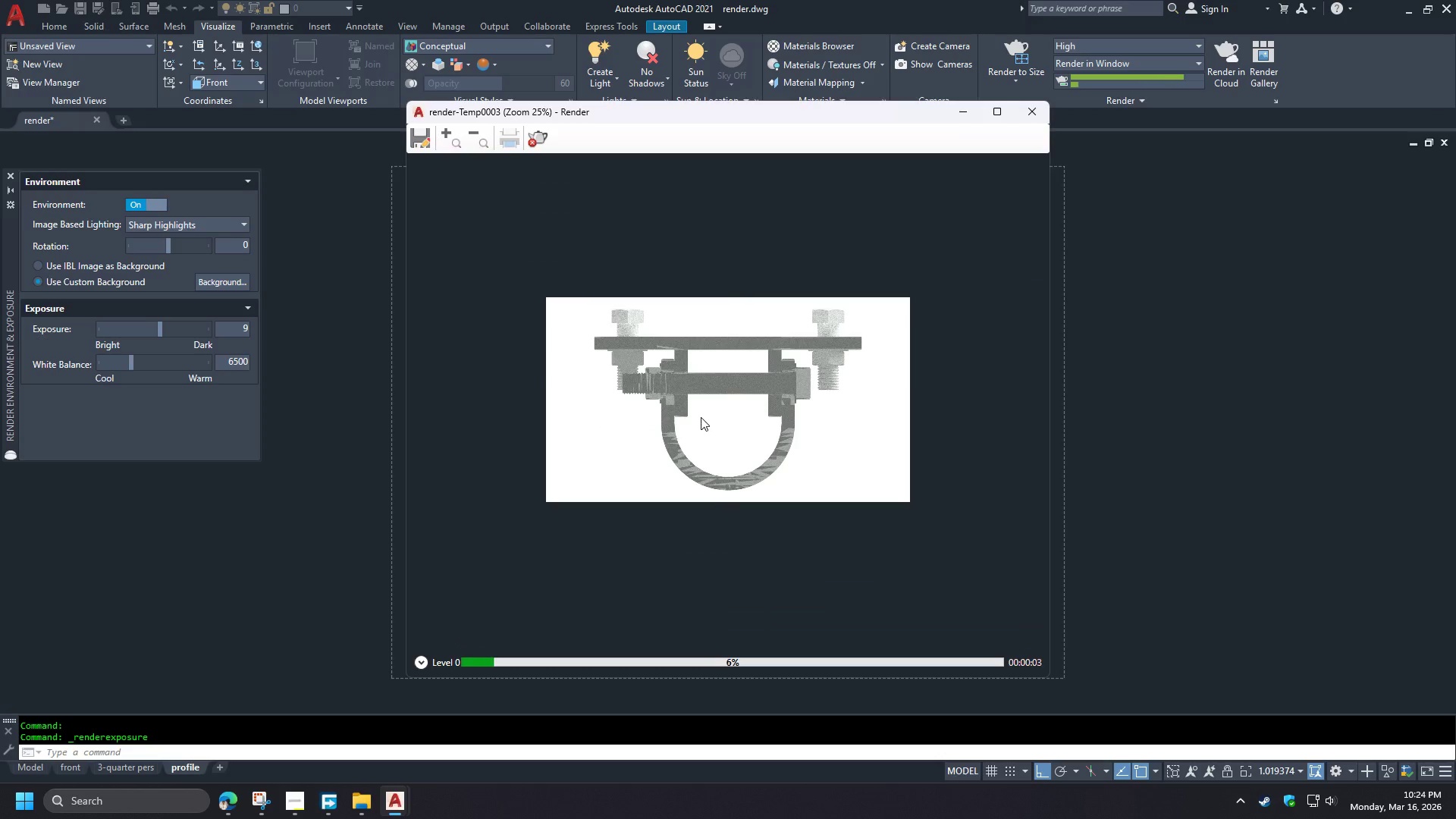 
scroll: coordinate [701, 417], scroll_direction: up, amount: 1.0
 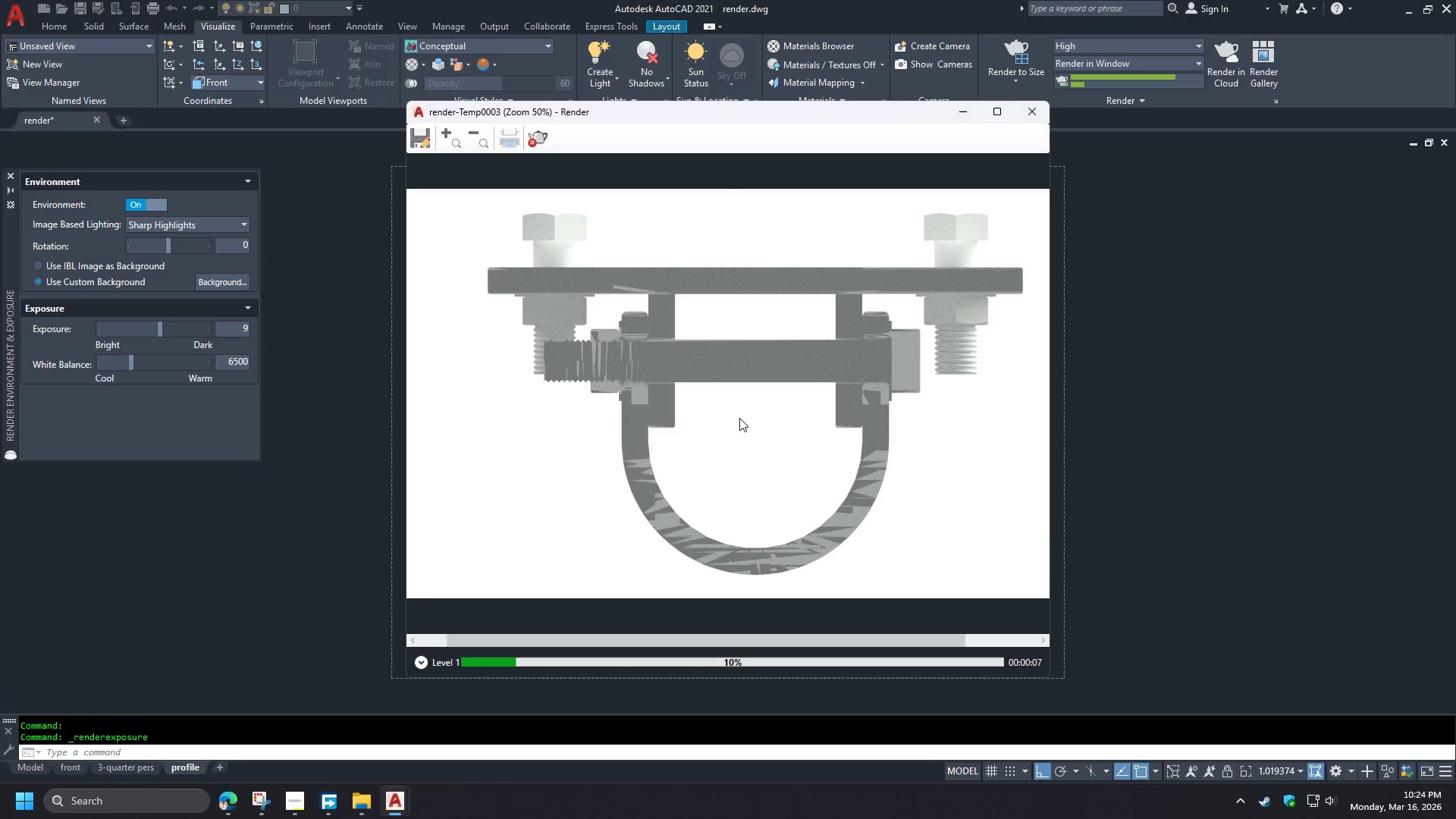 
key(Escape)
 